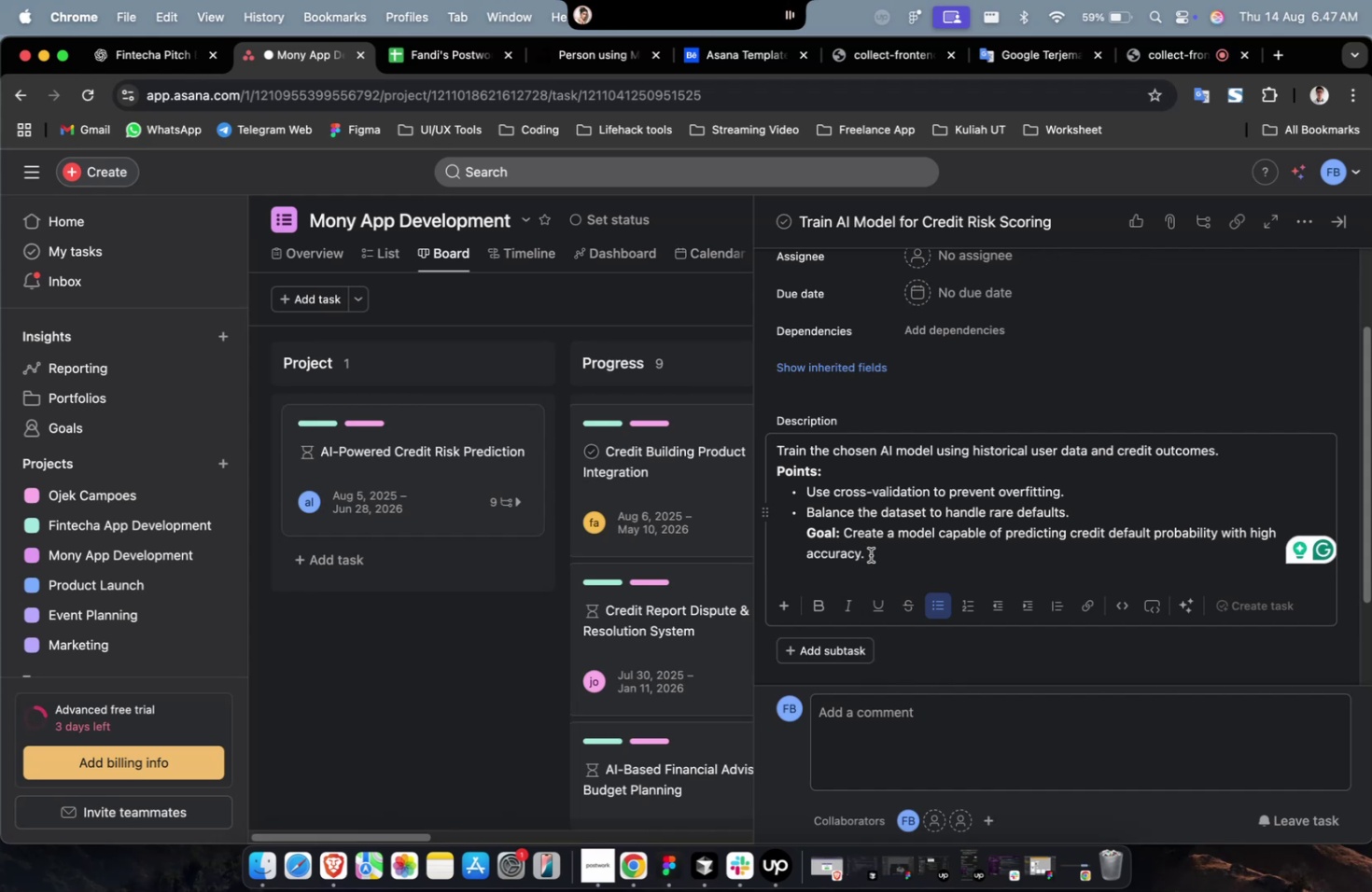 
wait(15.68)
 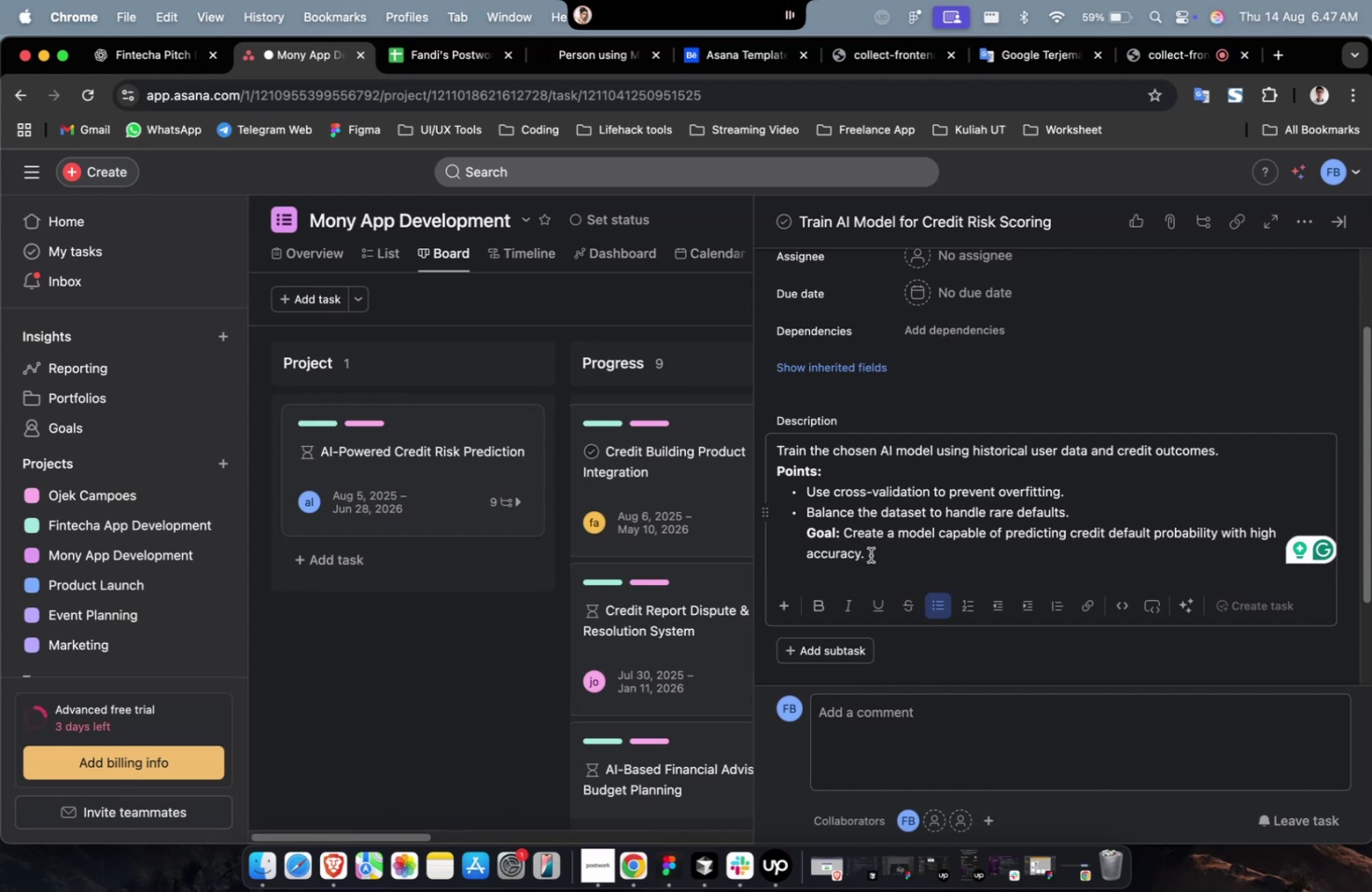 
scroll: coordinate [871, 541], scroll_direction: up, amount: 7.0
 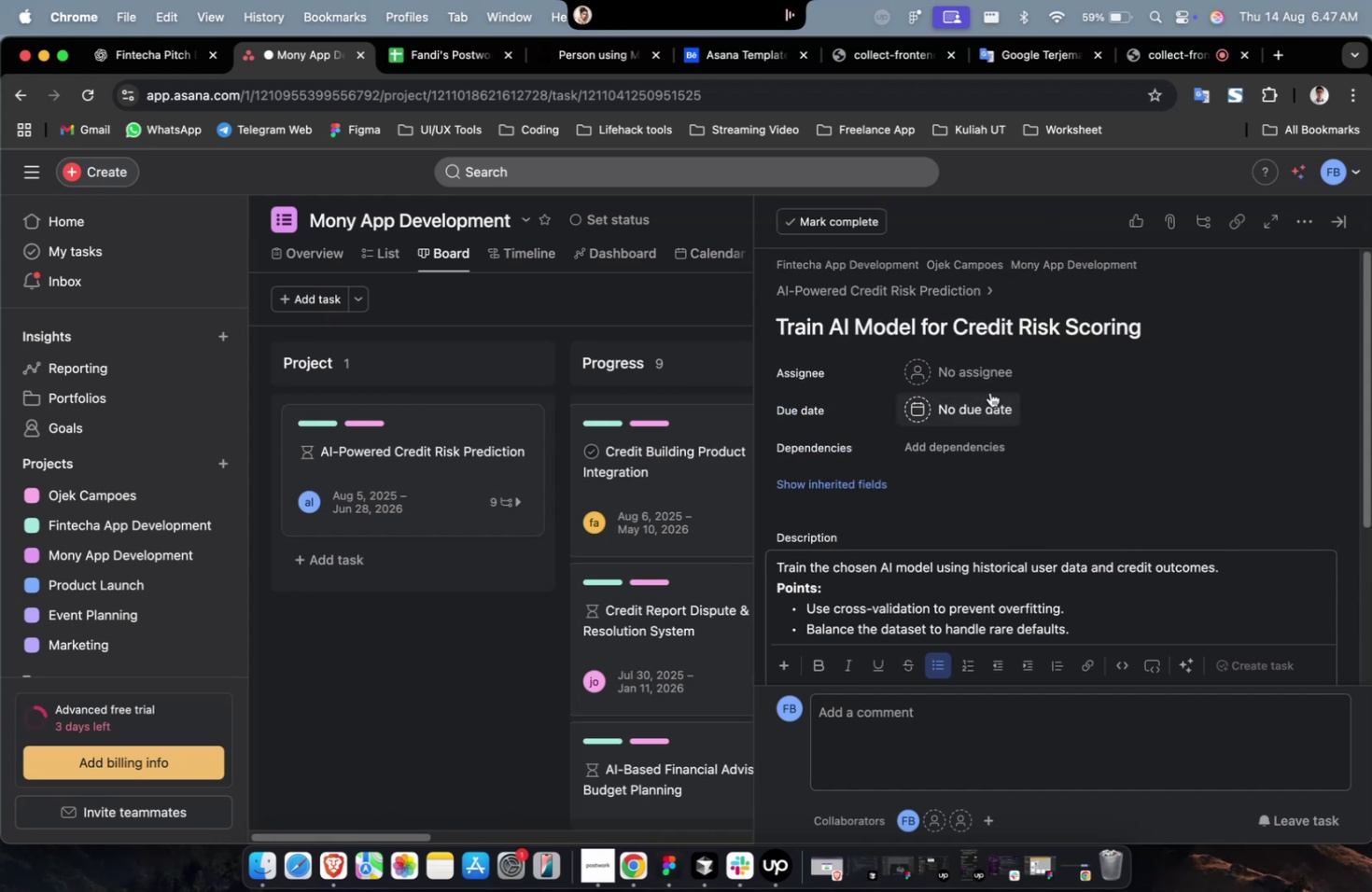 
left_click([979, 372])
 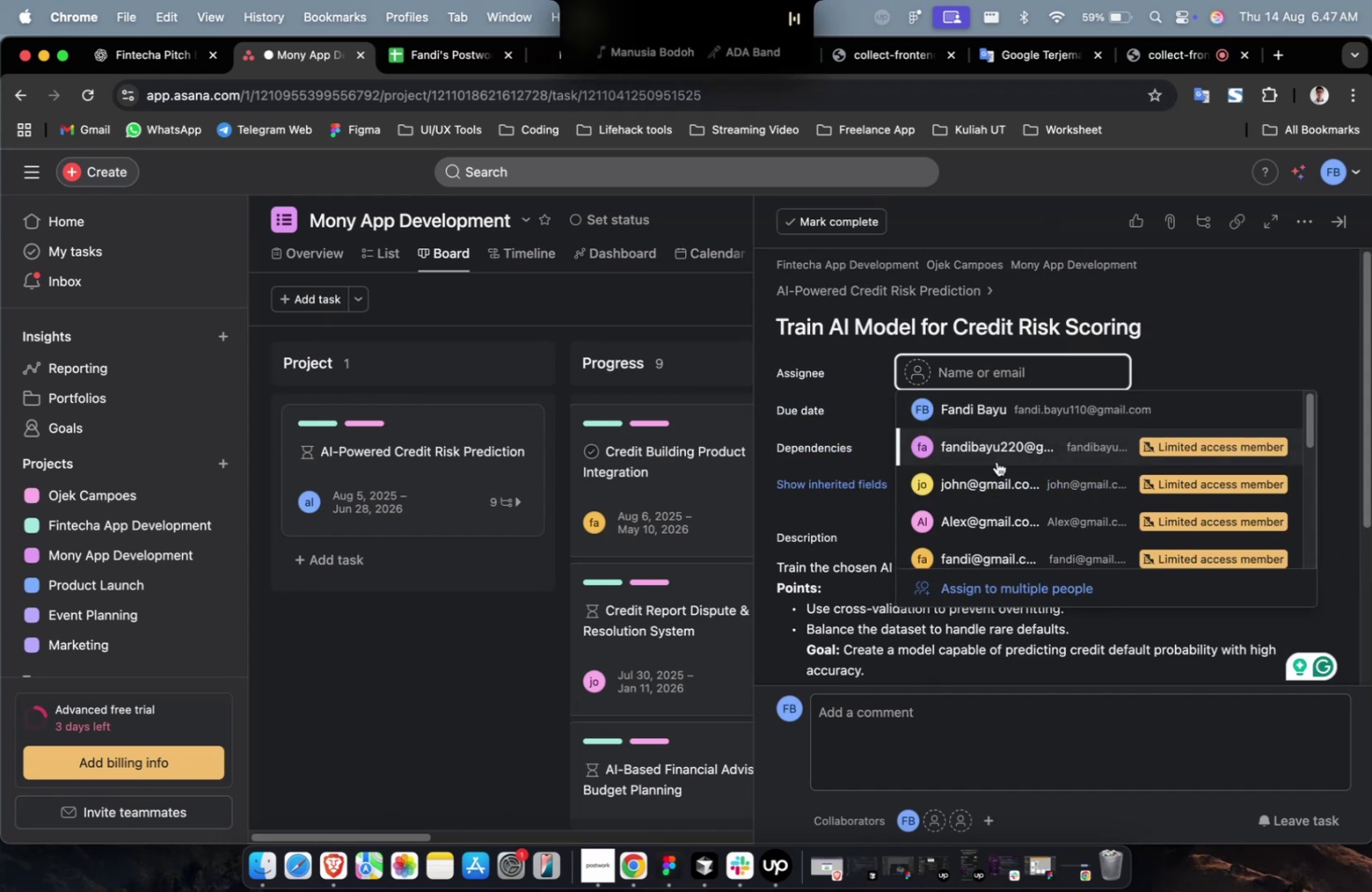 
left_click([996, 461])
 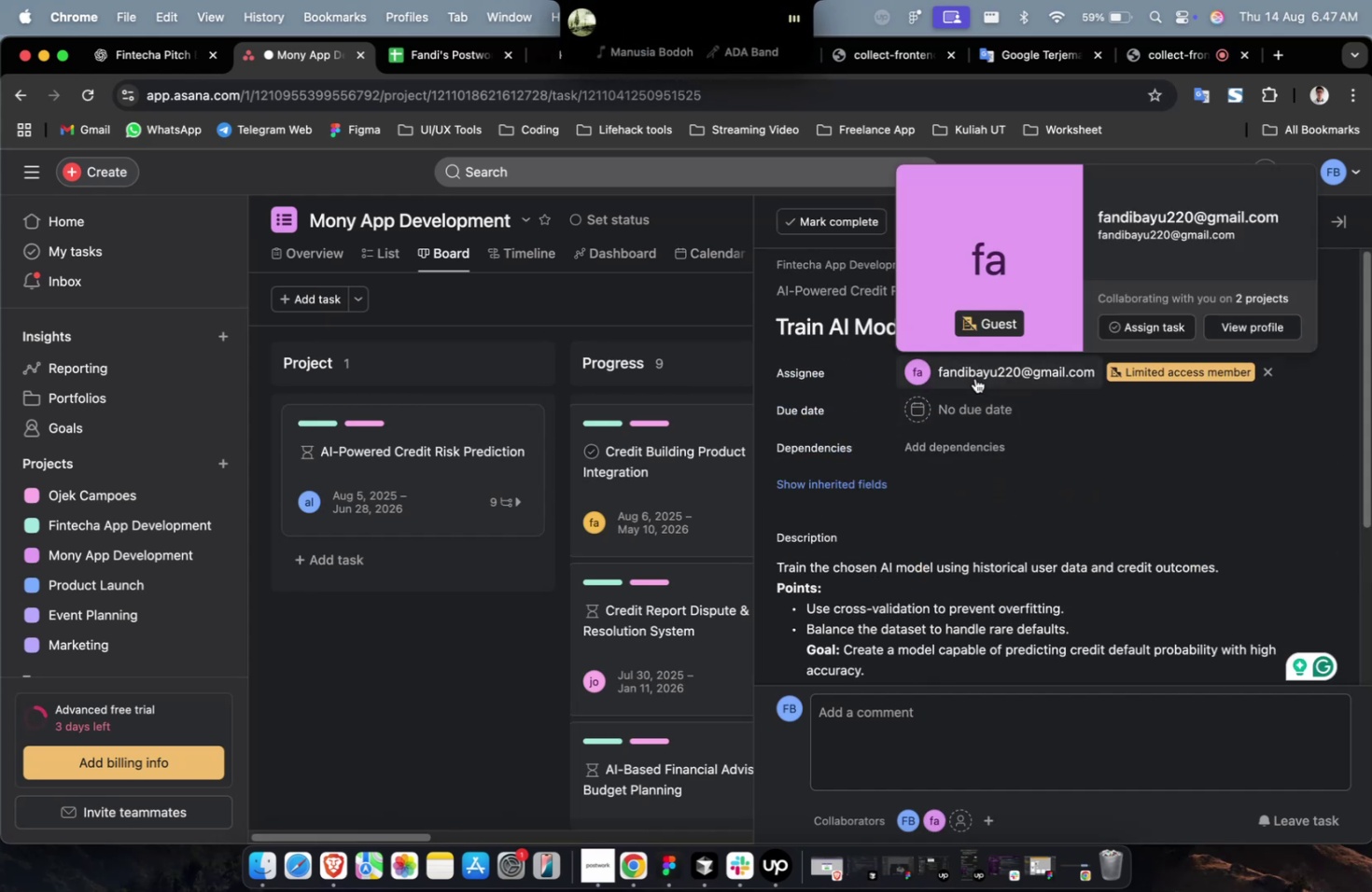 
left_click([974, 378])
 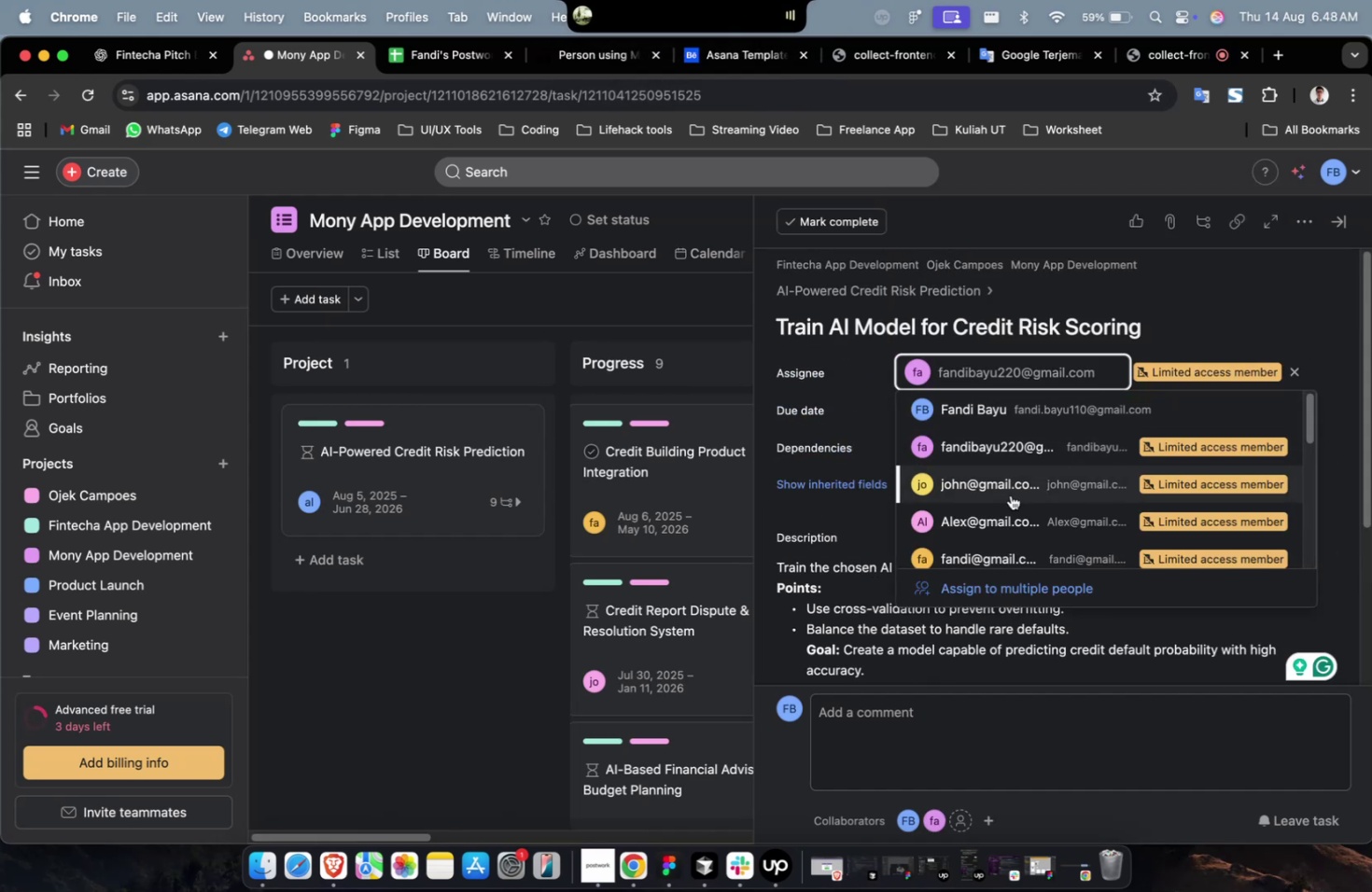 
left_click([1010, 496])
 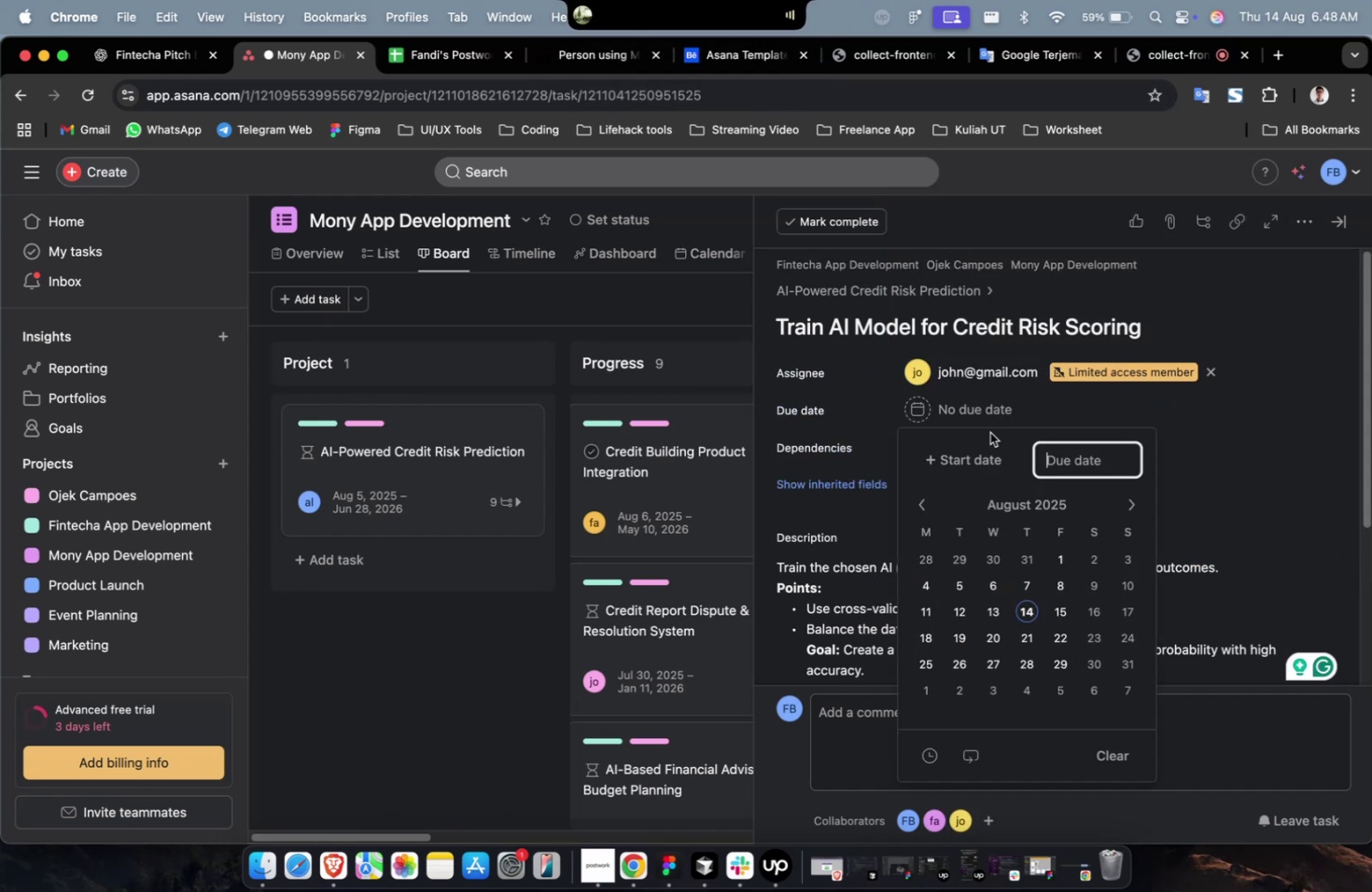 
double_click([986, 444])
 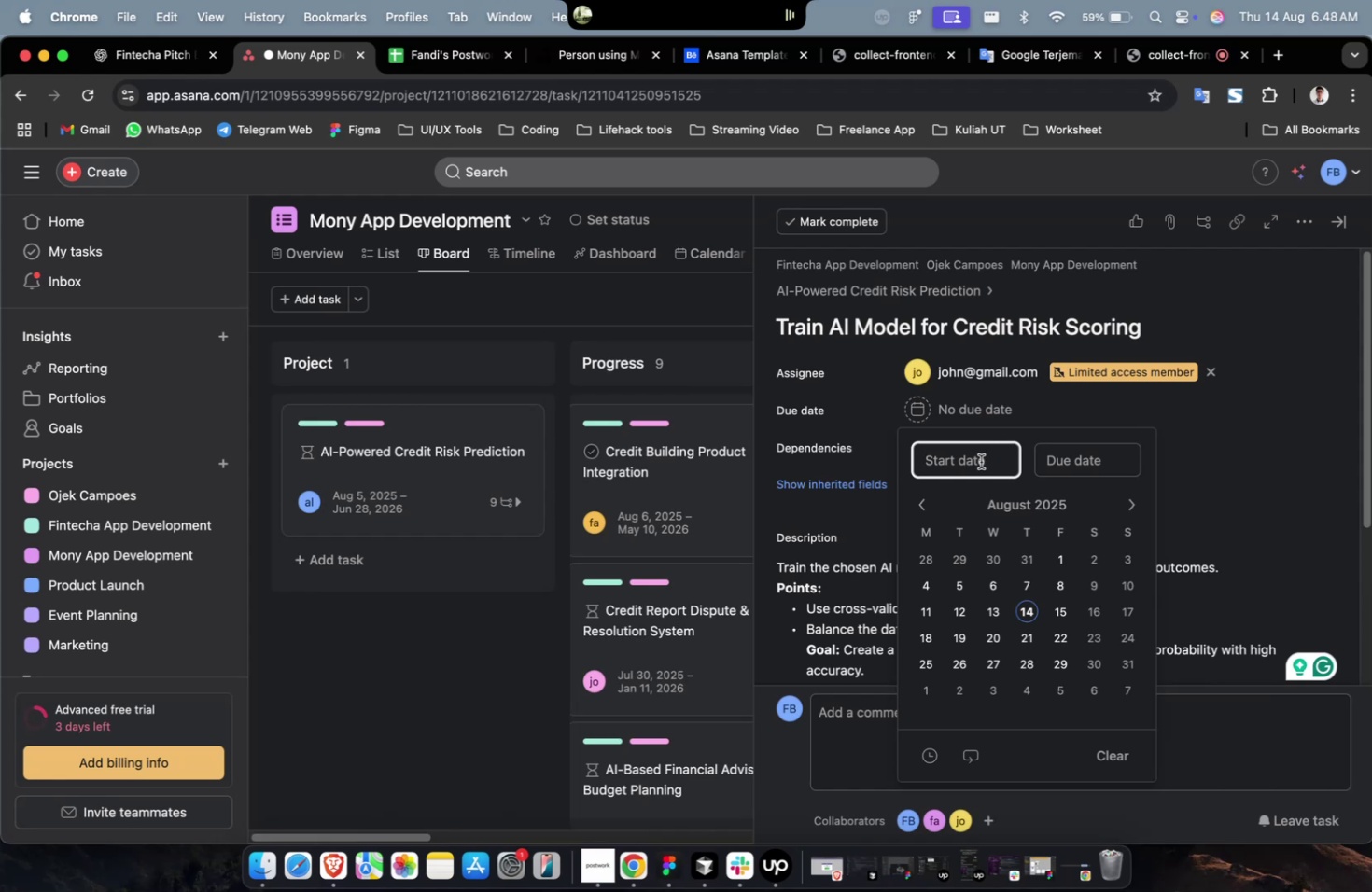 
wait(7.38)
 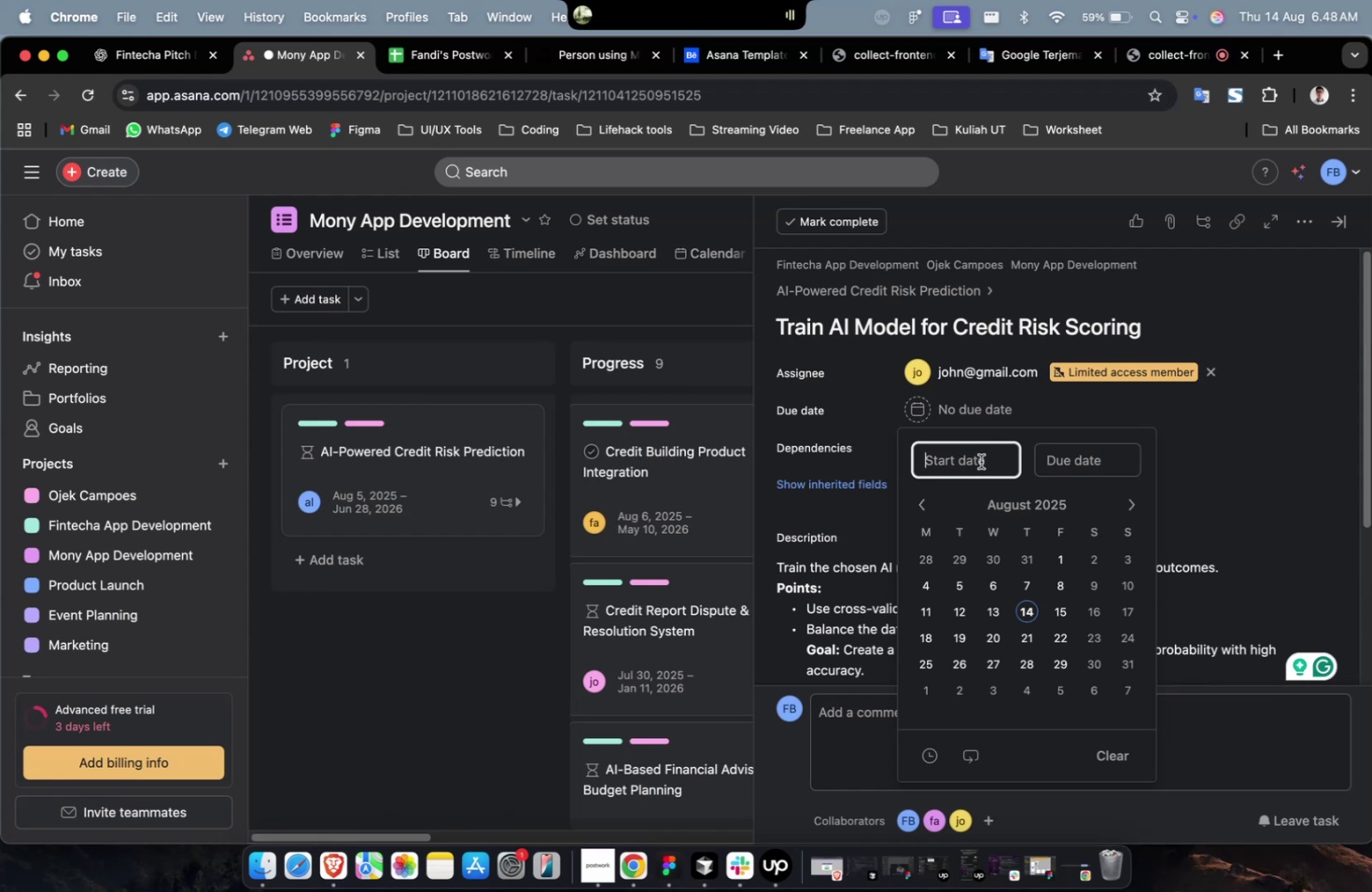 
double_click([1126, 506])
 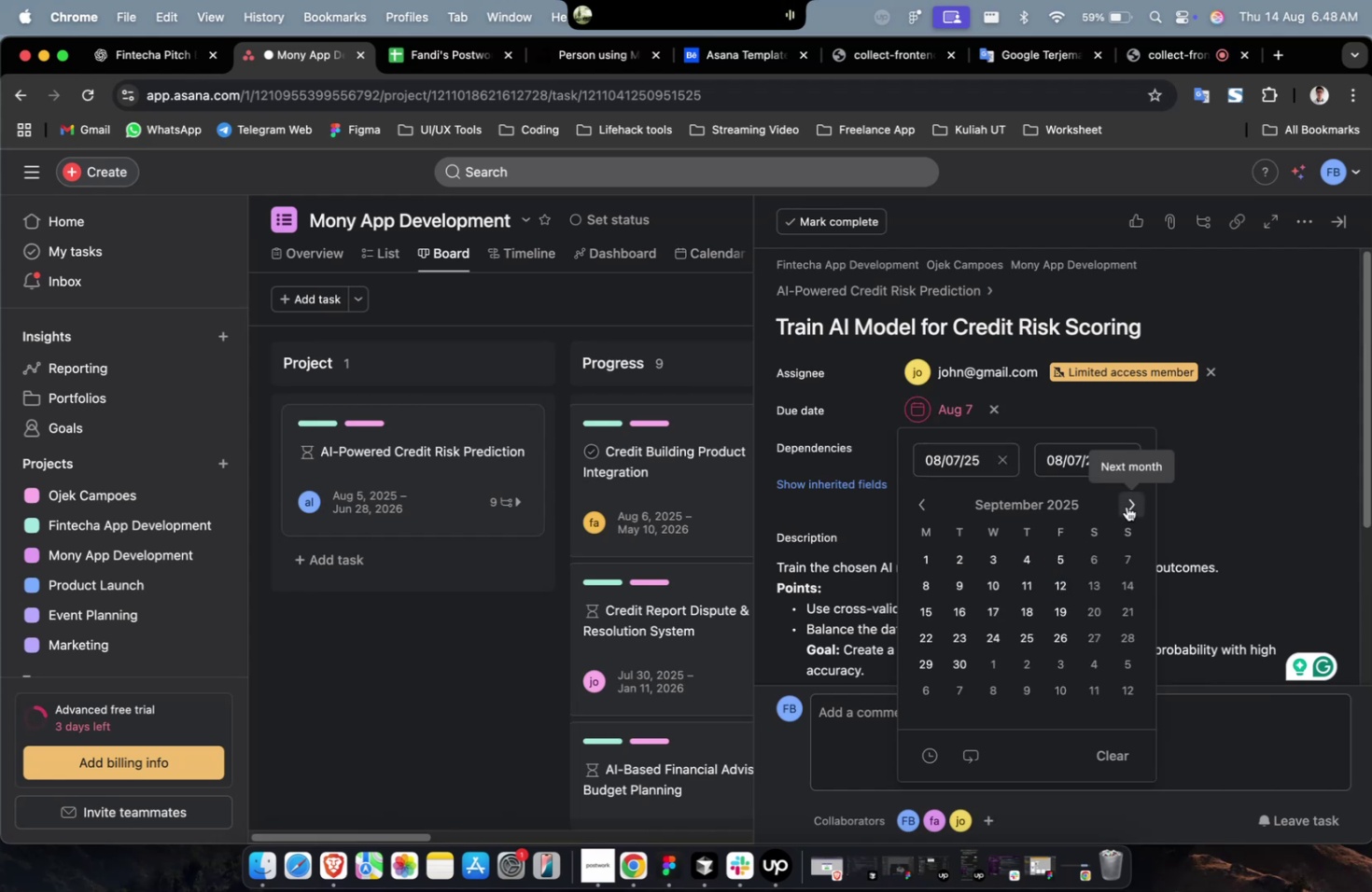 
triple_click([1126, 506])
 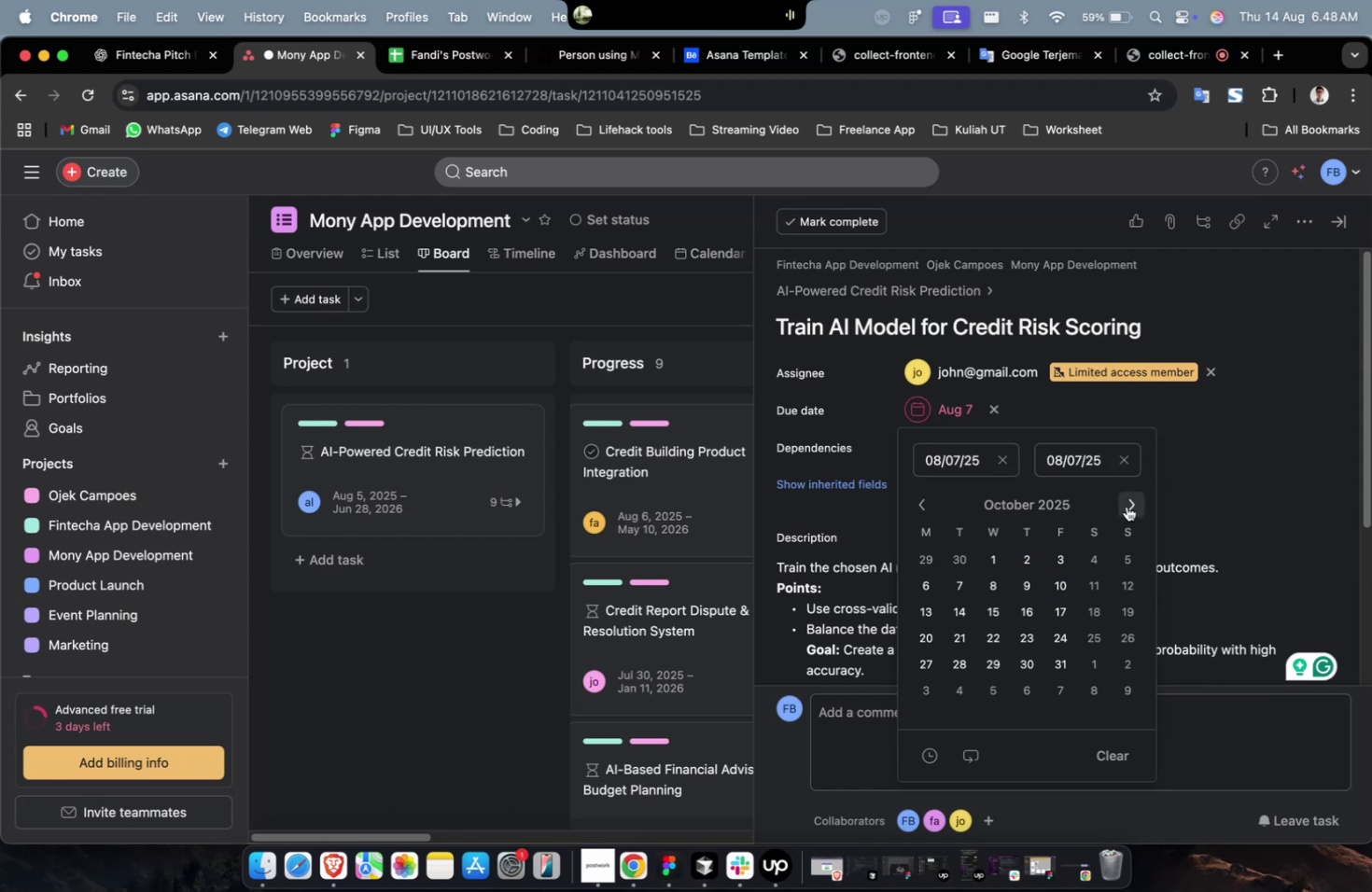 
triple_click([1126, 506])
 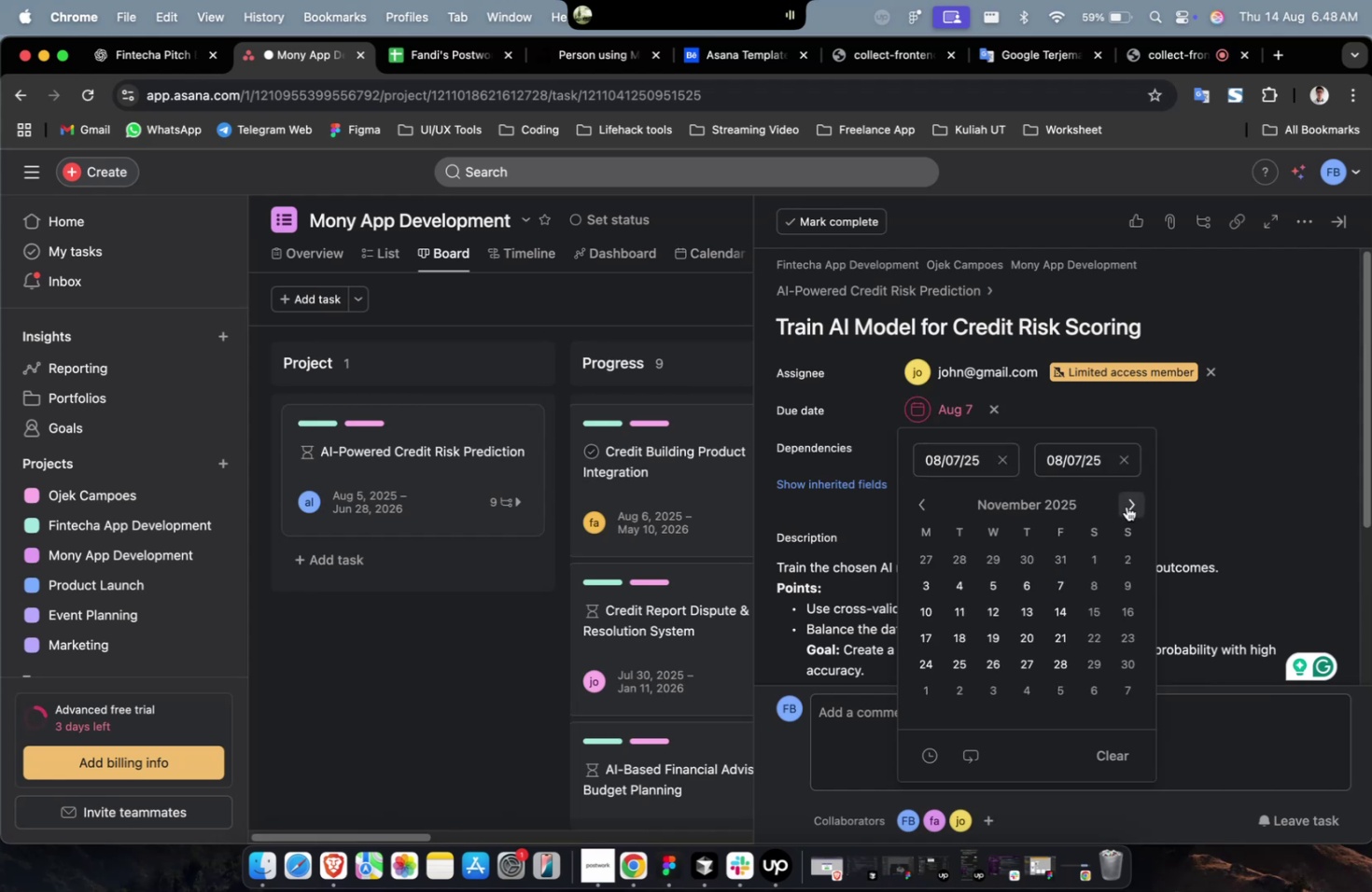 
triple_click([1126, 506])
 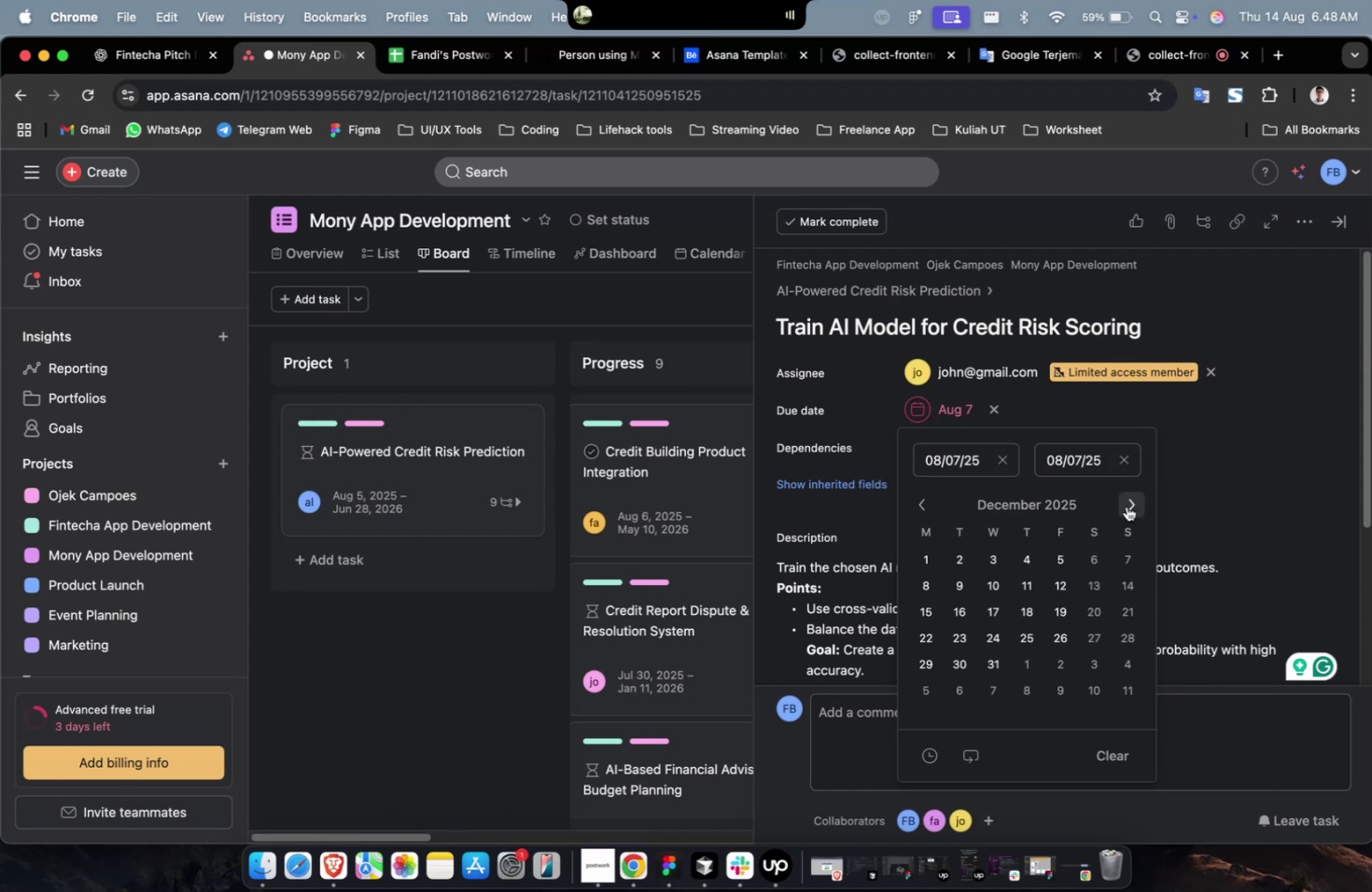 
triple_click([1126, 506])
 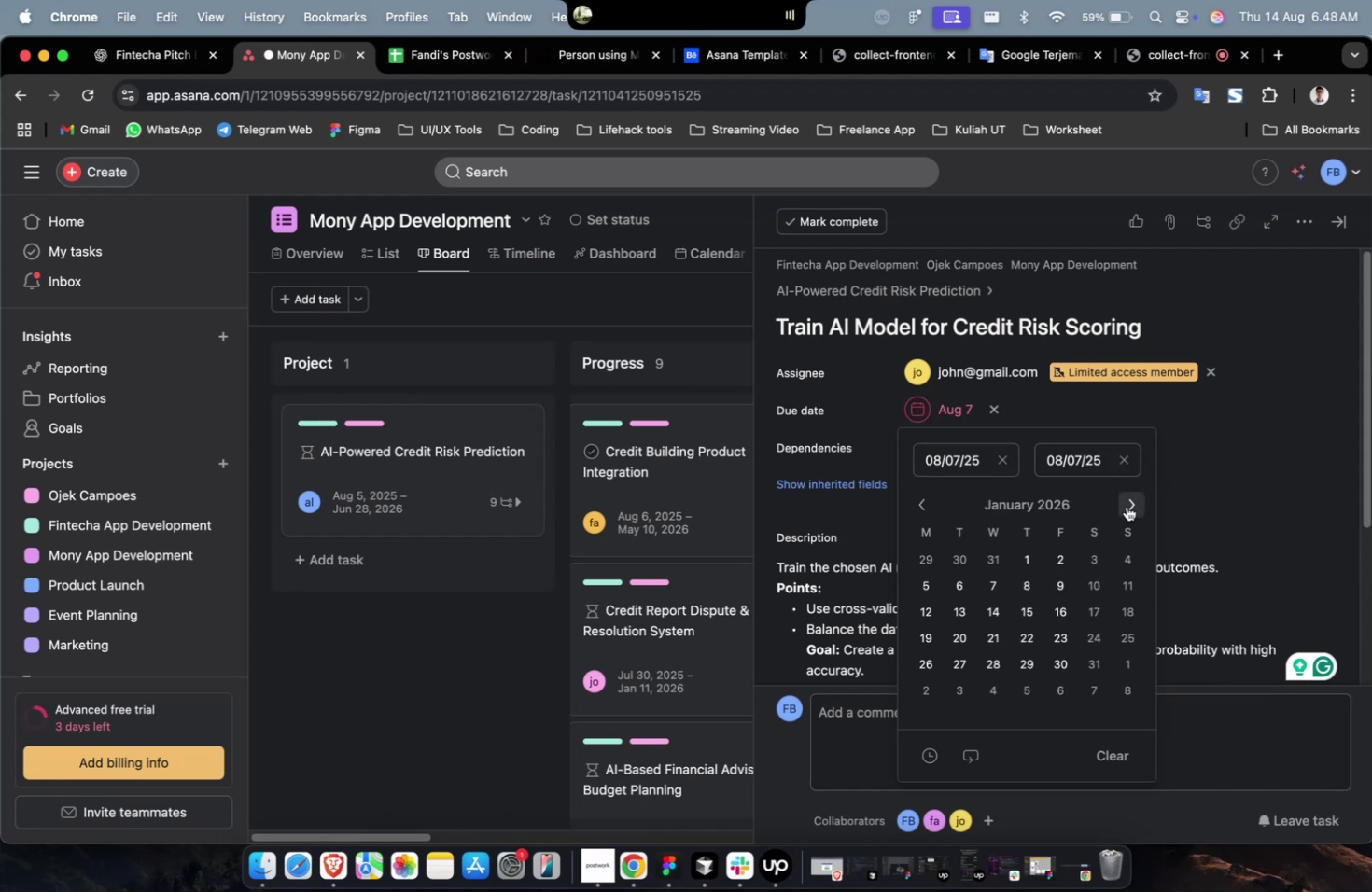 
triple_click([1126, 506])
 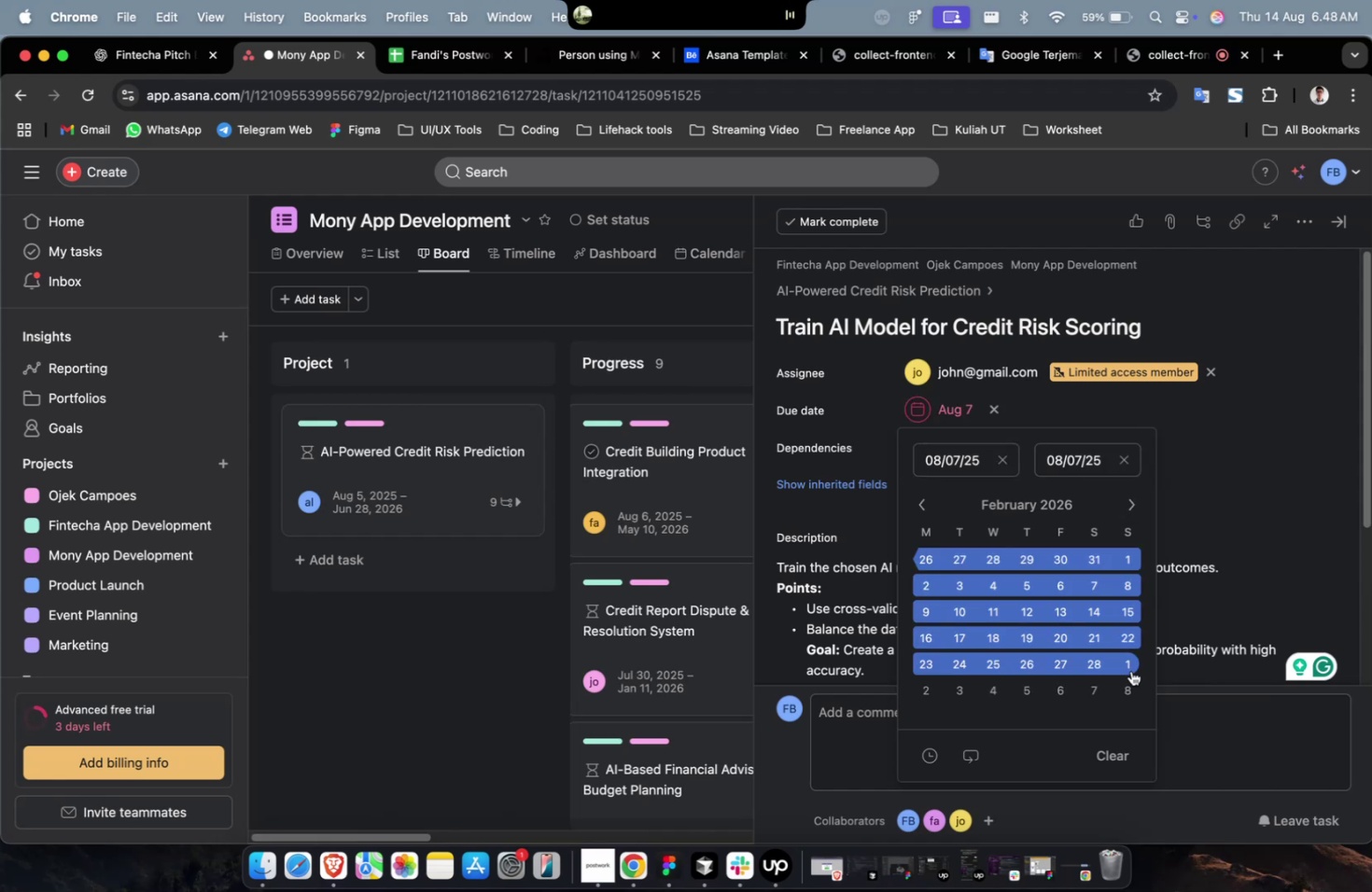 
triple_click([1130, 670])
 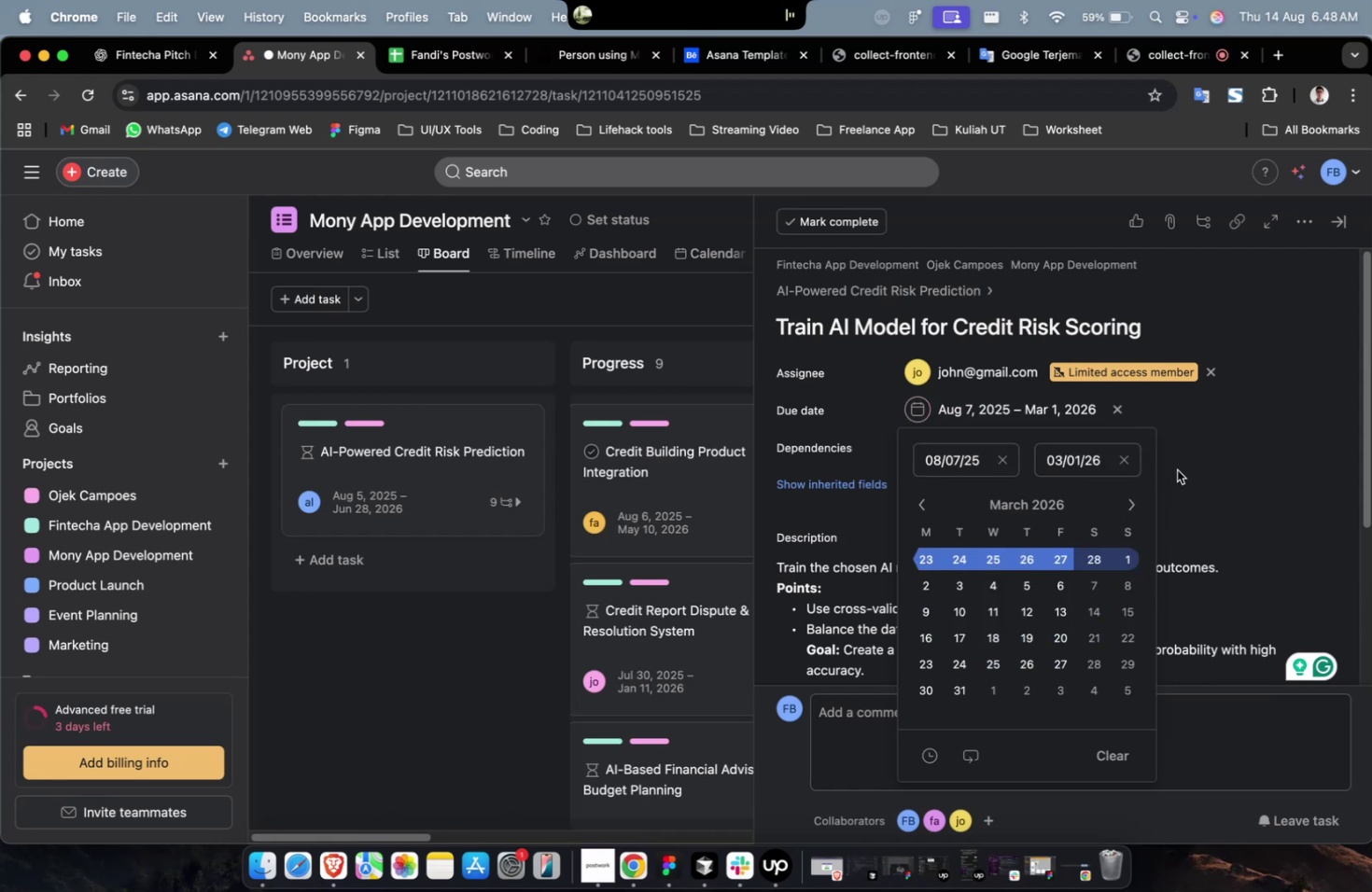 
triple_click([1177, 468])
 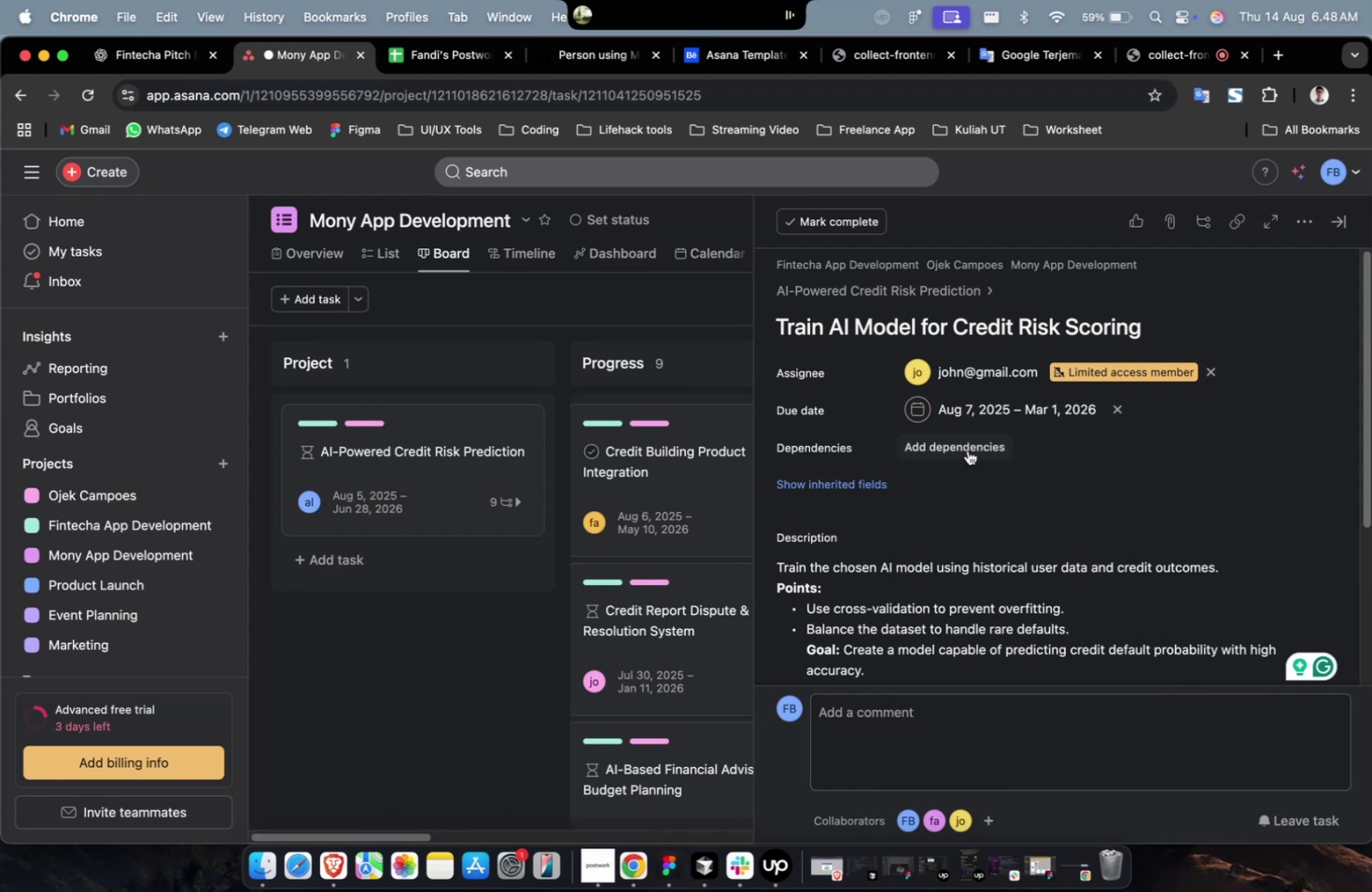 
triple_click([967, 450])
 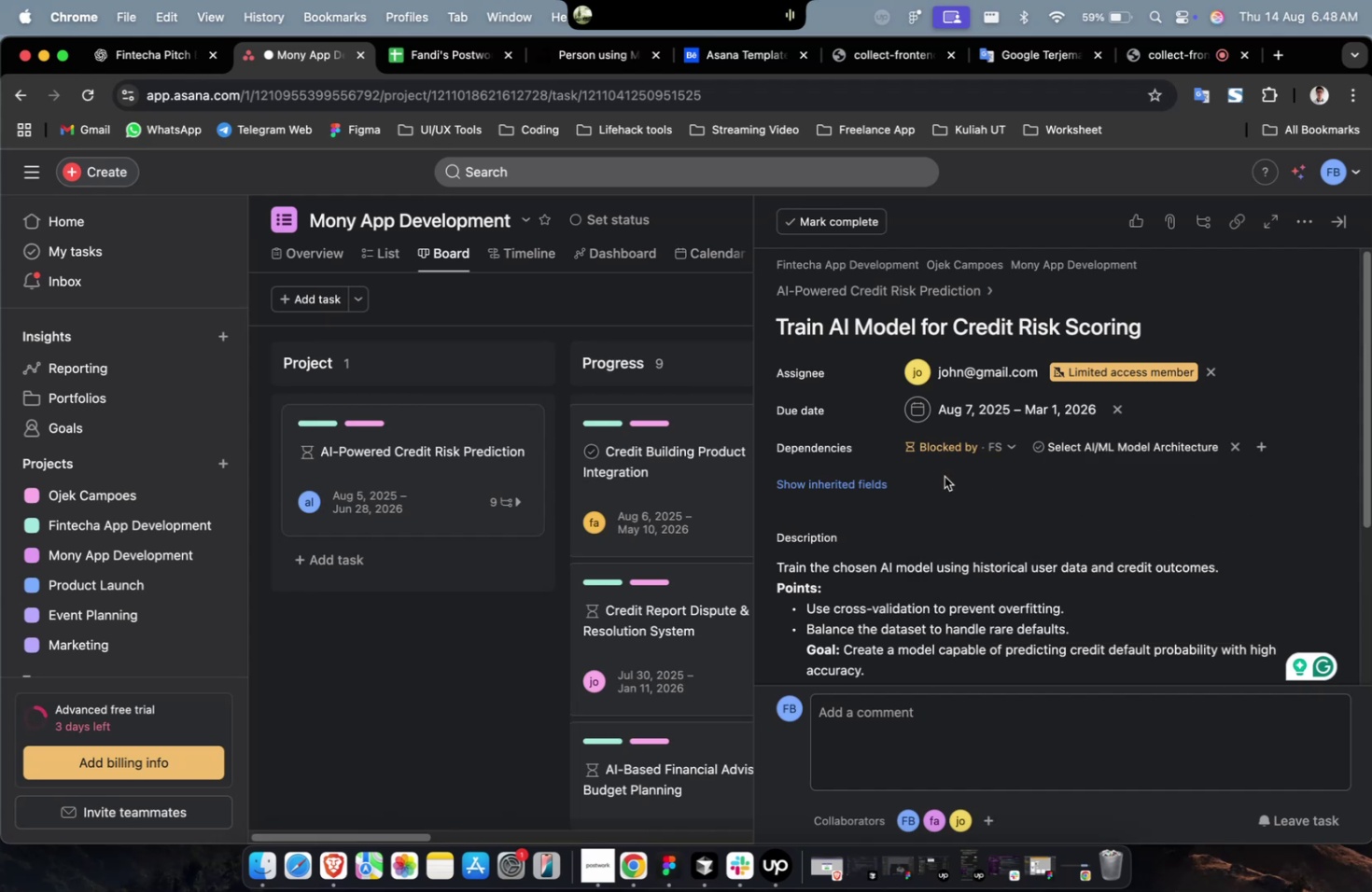 
double_click([866, 476])
 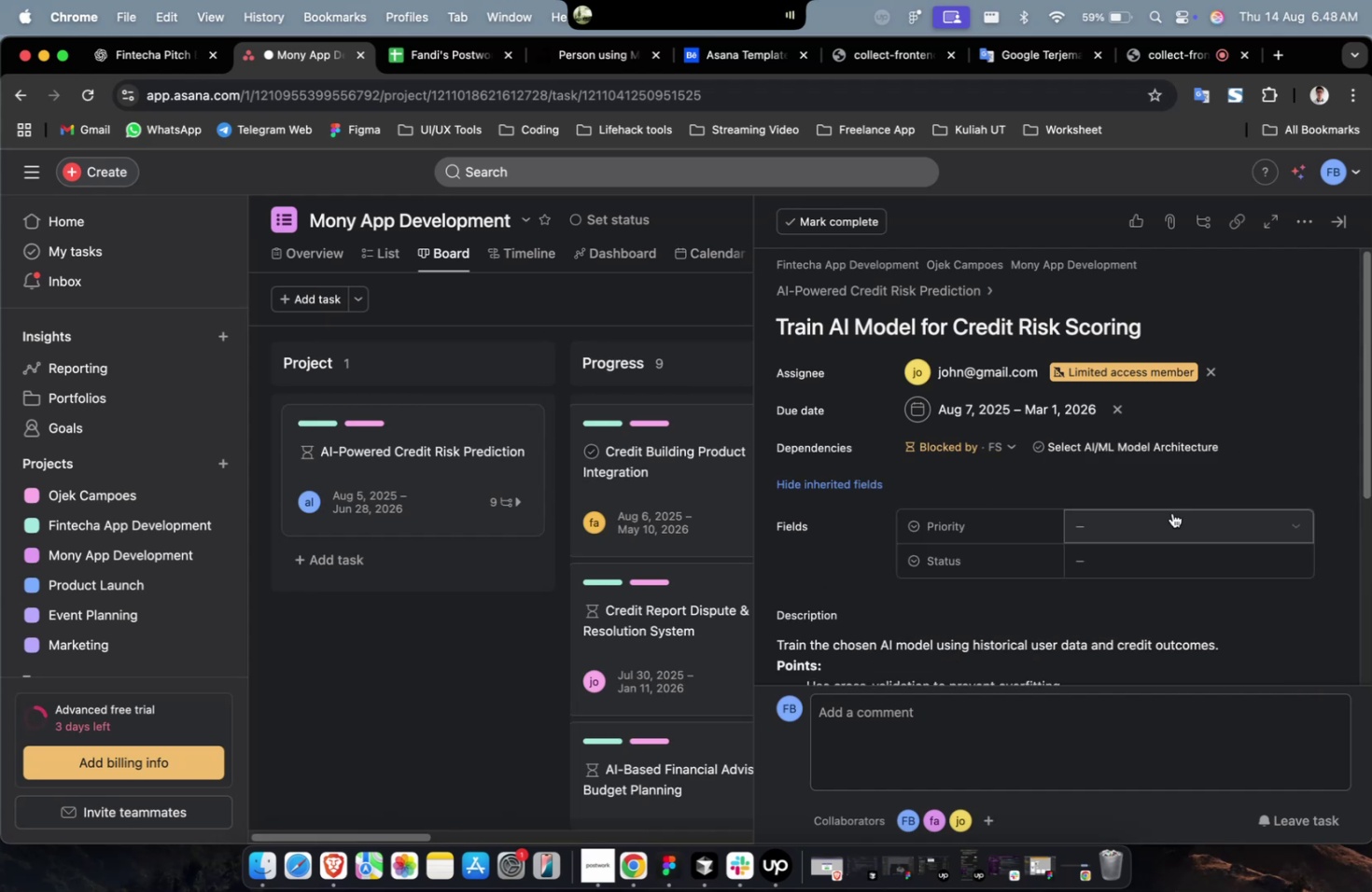 
triple_click([1171, 513])
 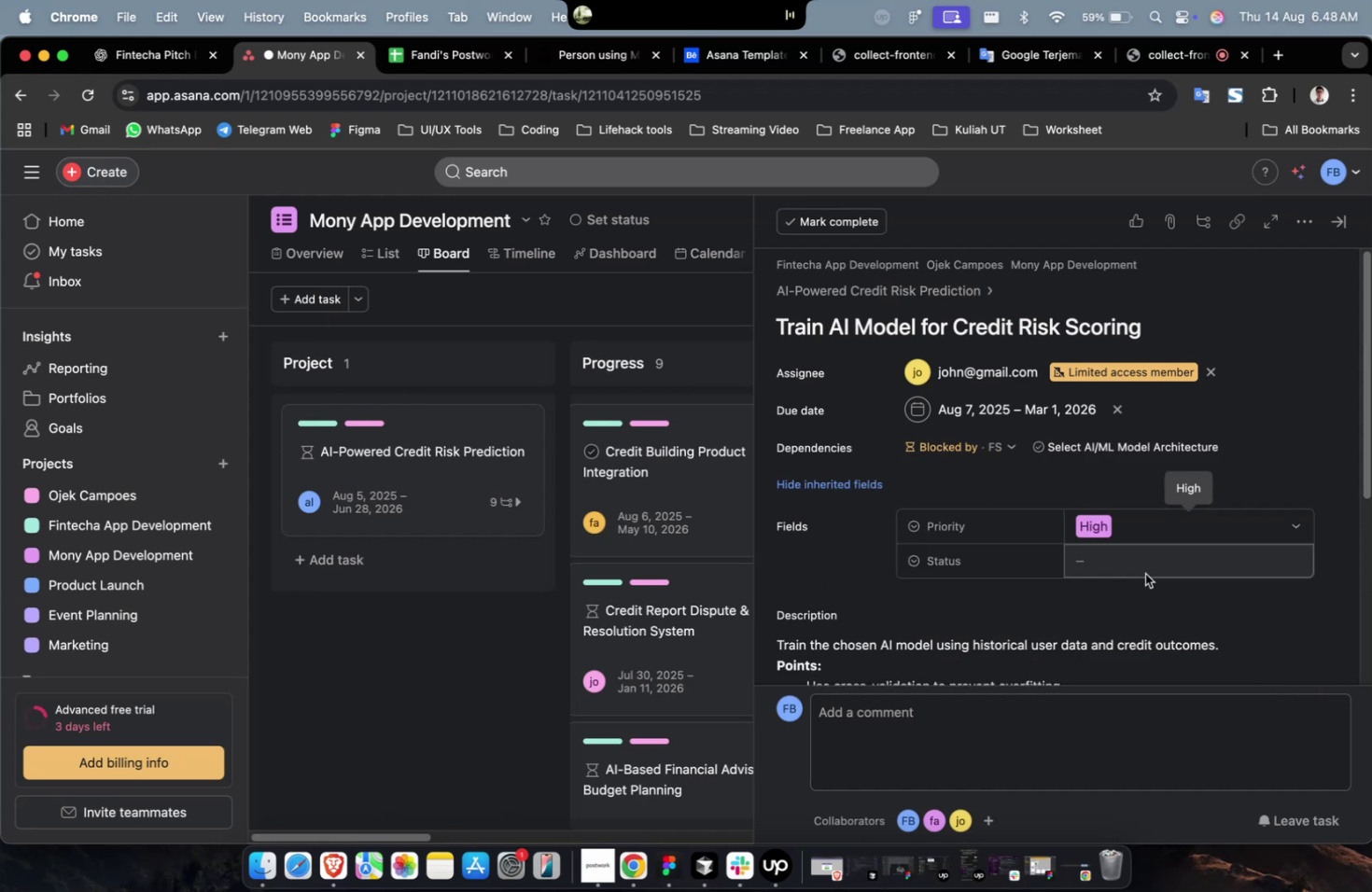 
triple_click([1144, 570])
 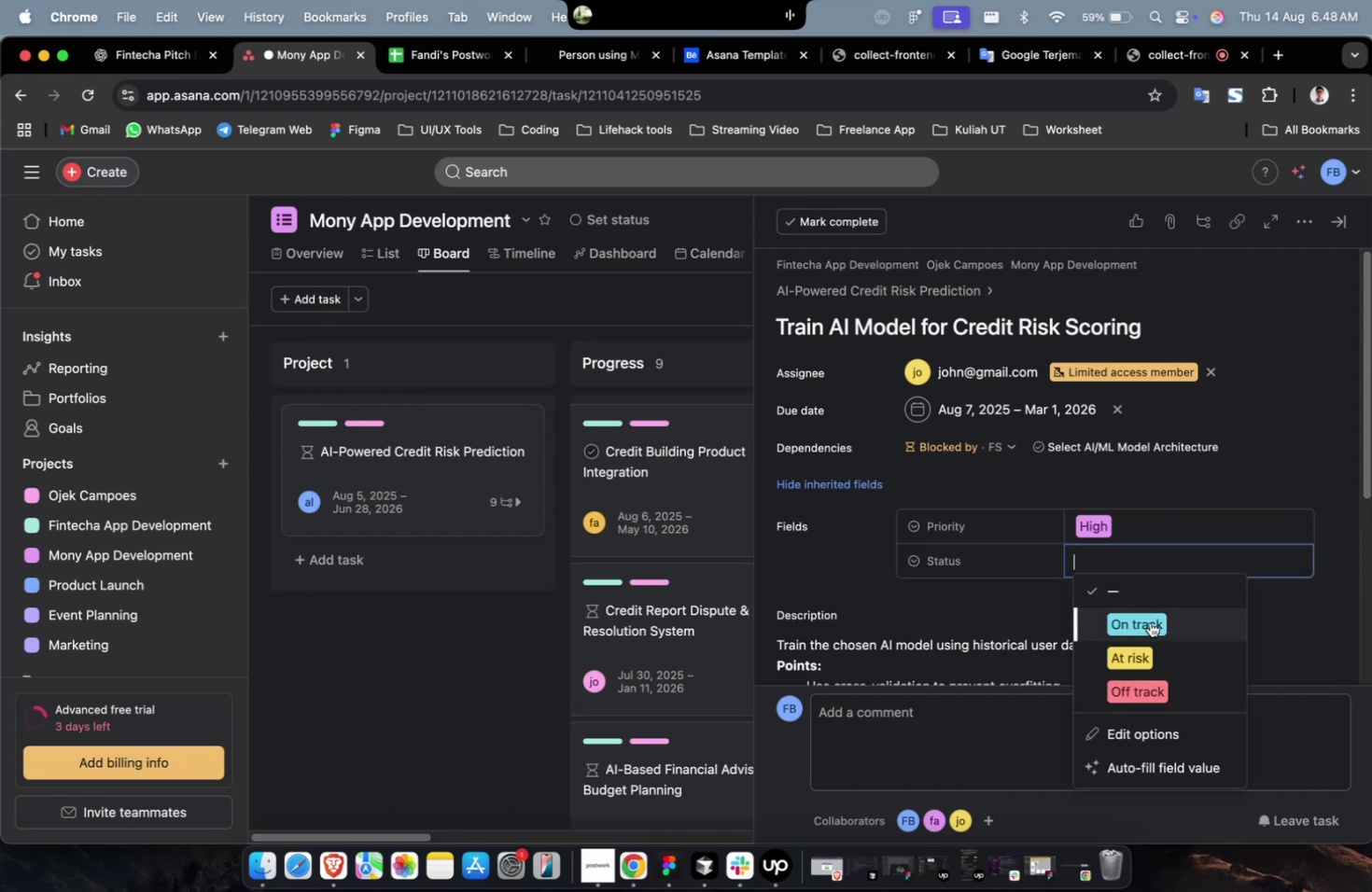 
triple_click([1149, 621])
 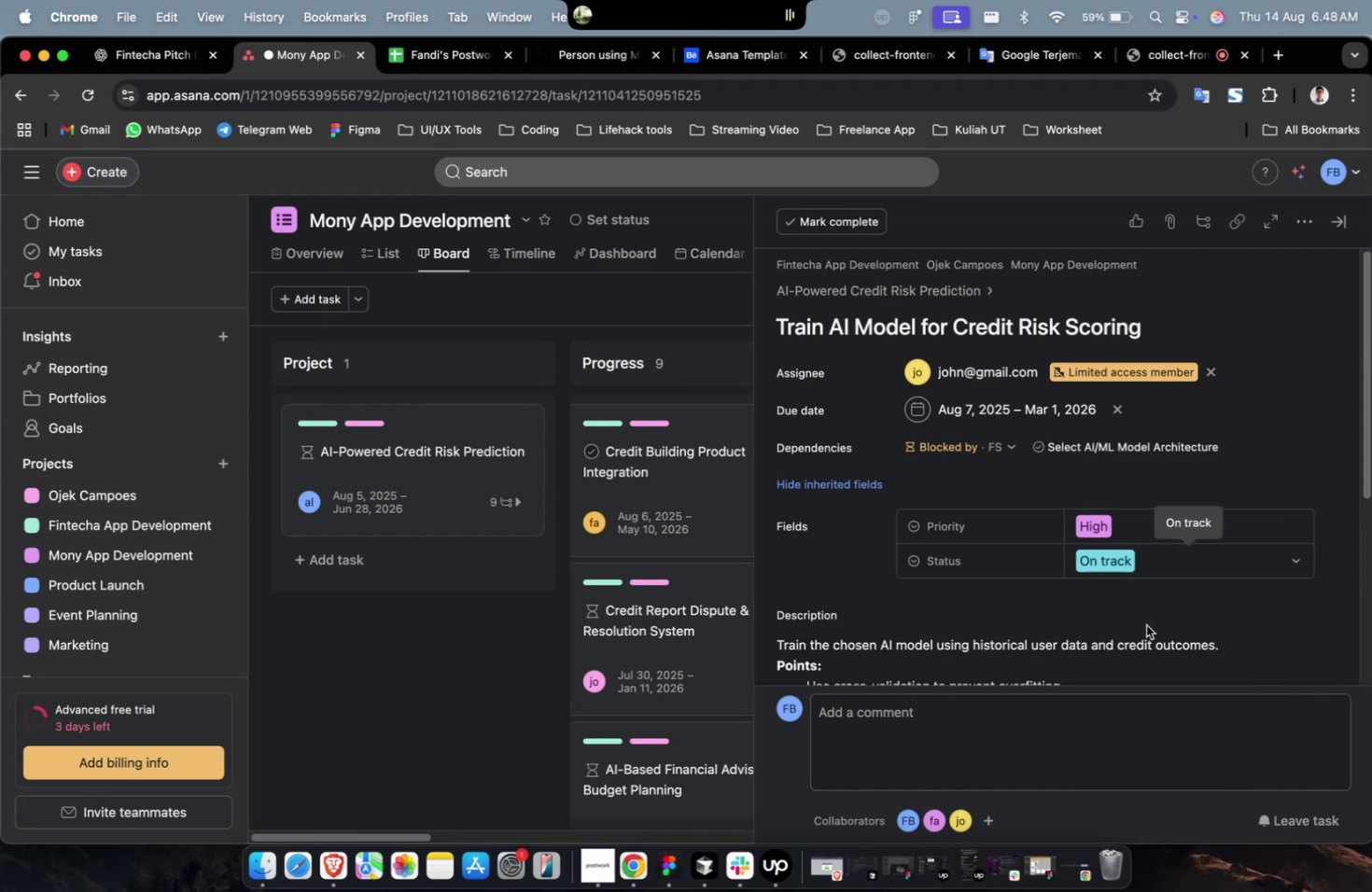 
scroll: coordinate [1140, 614], scroll_direction: down, amount: 32.0
 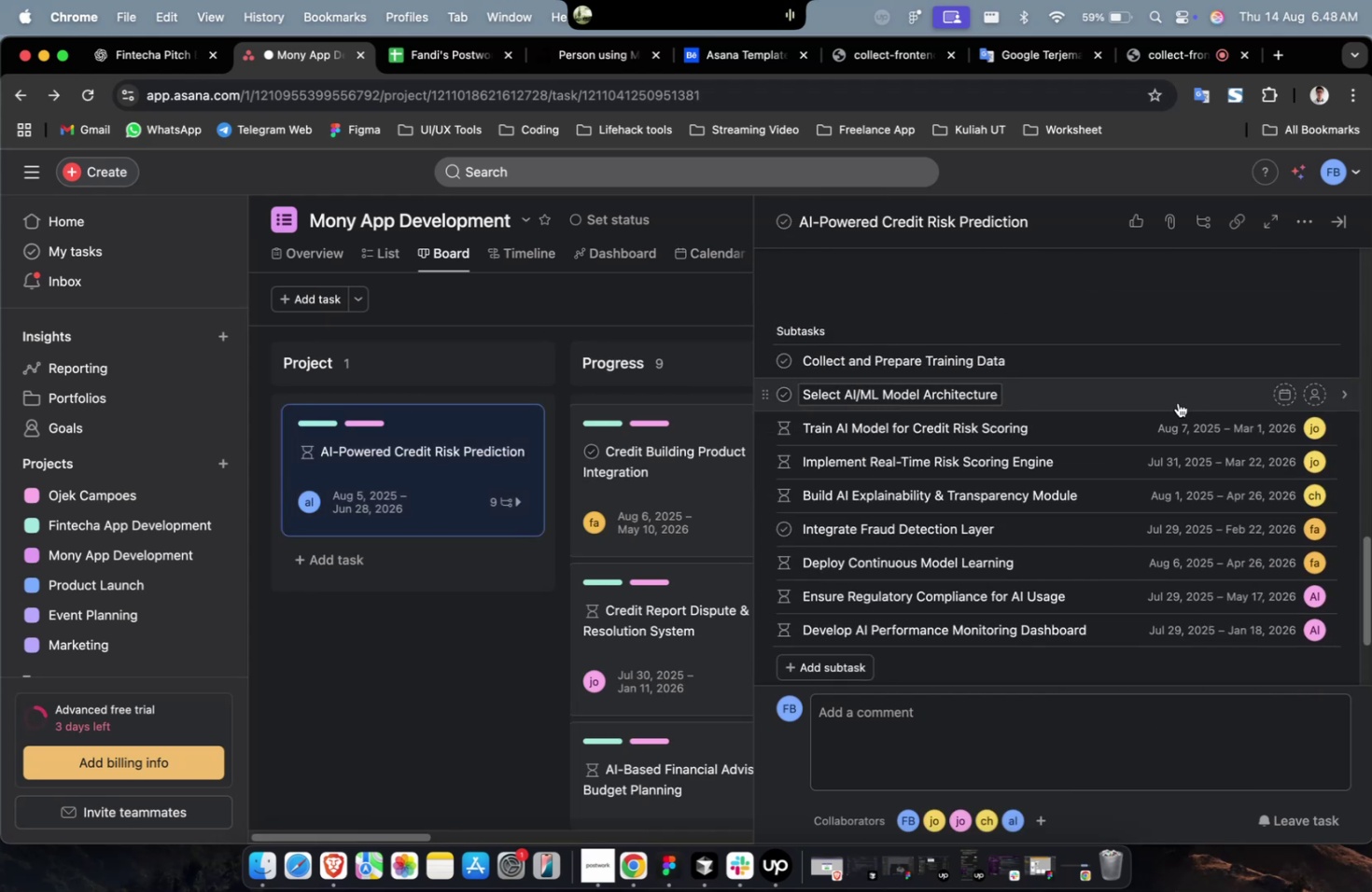 
left_click([1177, 402])
 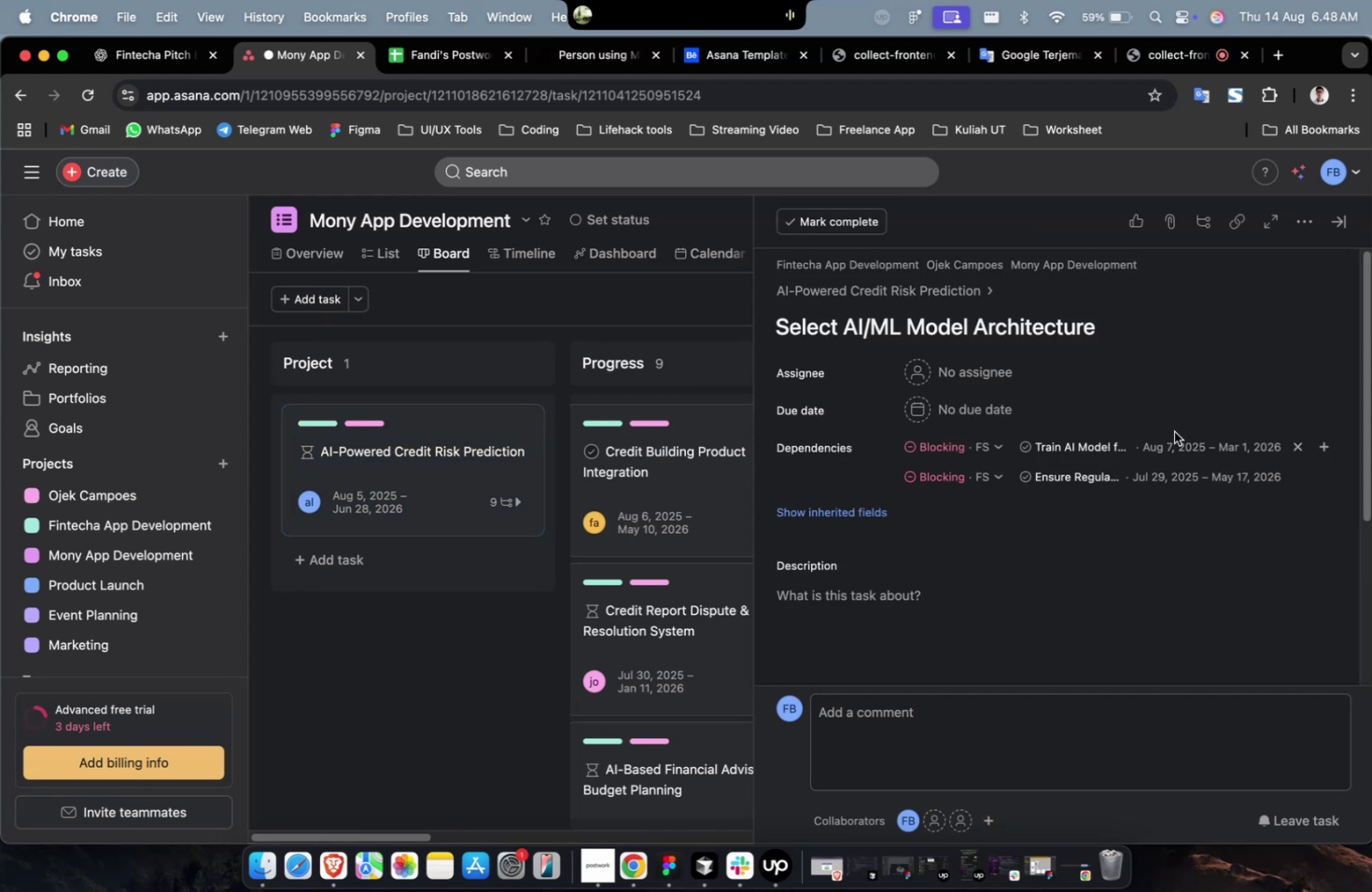 
wait(8.37)
 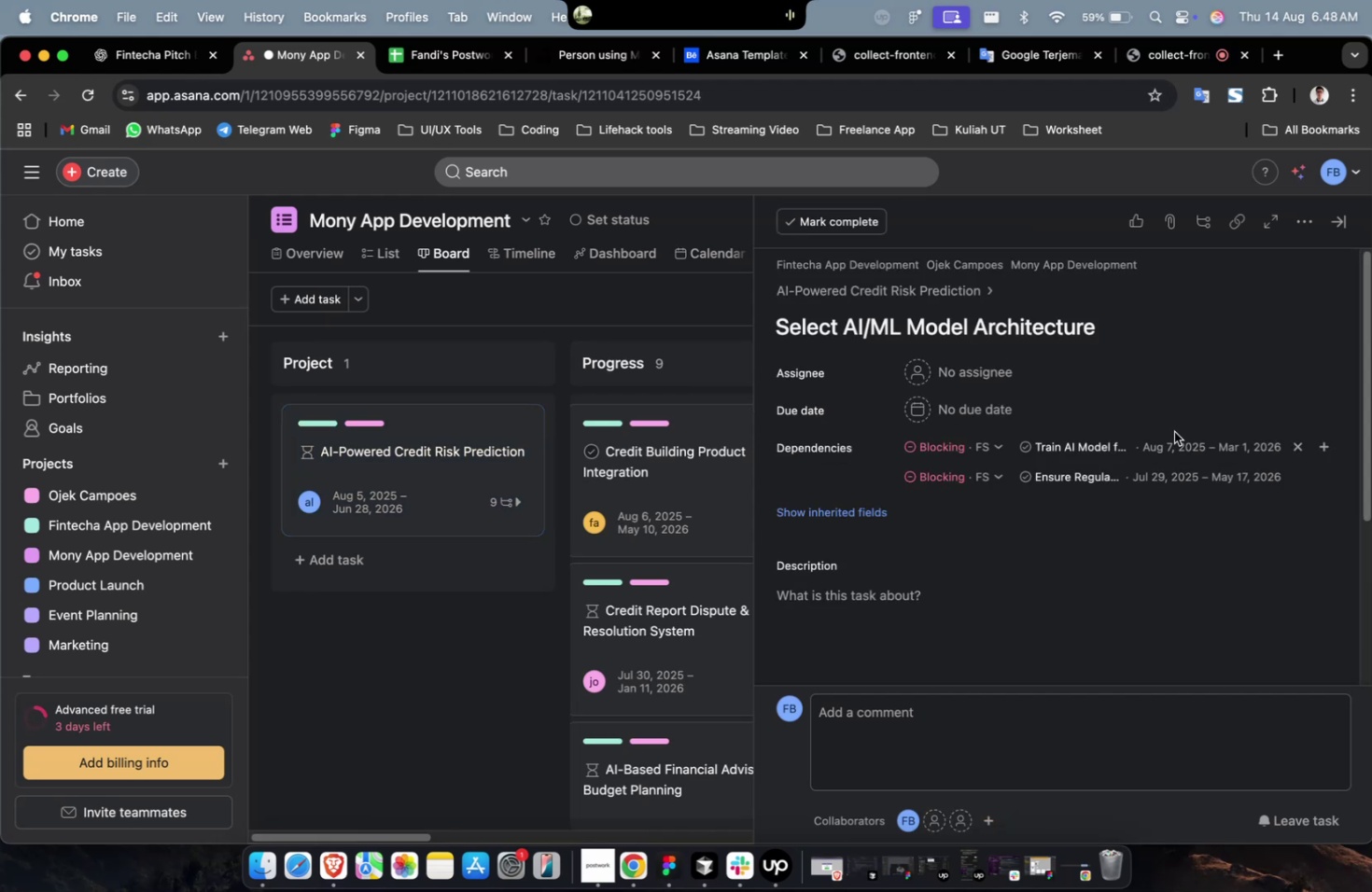 
left_click([159, 68])
 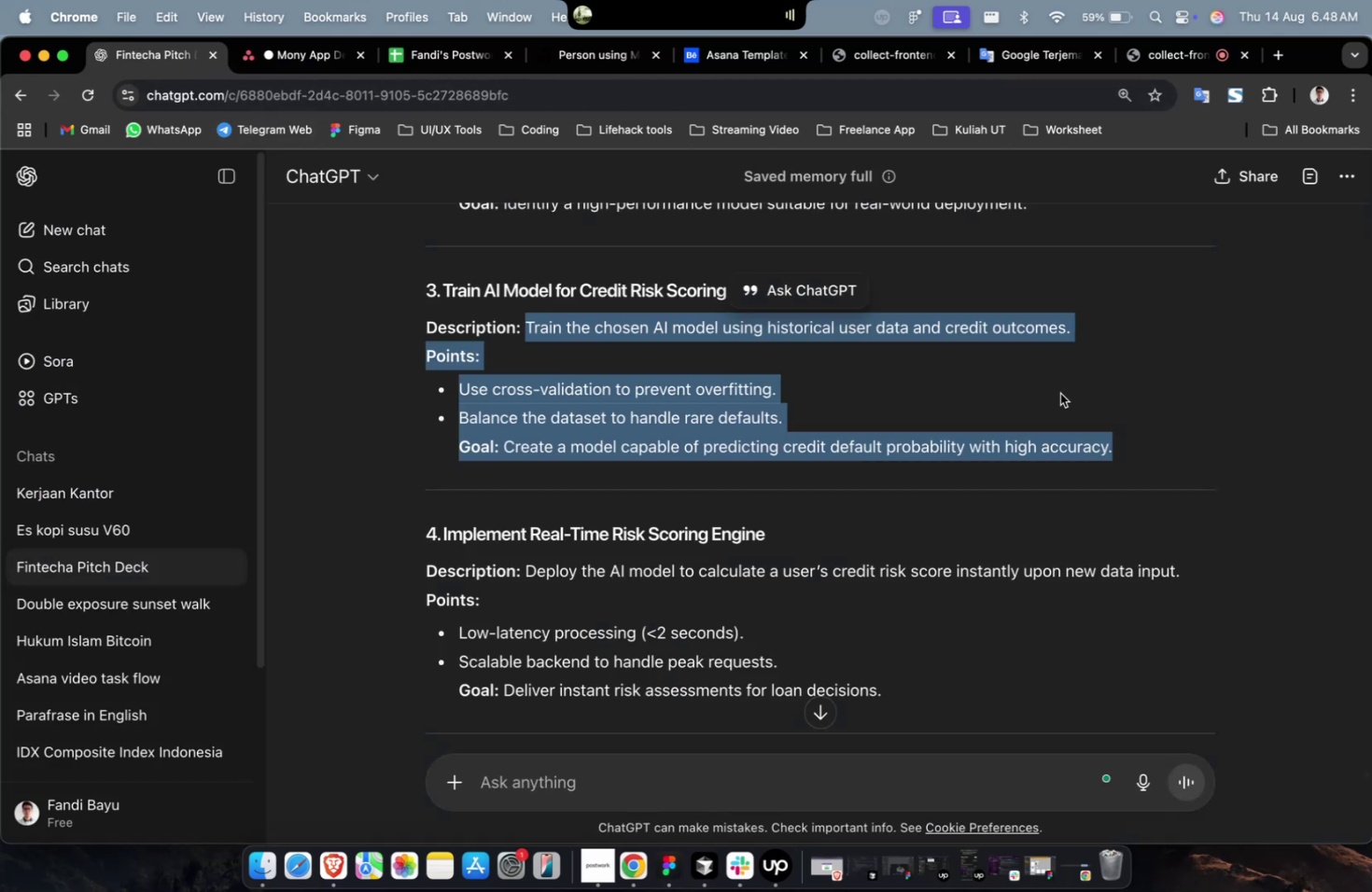 
left_click([1060, 393])
 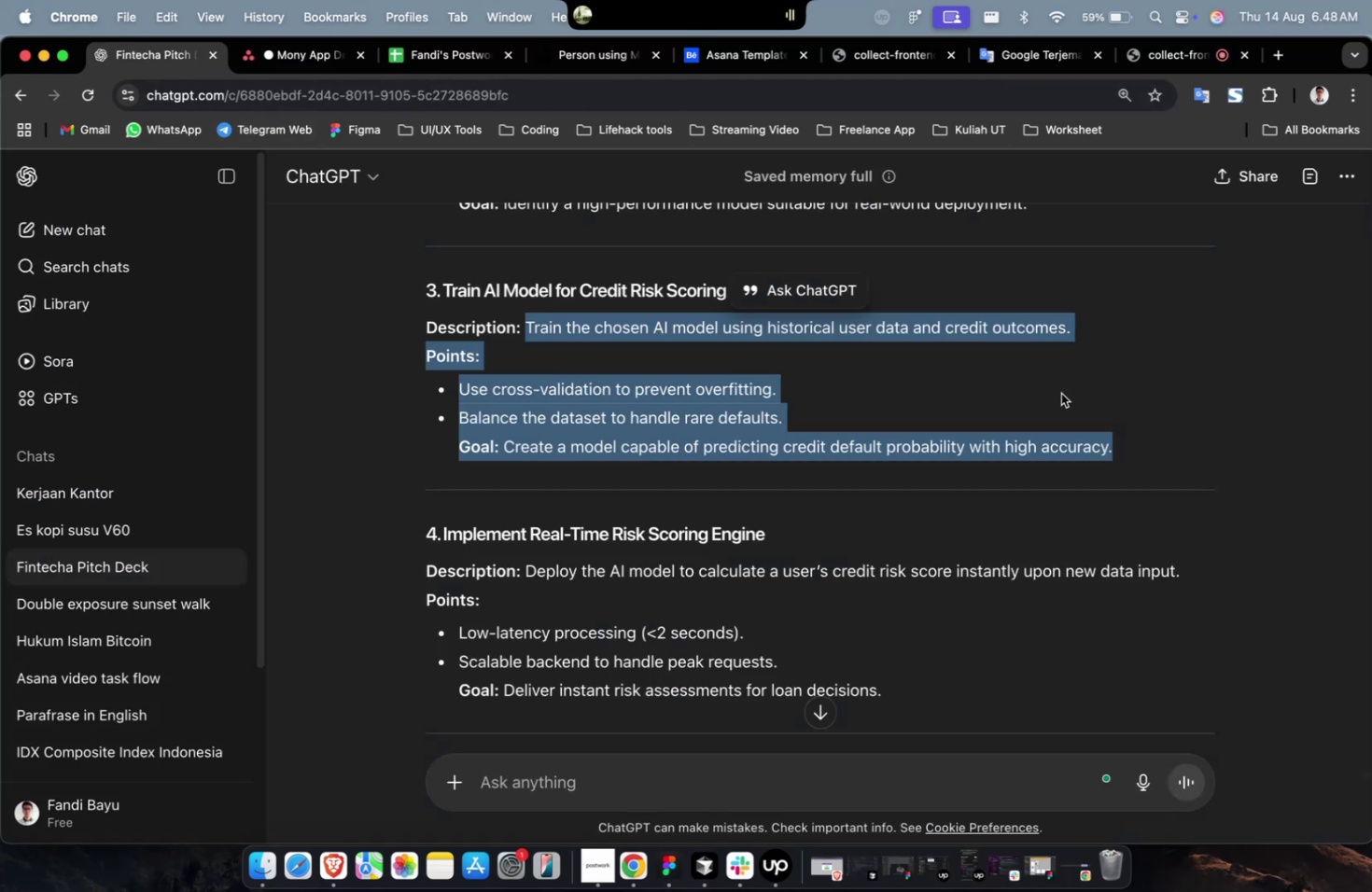 
scroll: coordinate [1061, 394], scroll_direction: up, amount: 12.0
 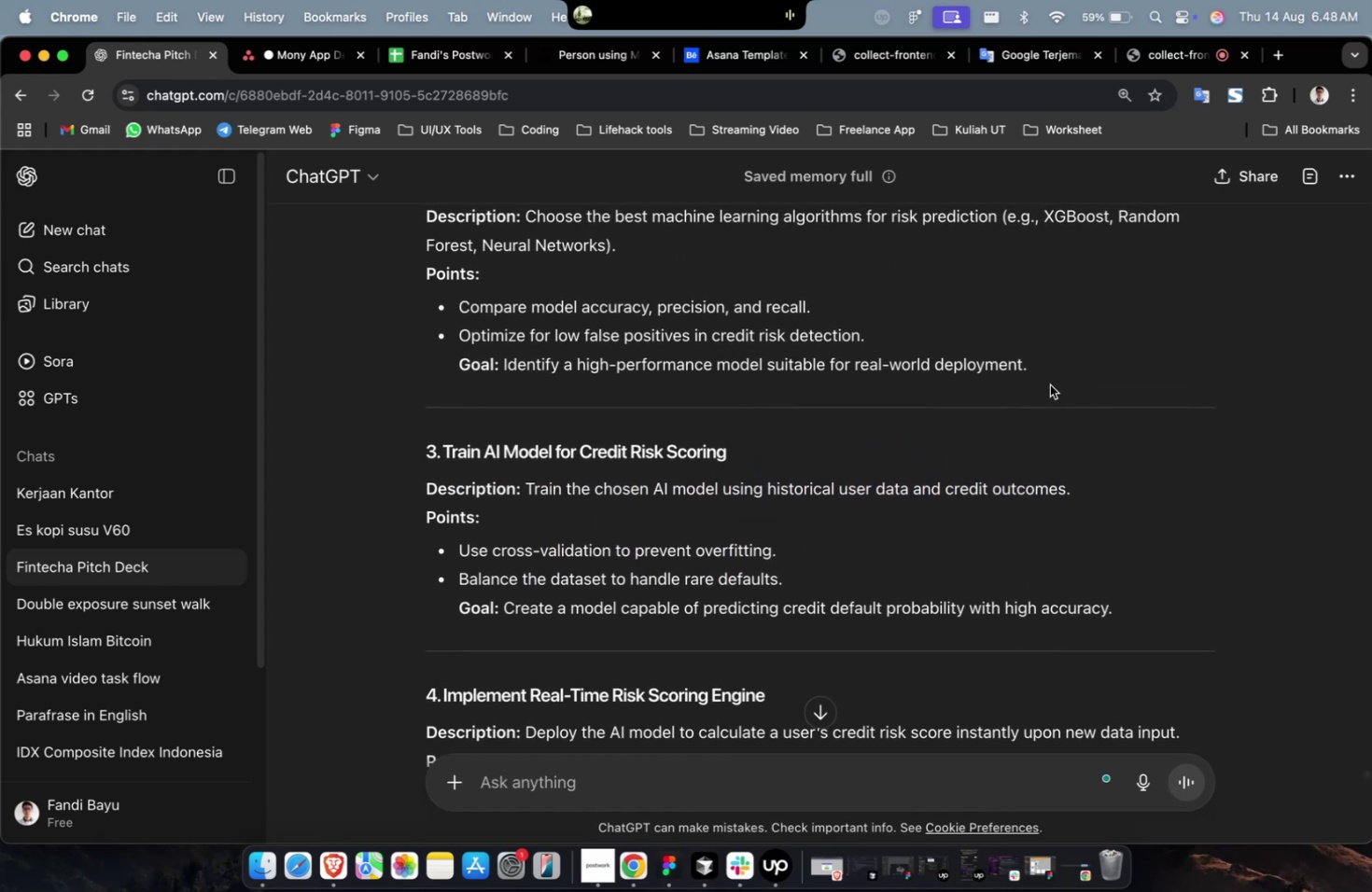 
left_click_drag(start_coordinate=[1040, 373], to_coordinate=[525, 226])
 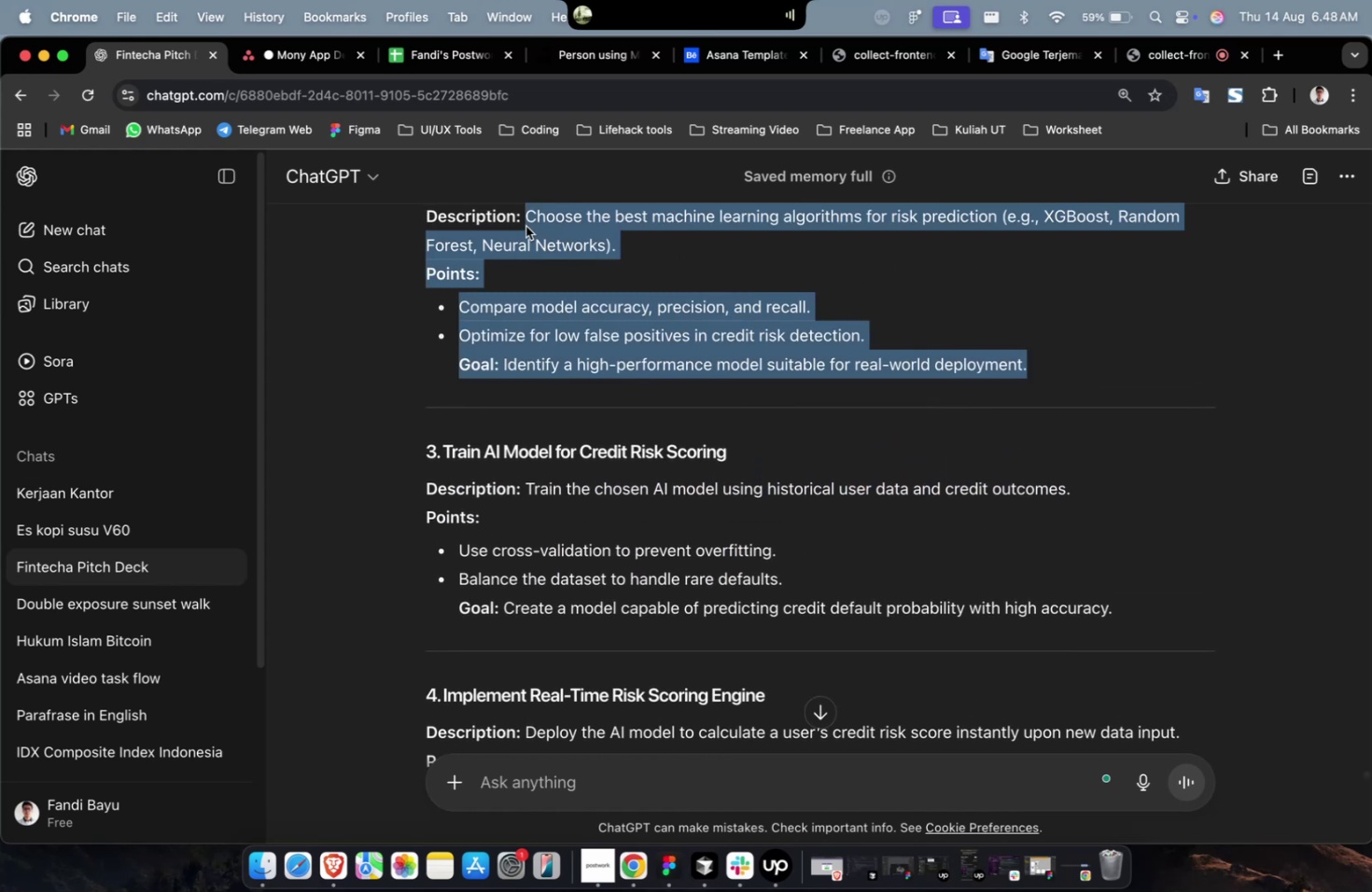 
key(Meta+C)
 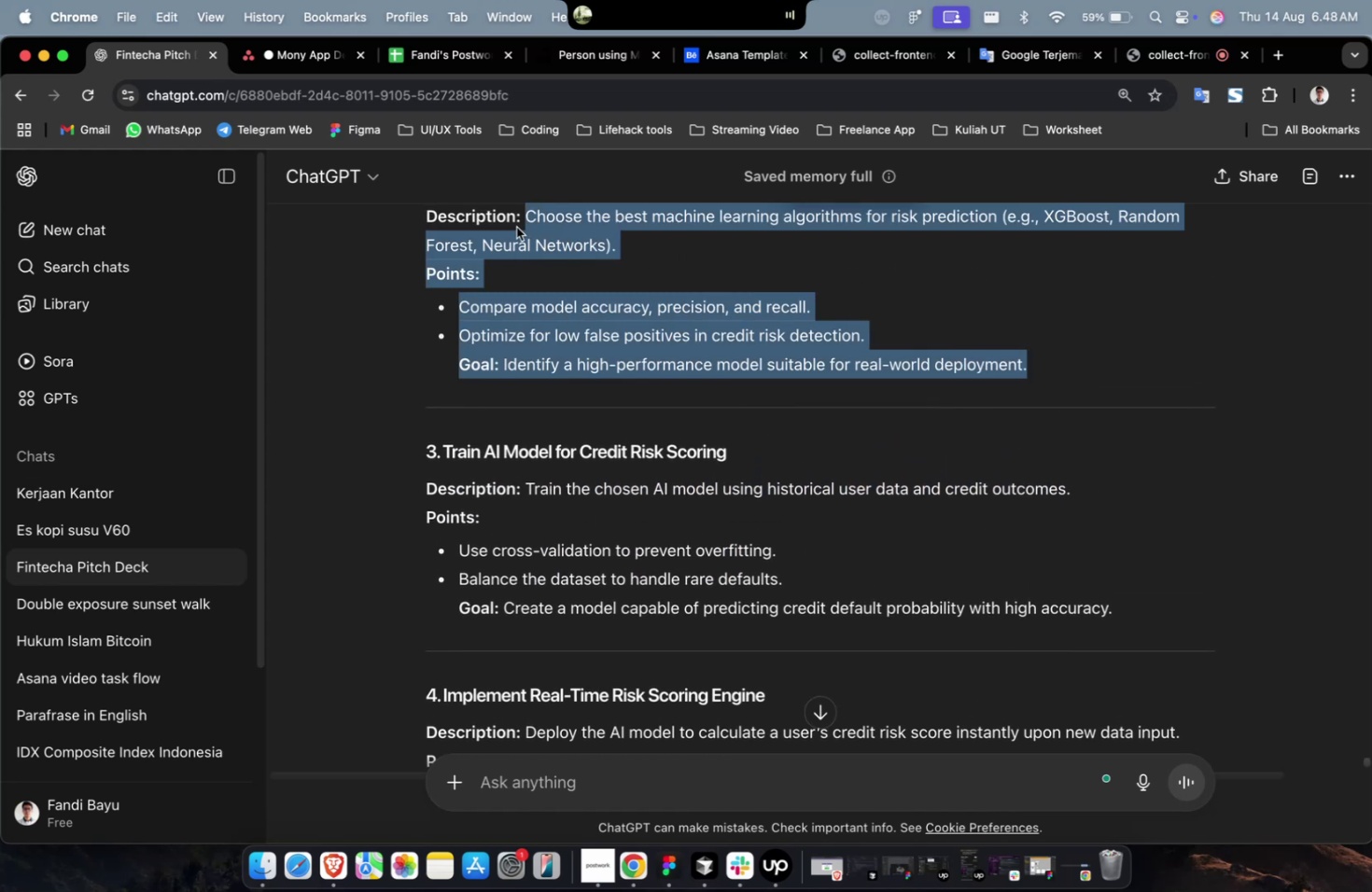 
key(Meta+C)
 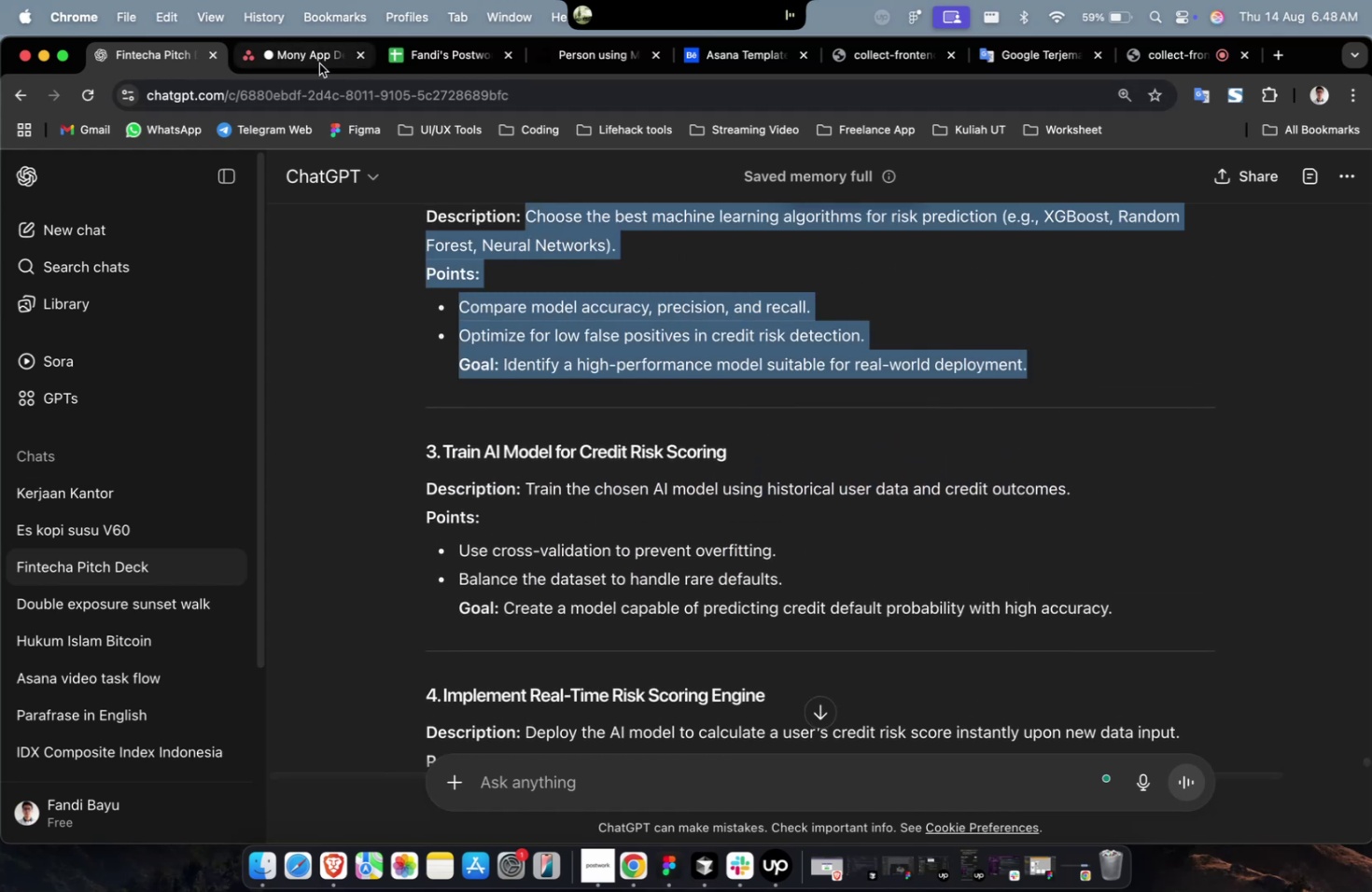 
left_click([291, 70])
 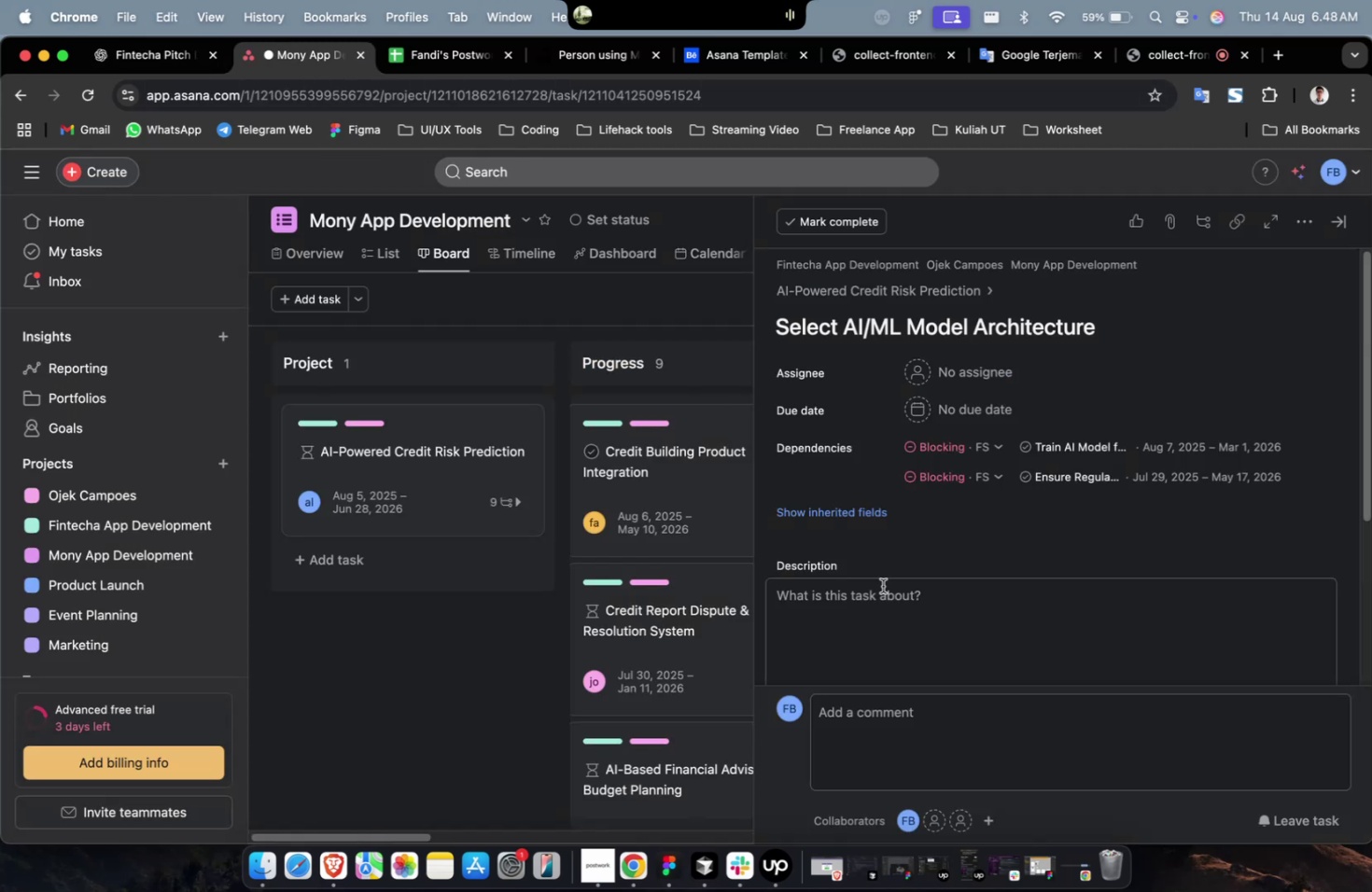 
left_click([882, 585])
 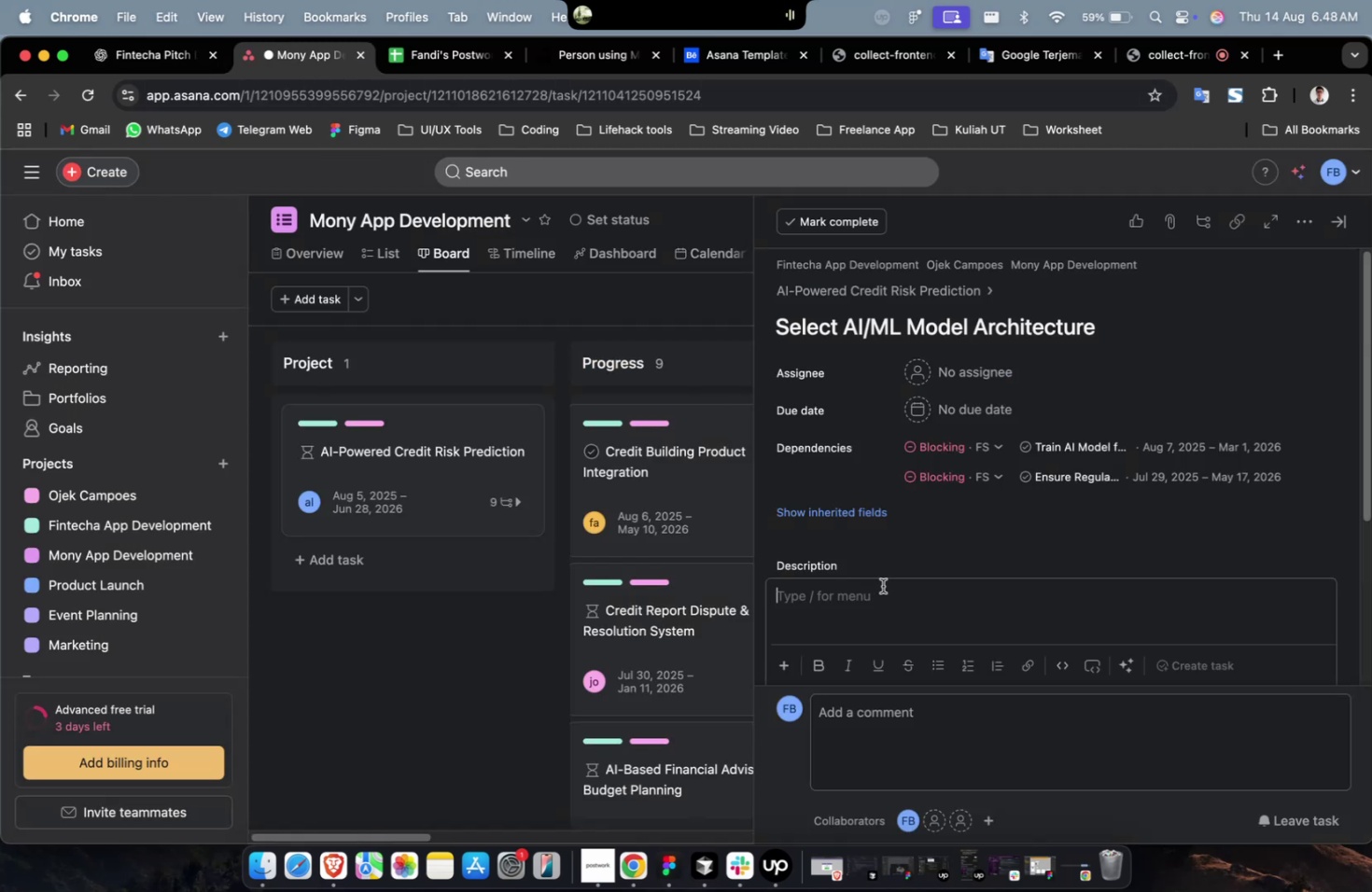 
key(Meta+V)
 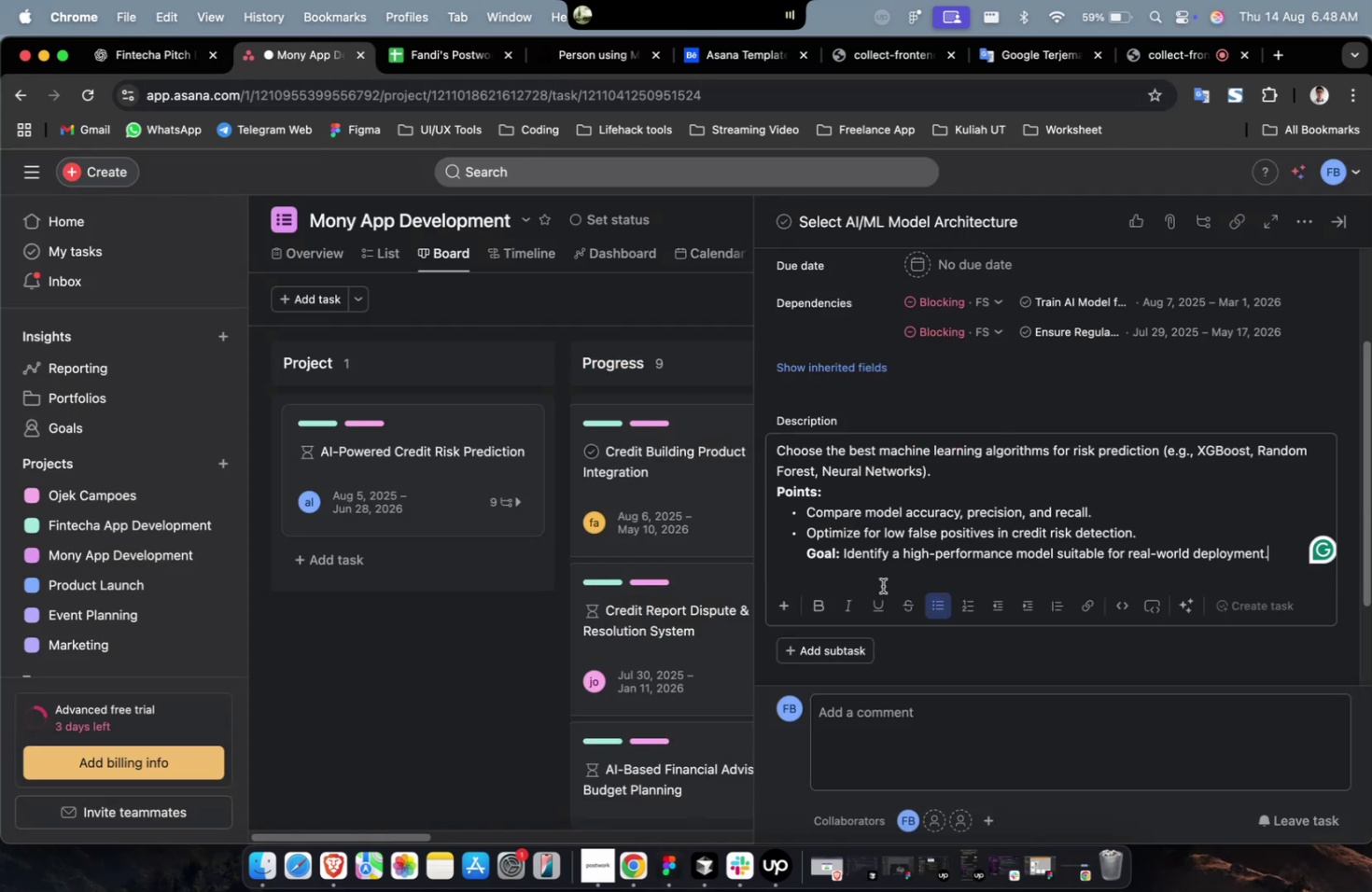 
scroll: coordinate [882, 585], scroll_direction: up, amount: 19.0
 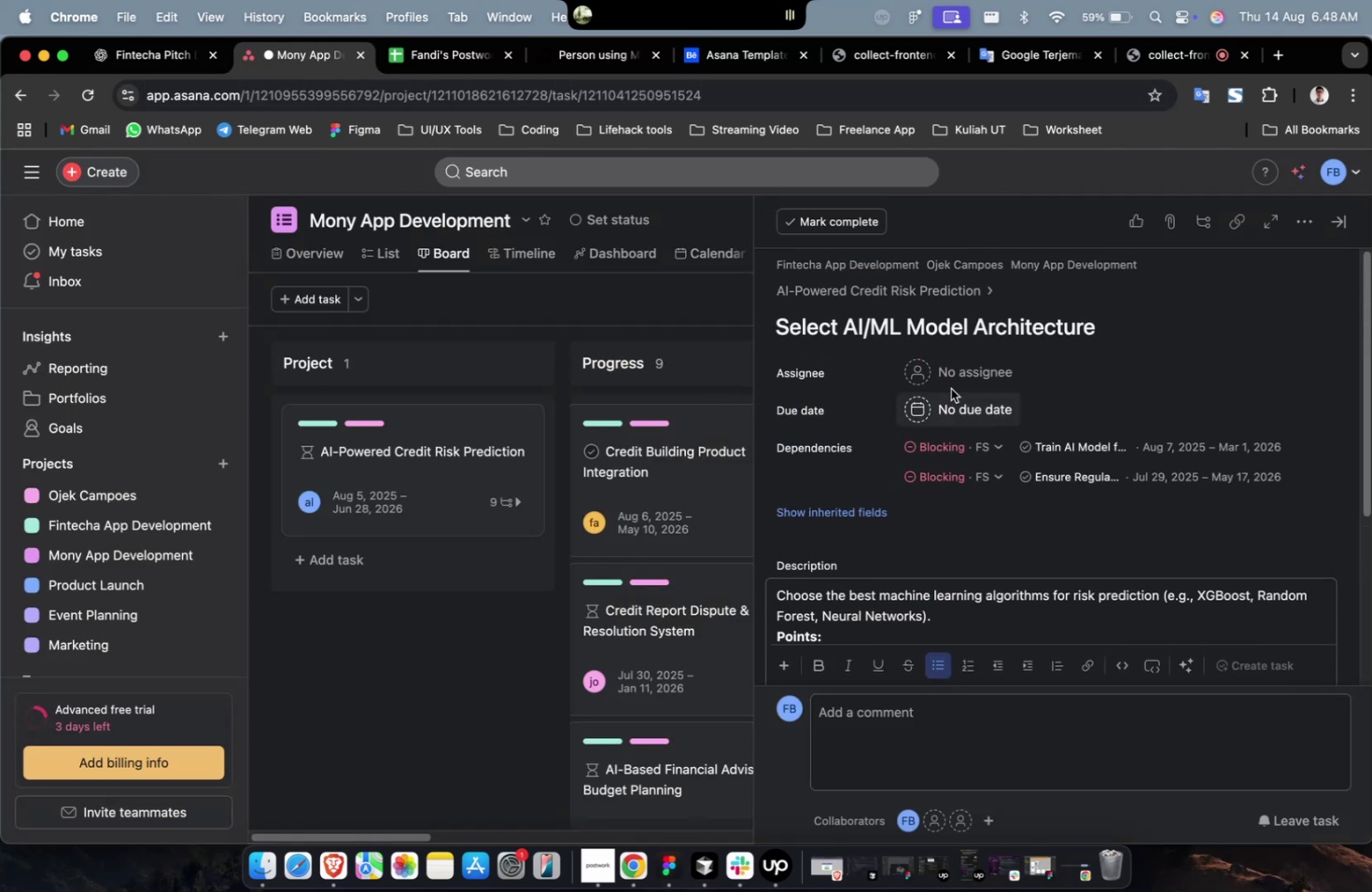 
left_click([957, 383])
 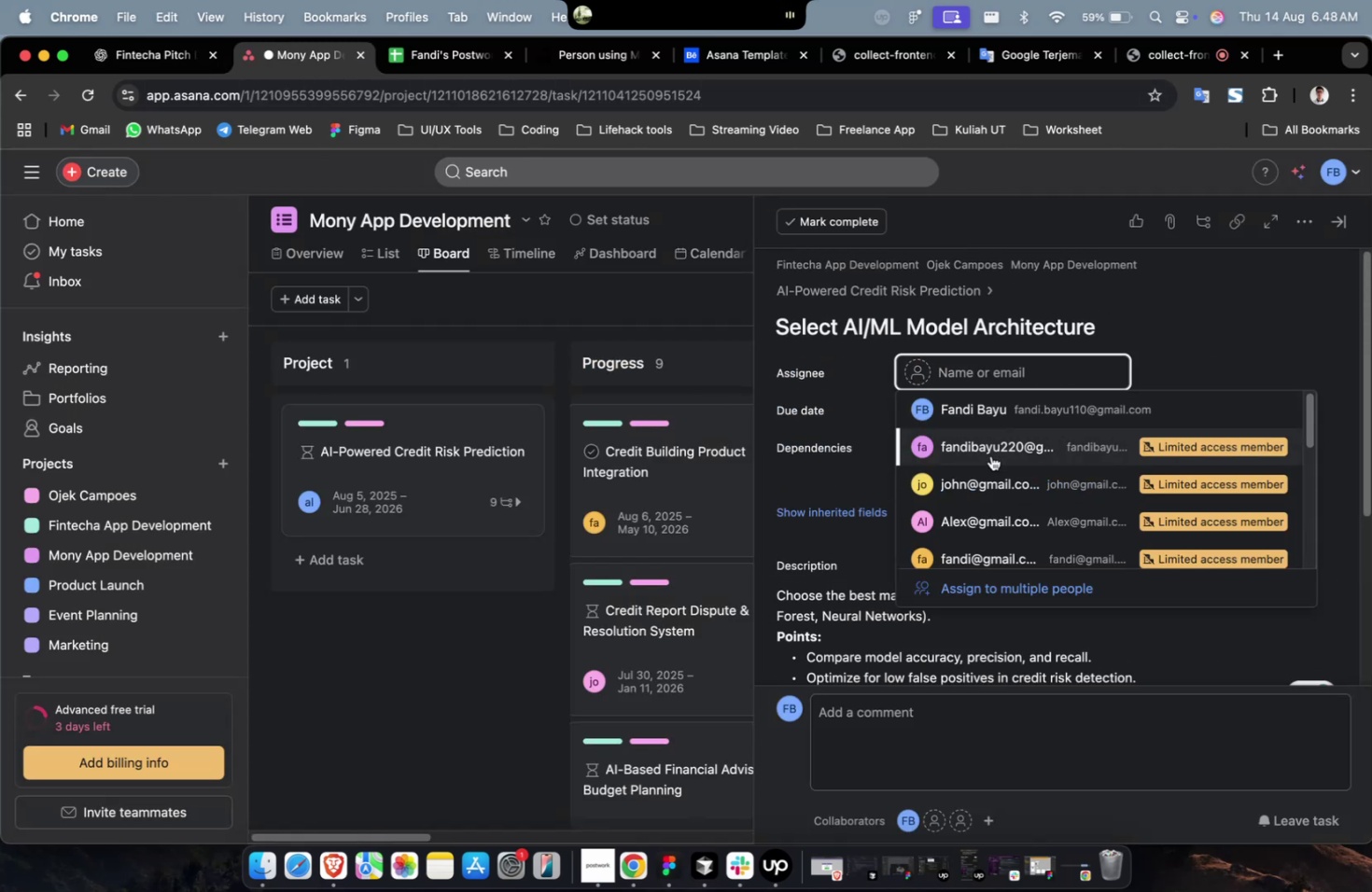 
left_click([993, 465])
 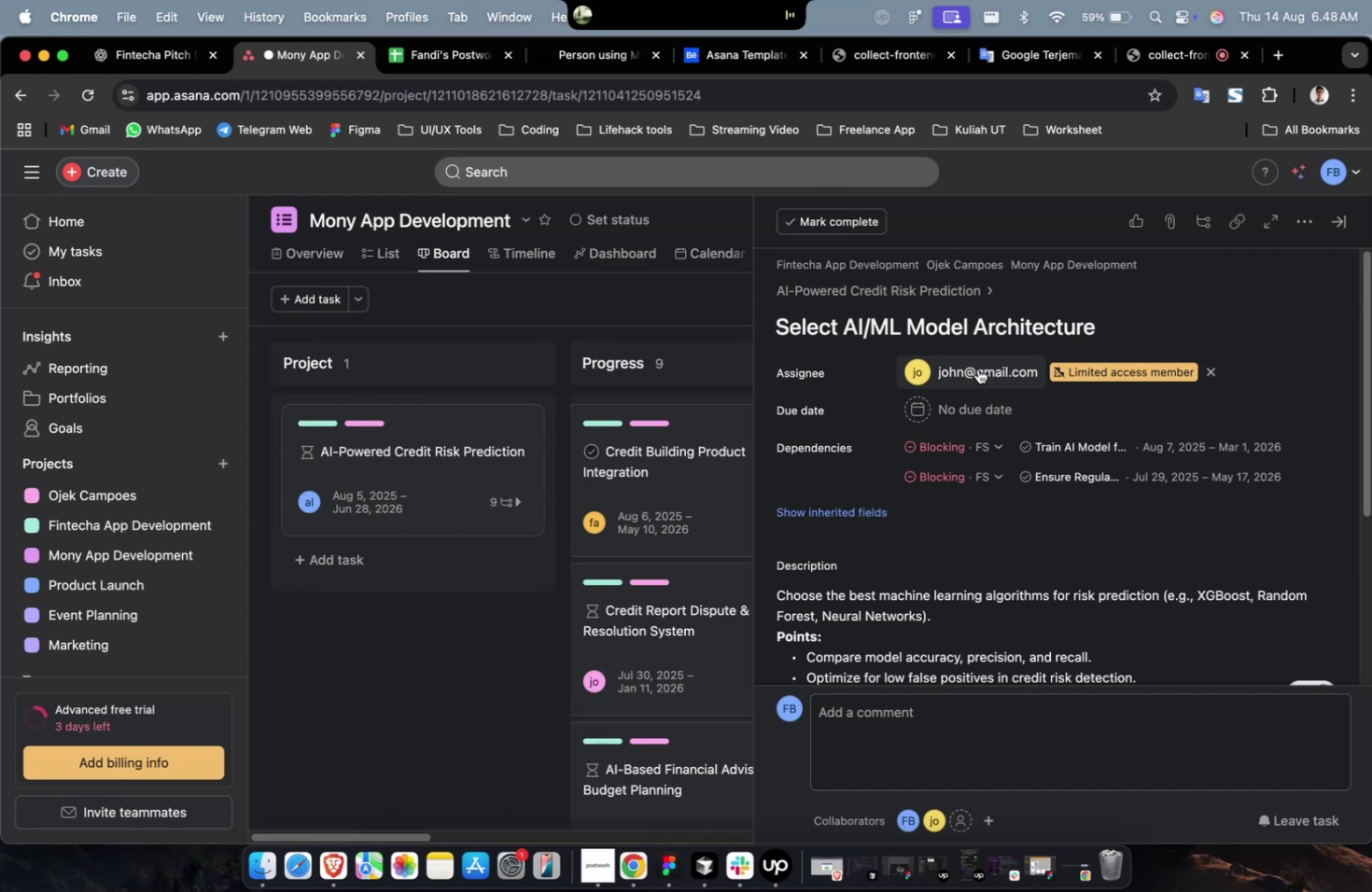 
left_click([977, 369])
 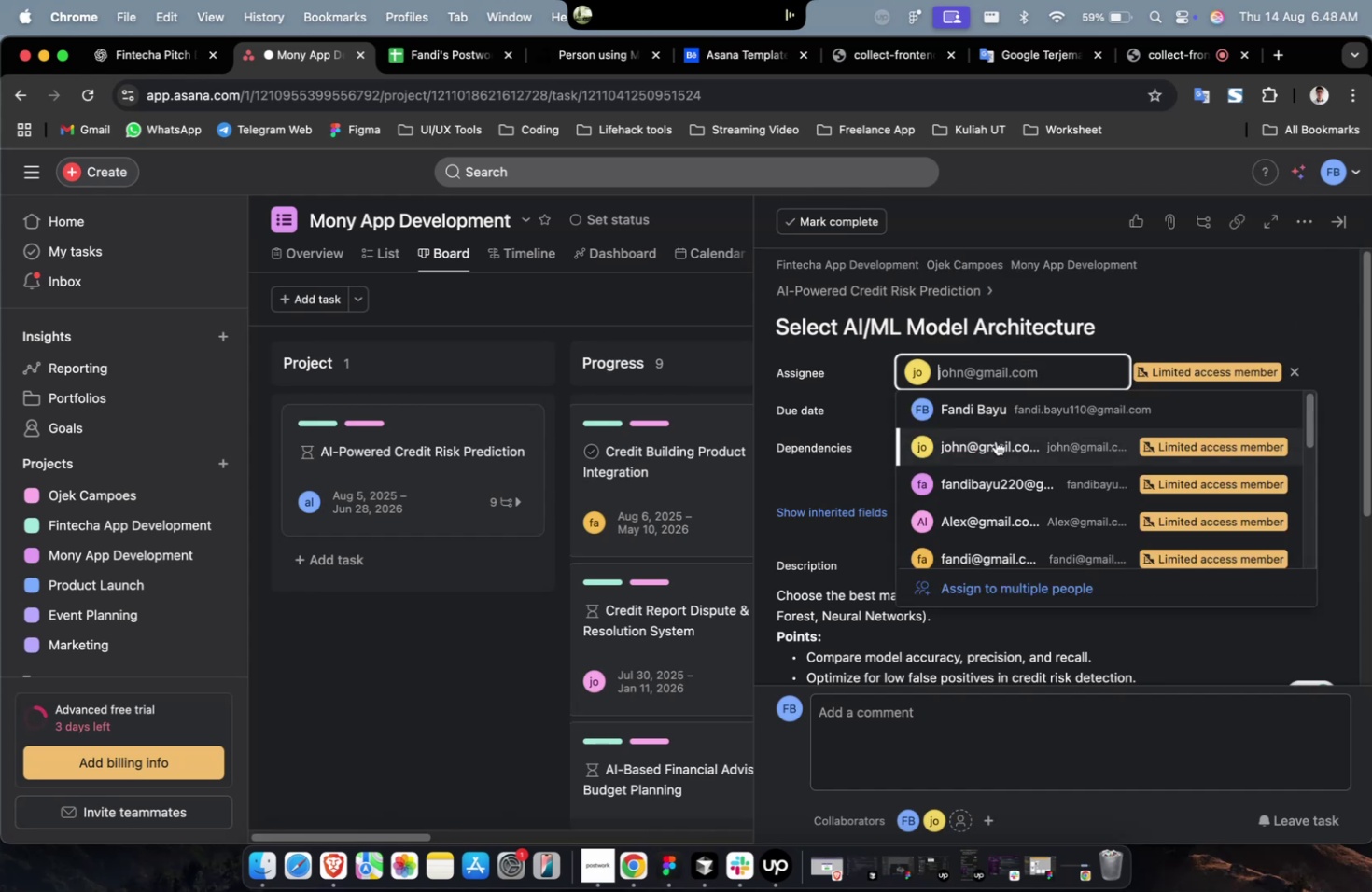 
scroll: coordinate [995, 440], scroll_direction: down, amount: 7.0
 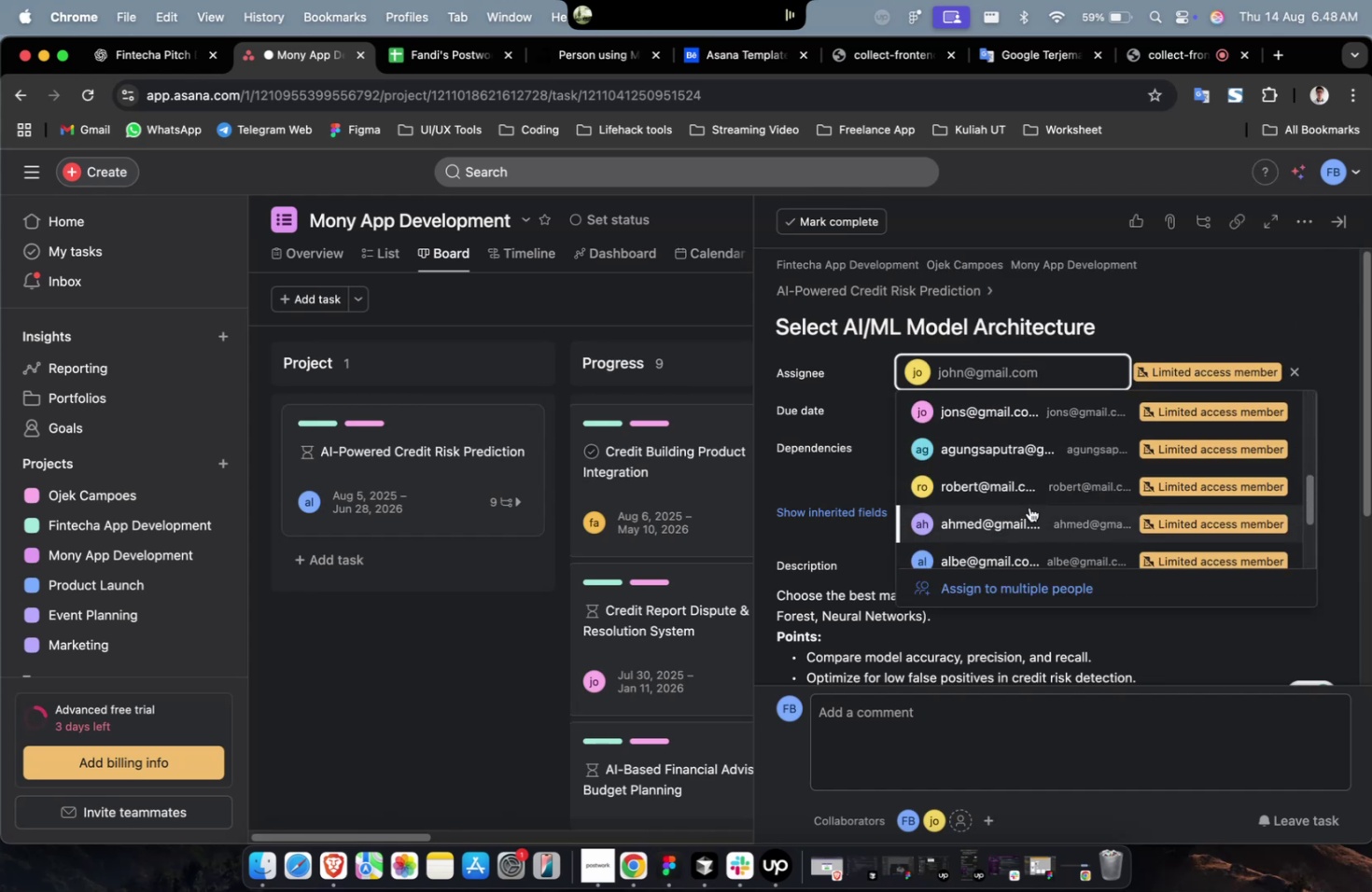 
left_click([1029, 507])
 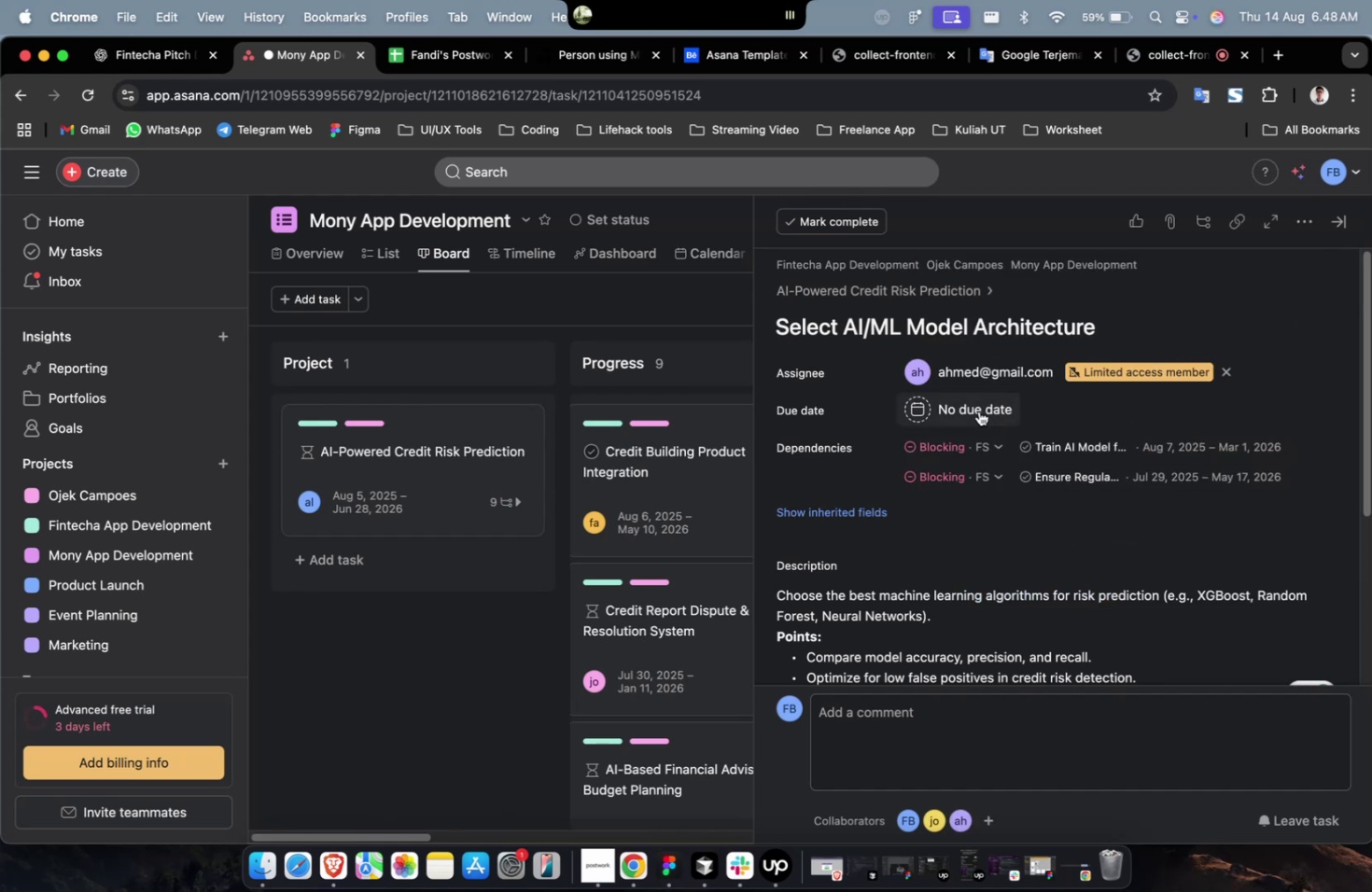 
double_click([976, 410])
 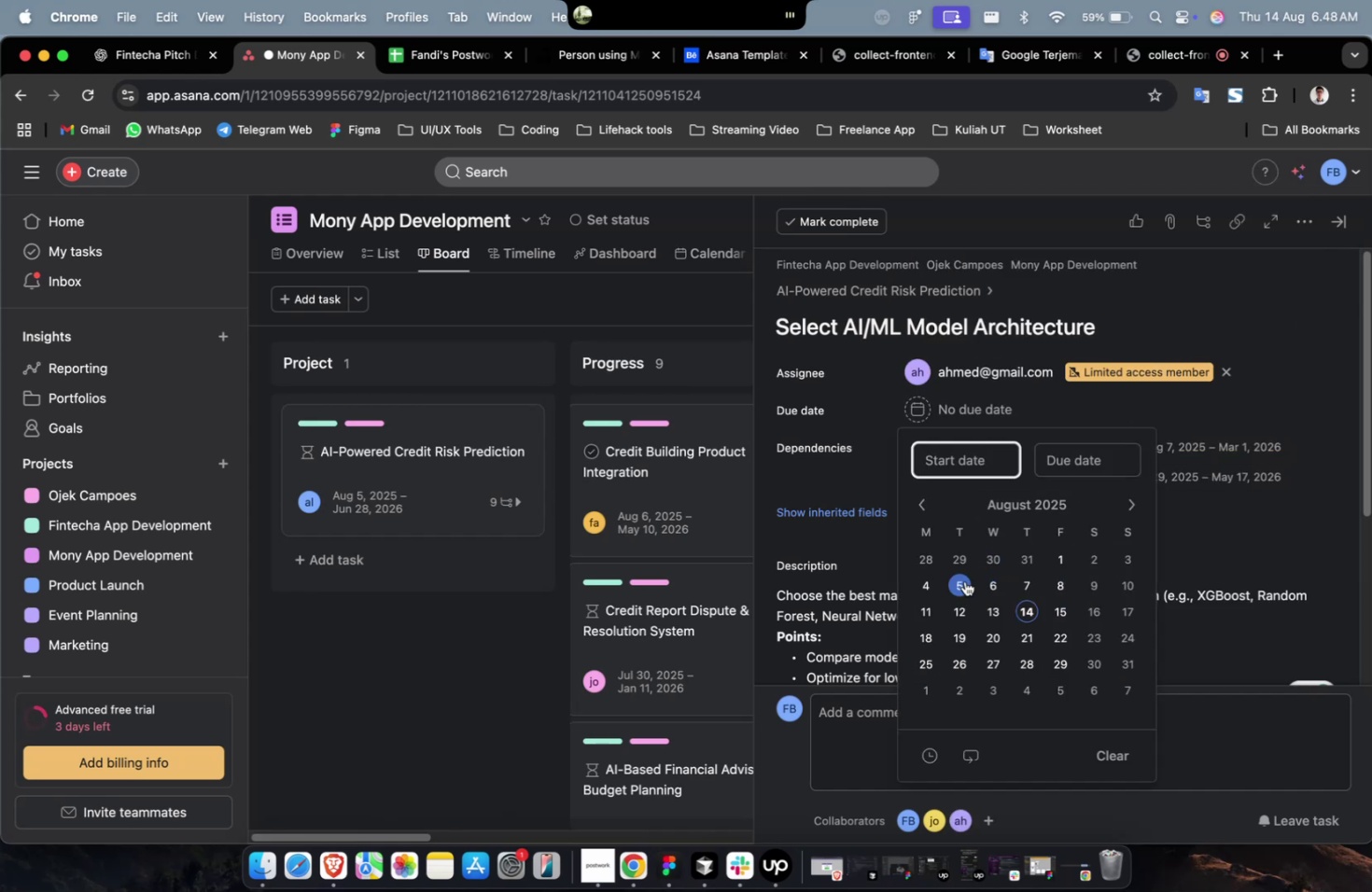 
left_click([959, 580])
 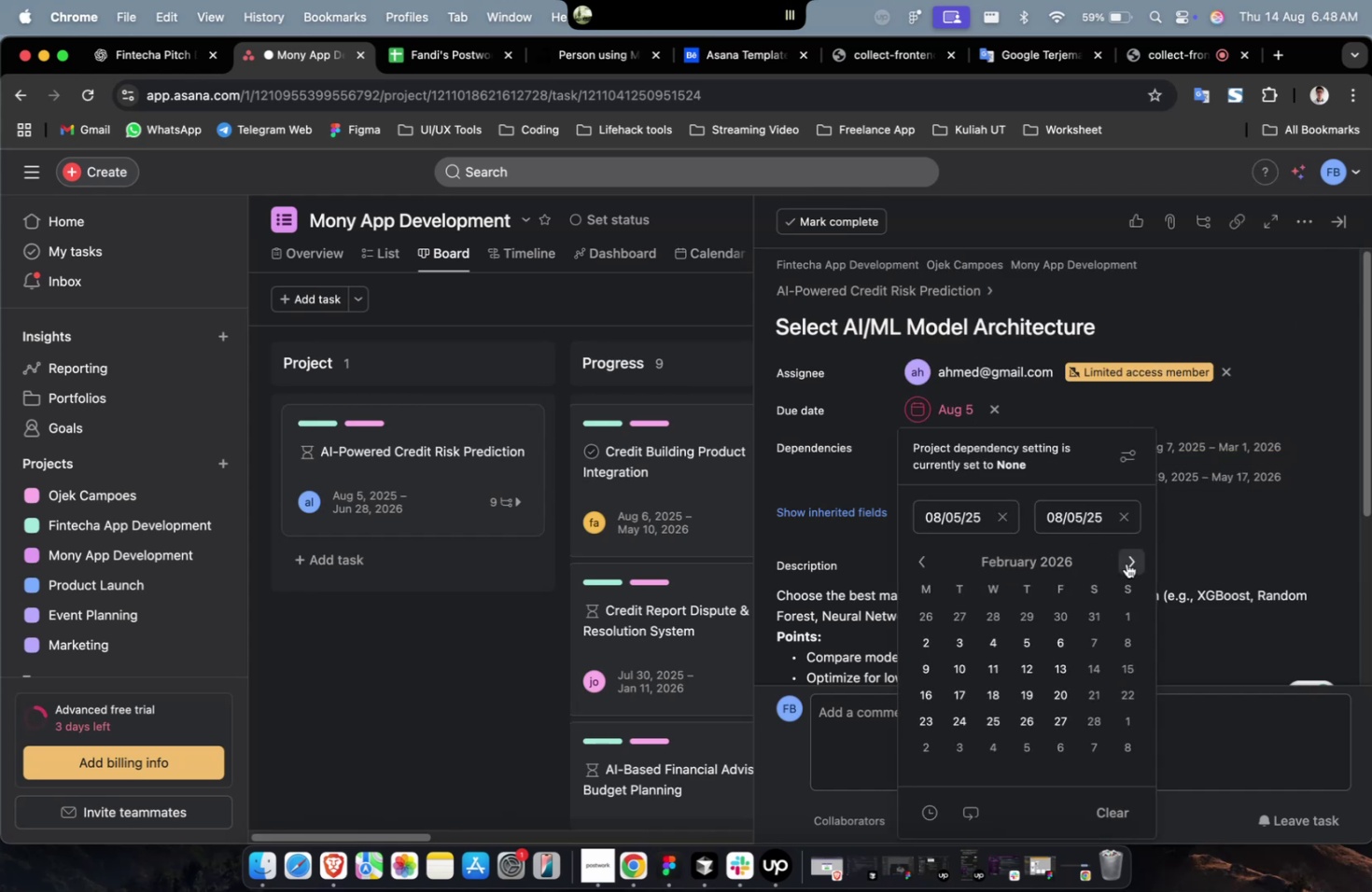 
triple_click([1140, 683])
 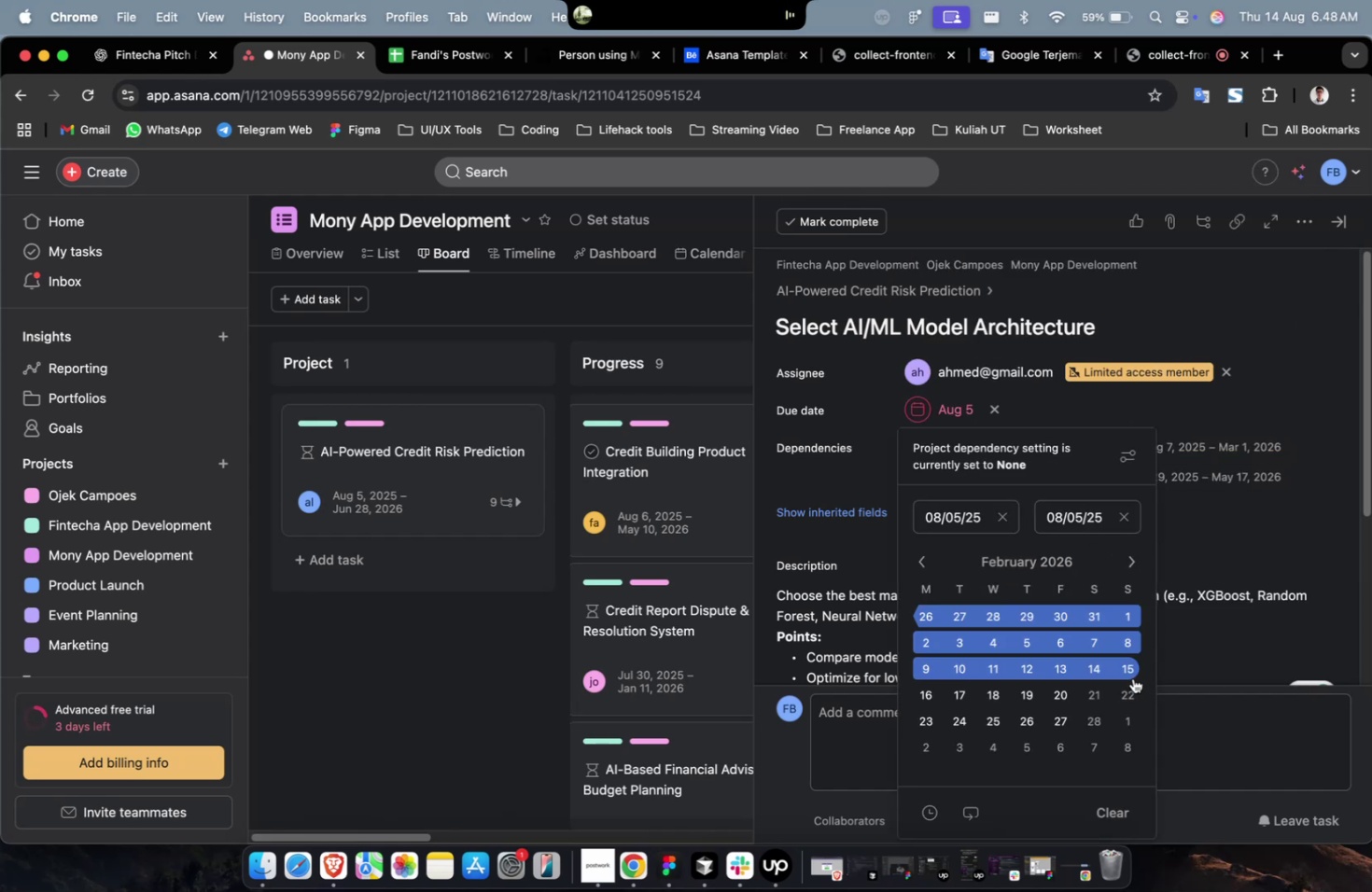 
triple_click([1132, 677])
 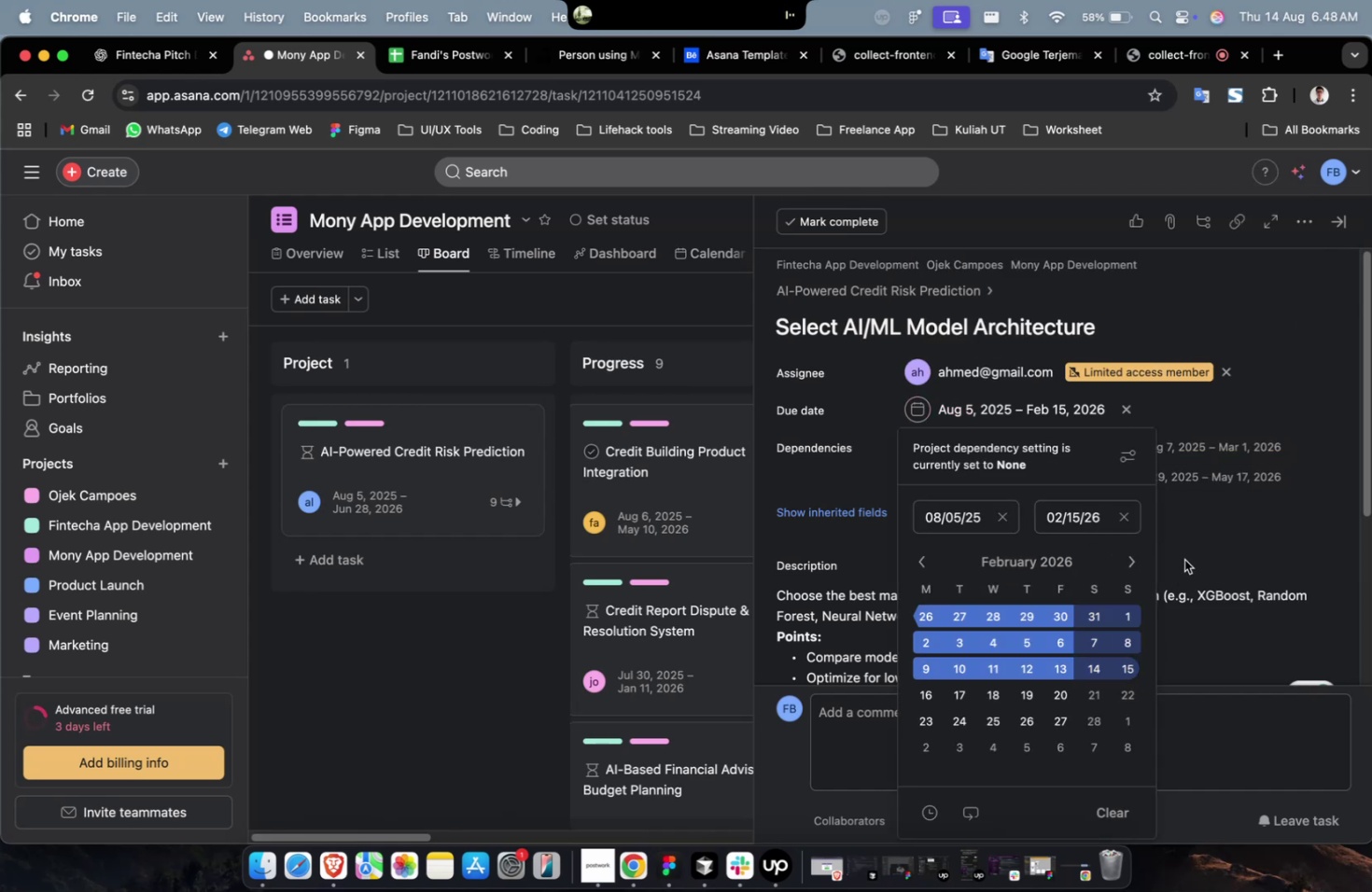 
triple_click([1183, 559])
 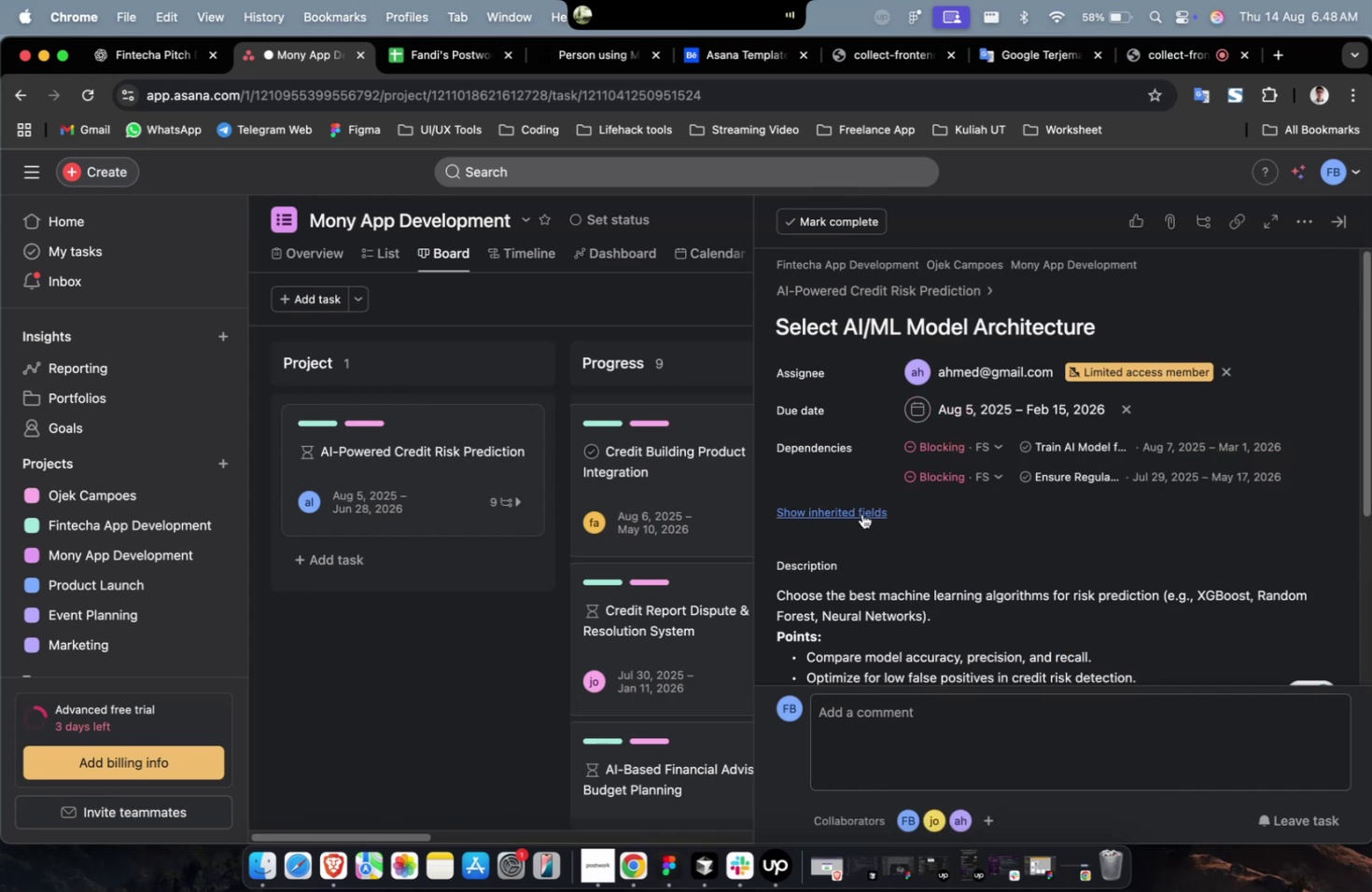 
triple_click([850, 511])
 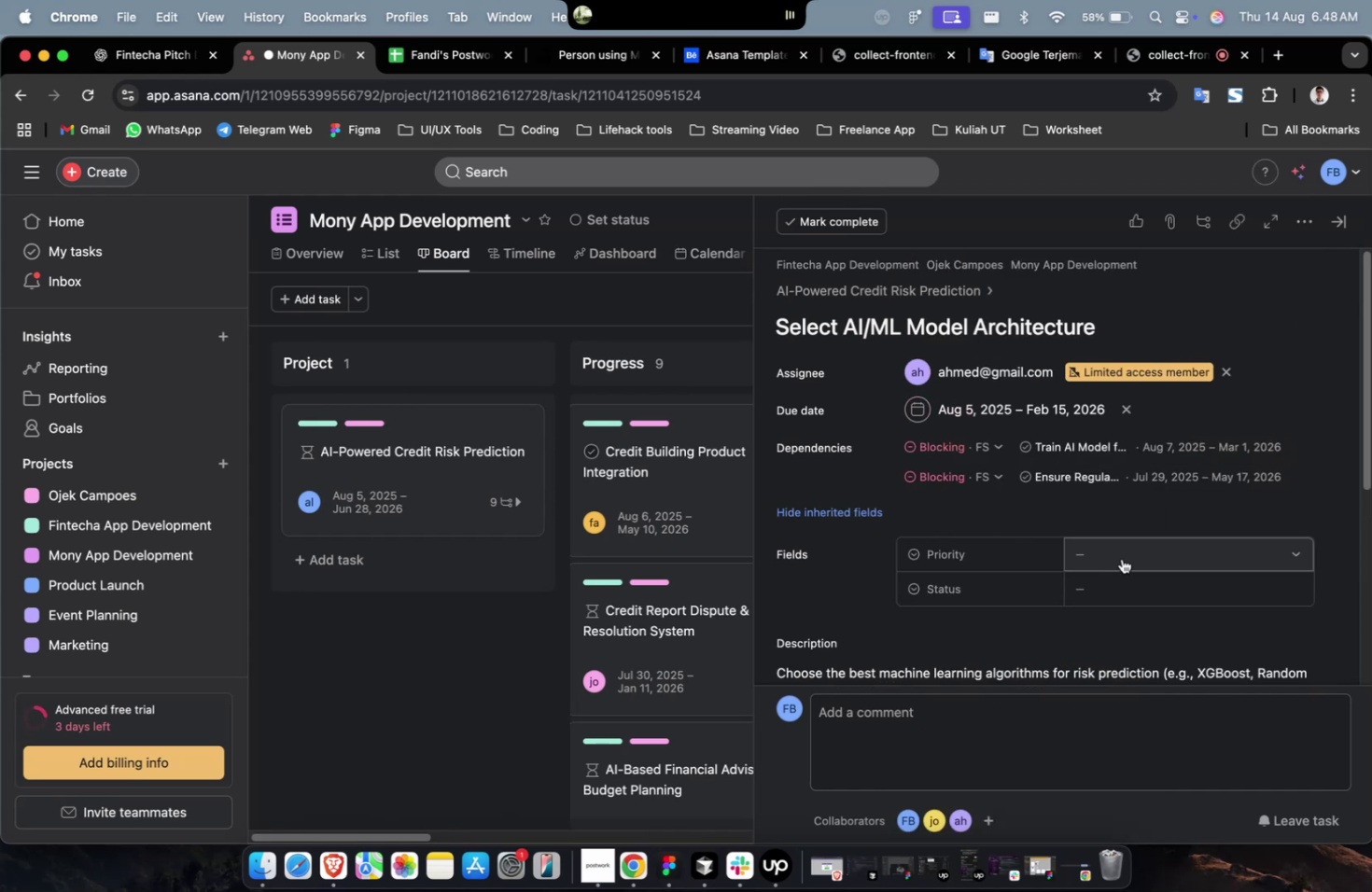 
triple_click([1121, 558])
 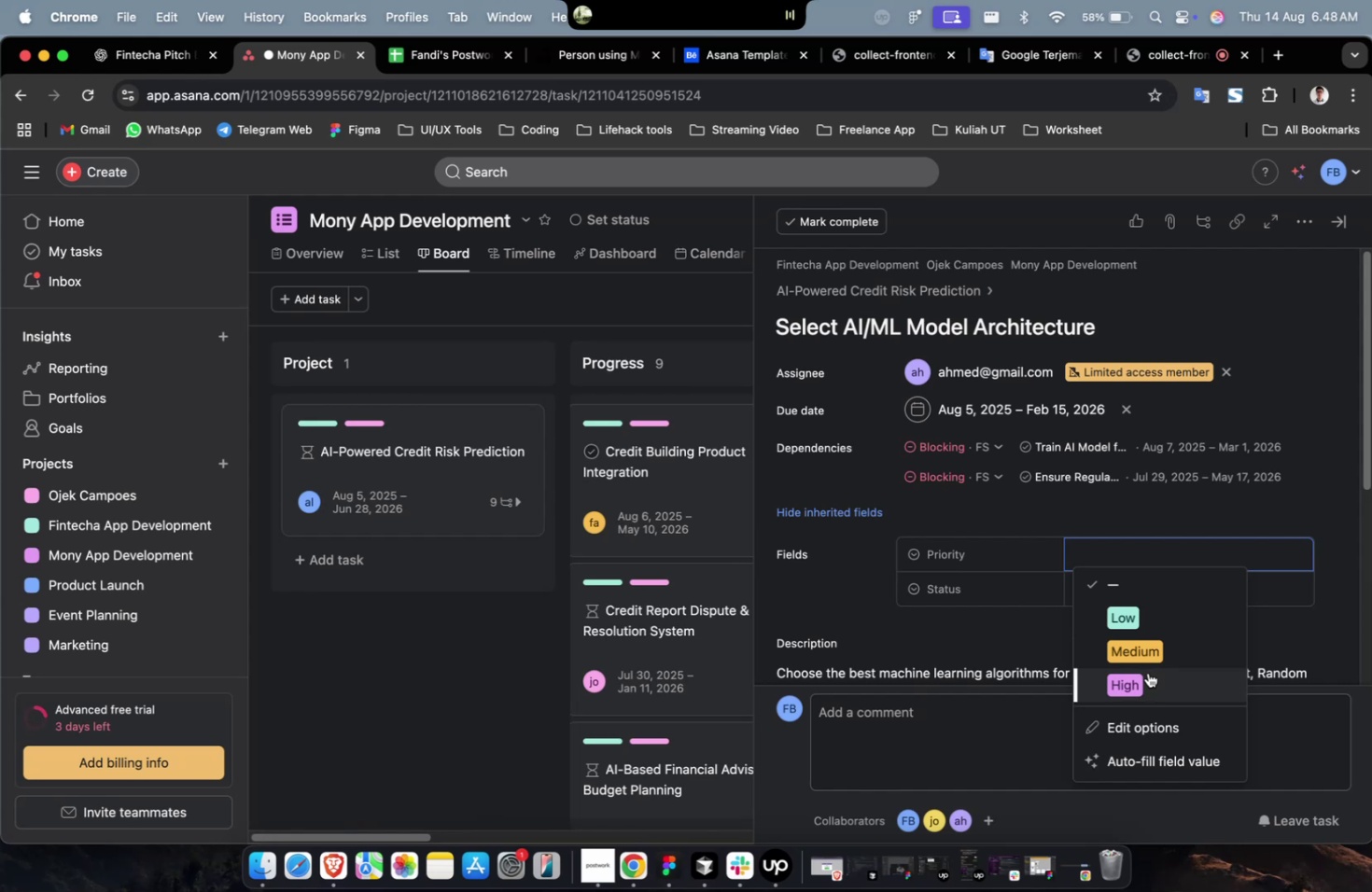 
left_click([1147, 676])
 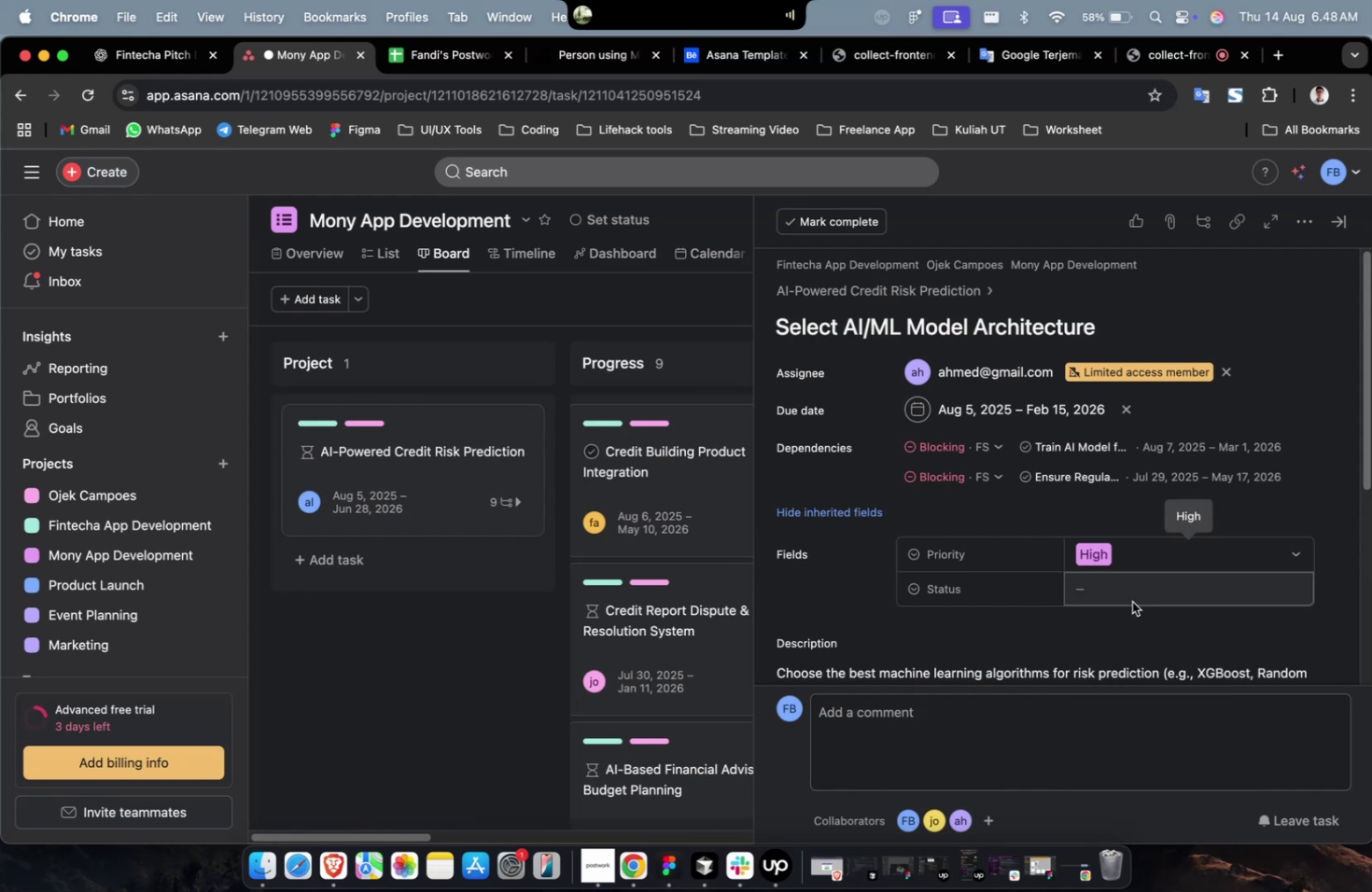 
double_click([1131, 598])
 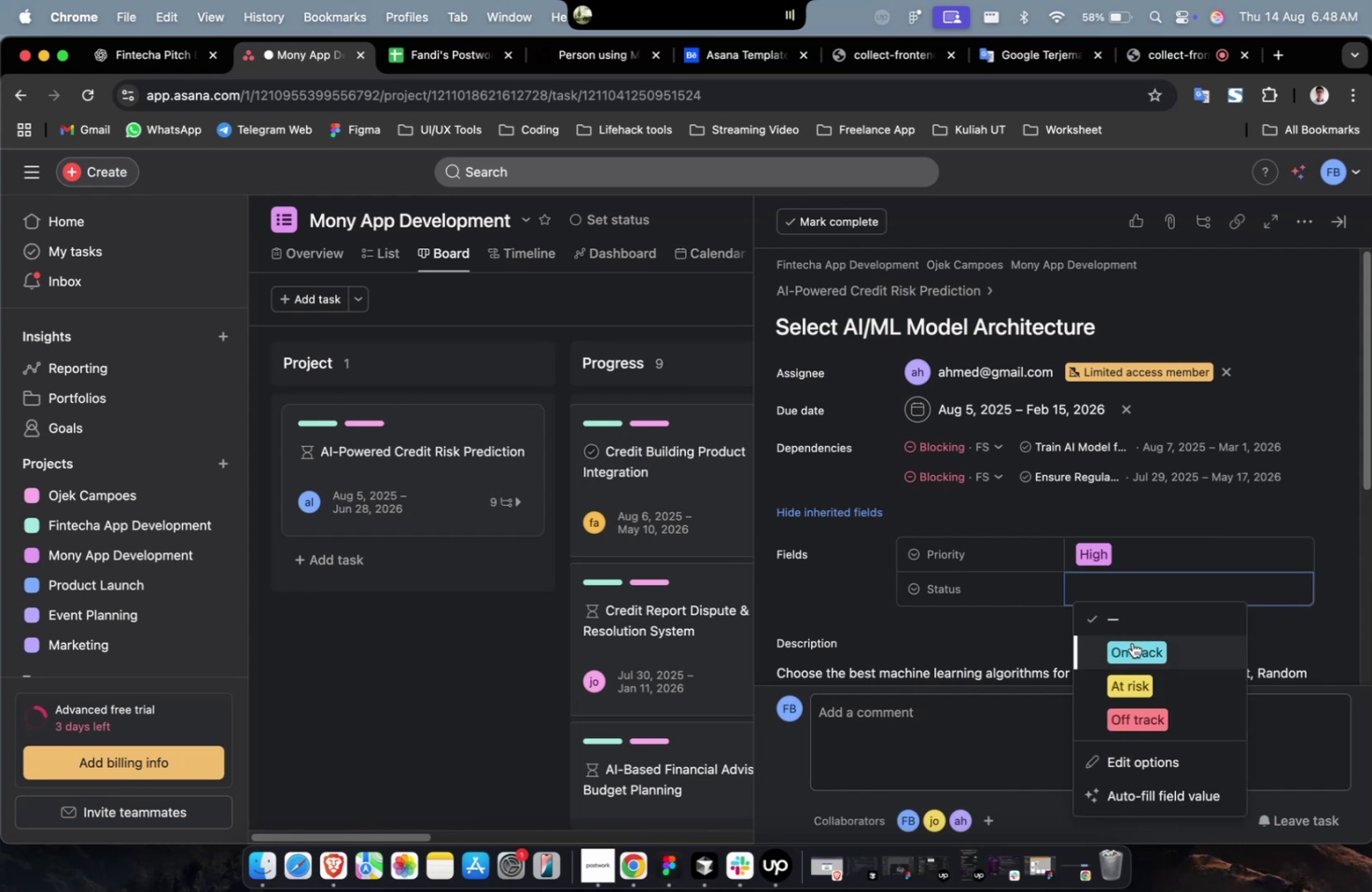 
left_click([1131, 642])
 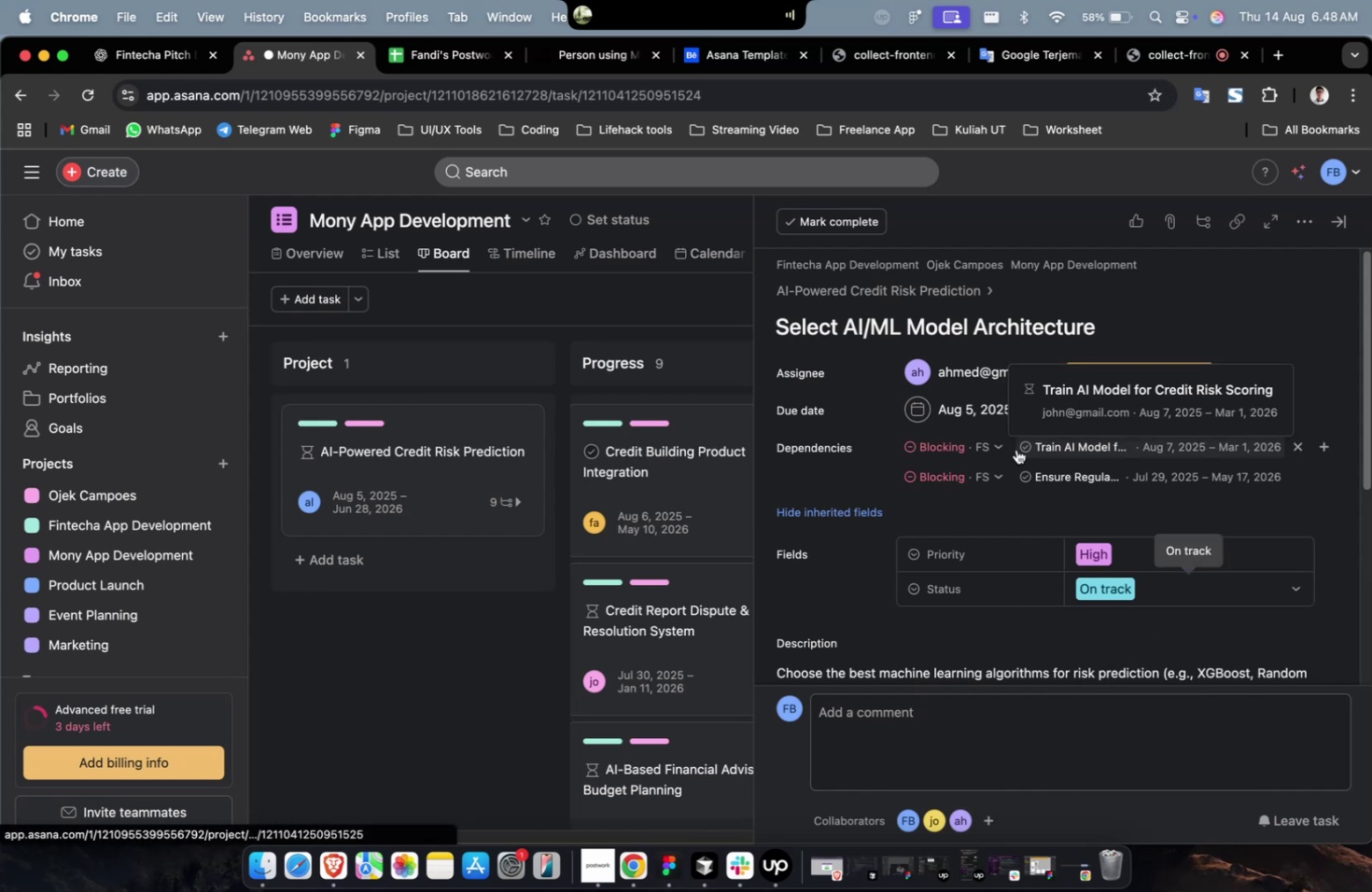 
scroll: coordinate [1098, 467], scroll_direction: down, amount: 54.0
 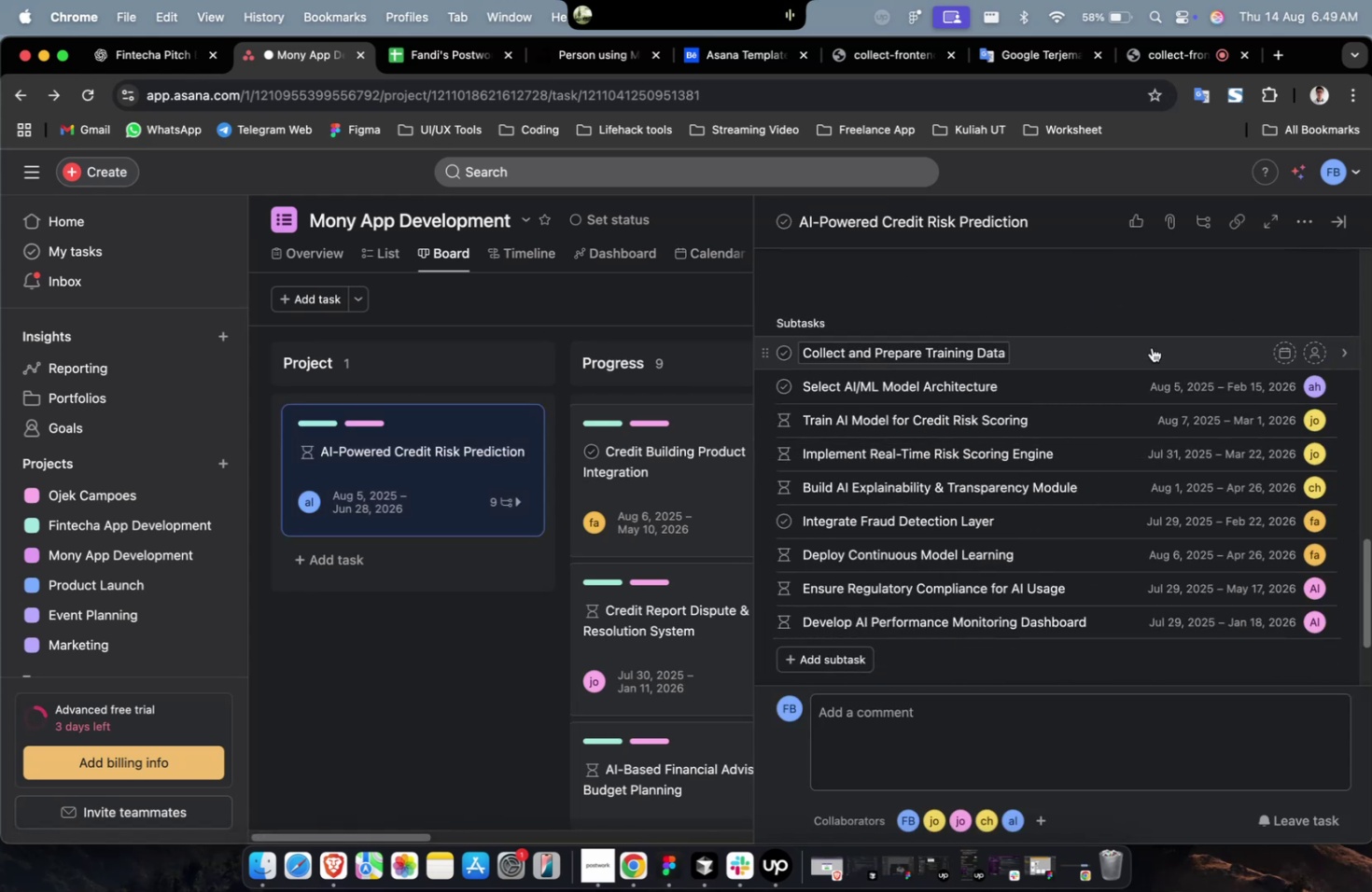 
left_click([1151, 348])
 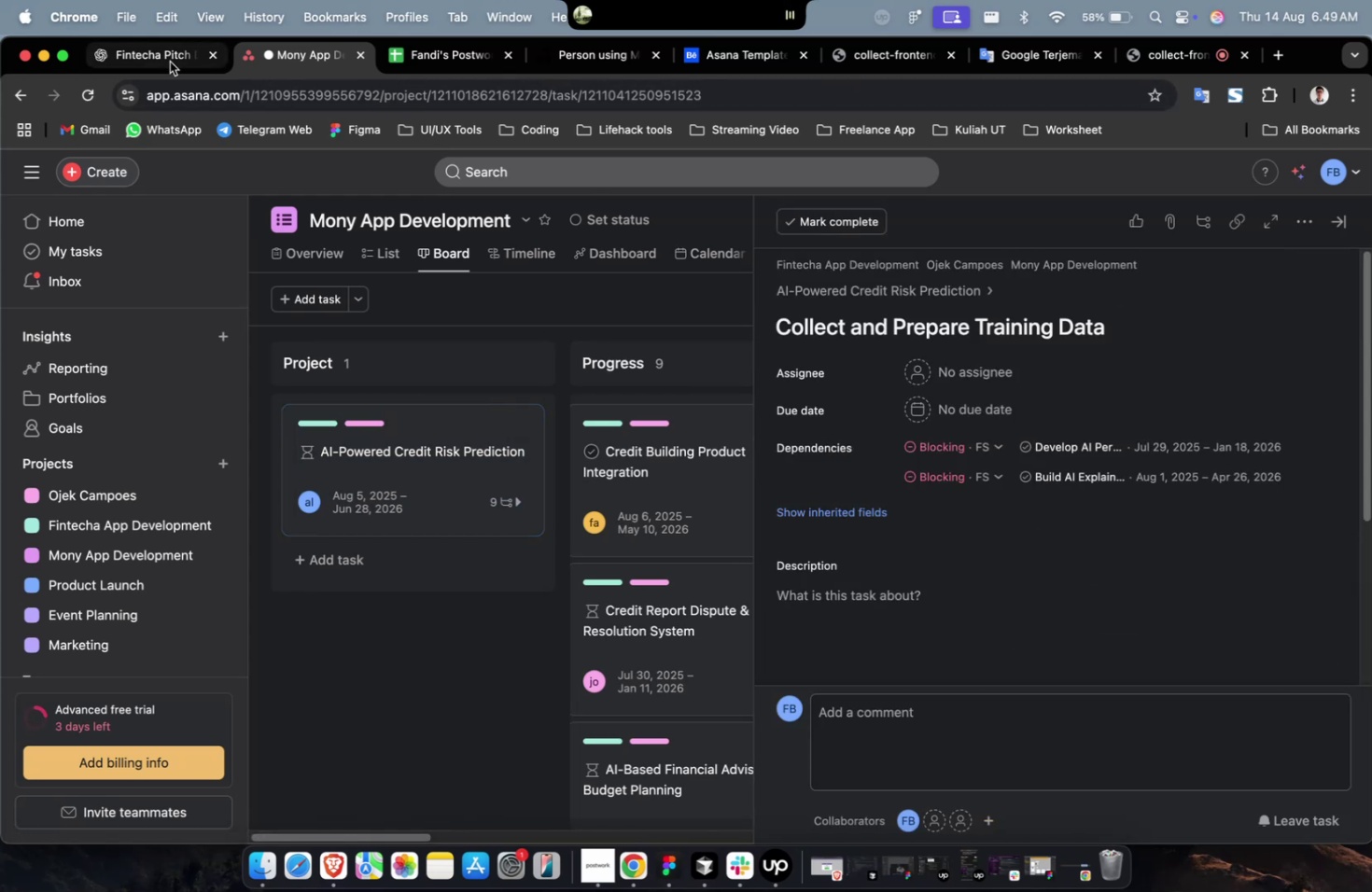 
left_click([169, 62])
 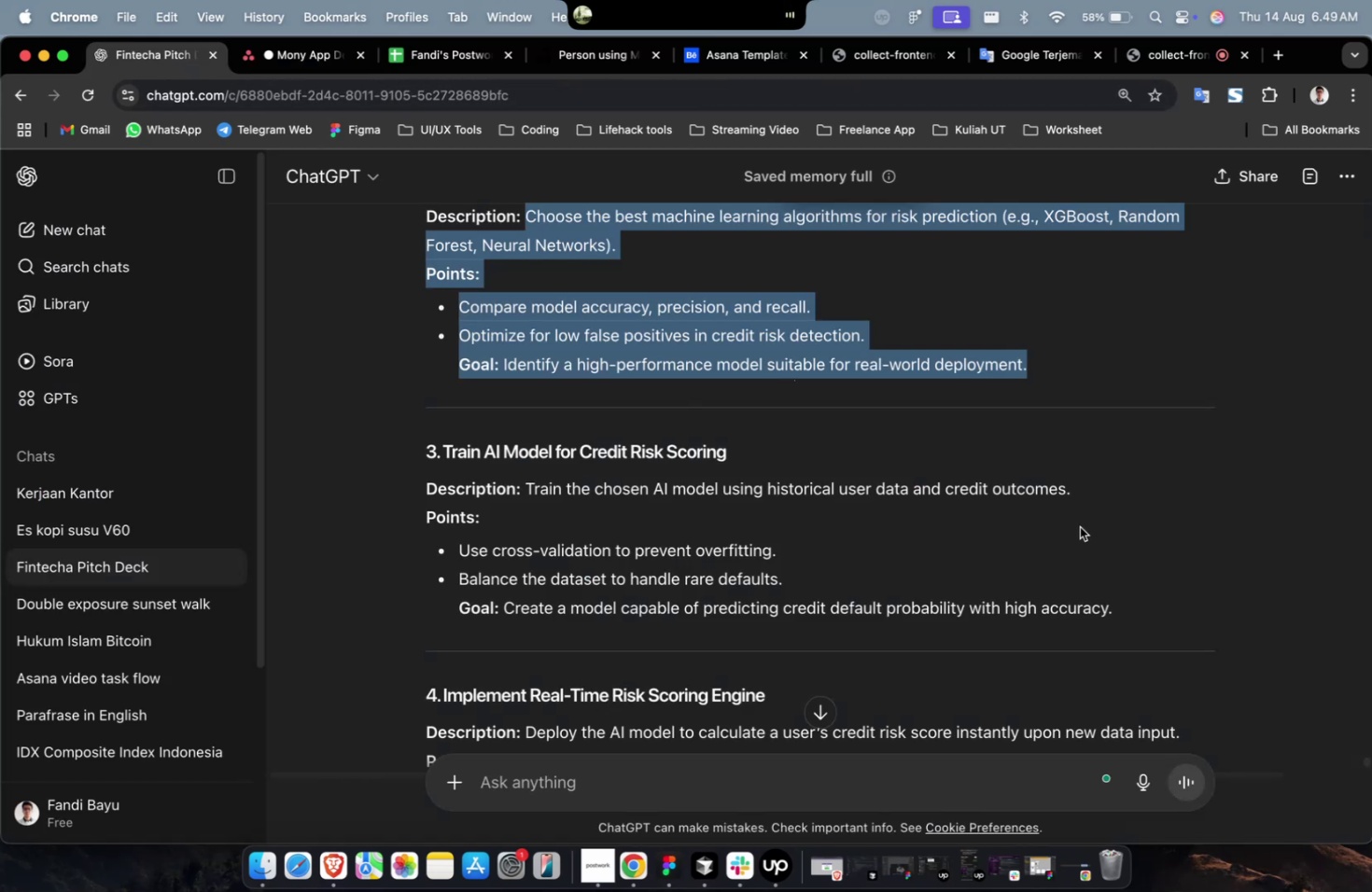 
left_click([1061, 525])
 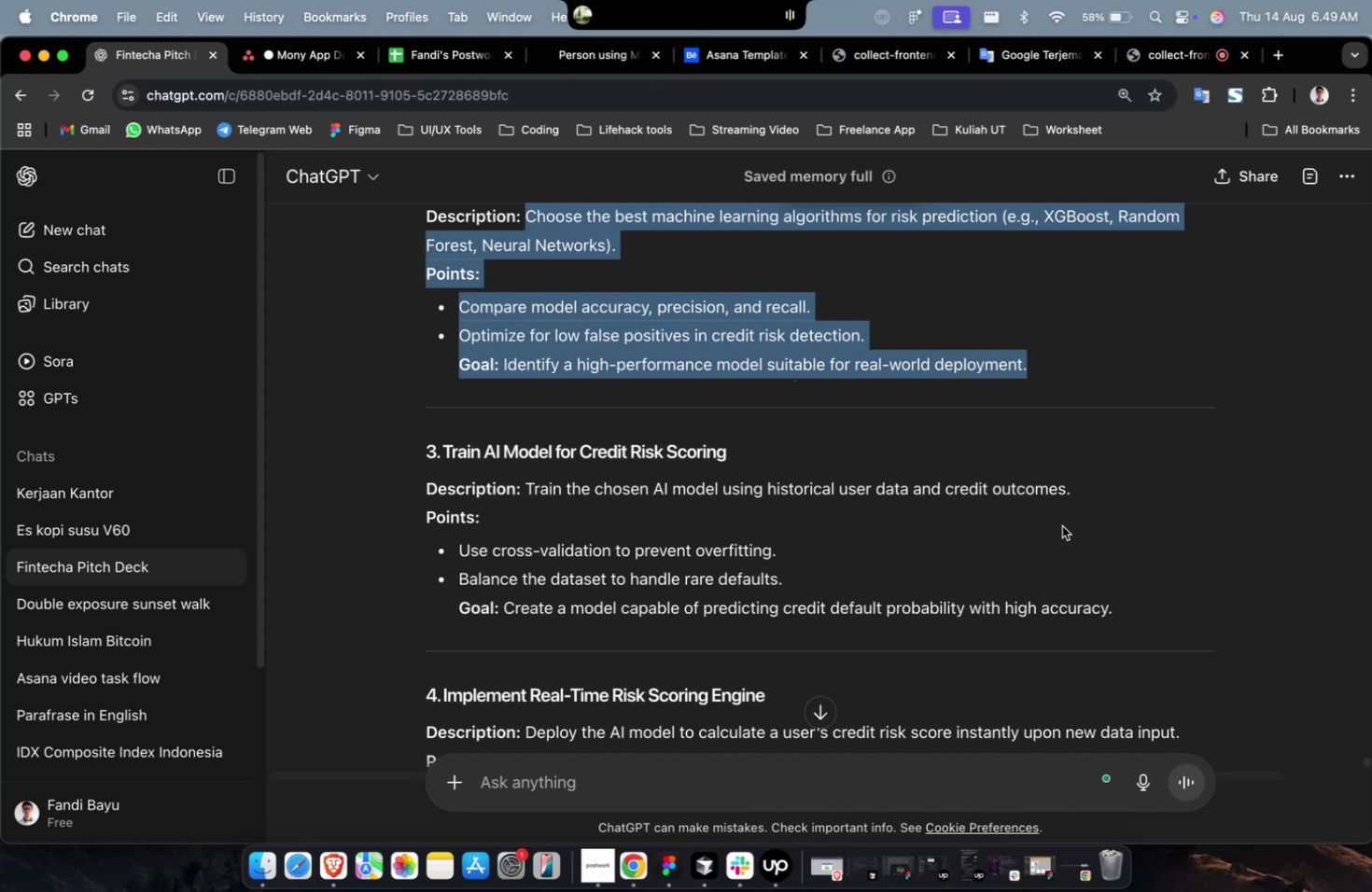 
scroll: coordinate [1001, 509], scroll_direction: up, amount: 10.0
 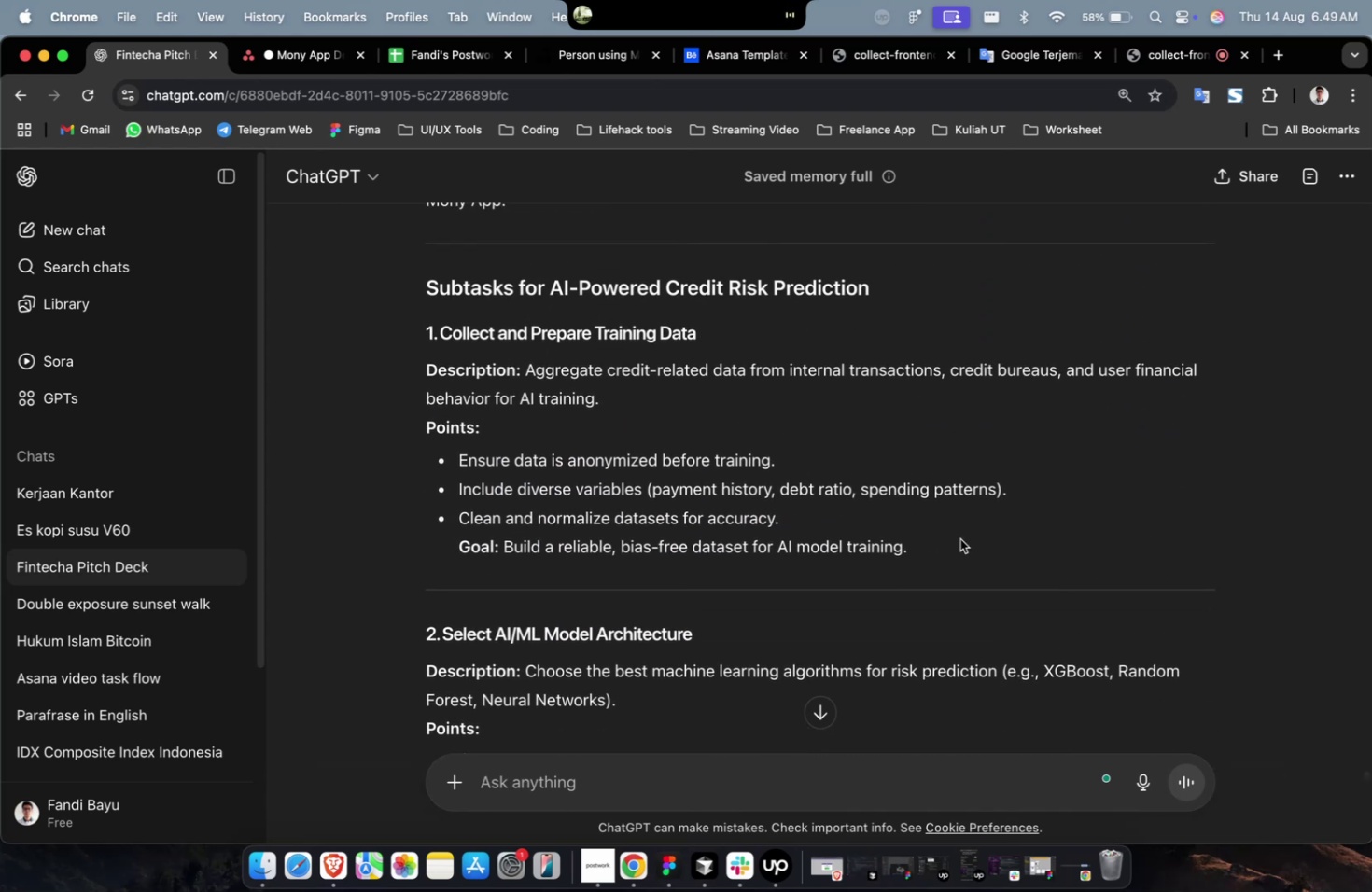 
left_click_drag(start_coordinate=[953, 542], to_coordinate=[528, 382])
 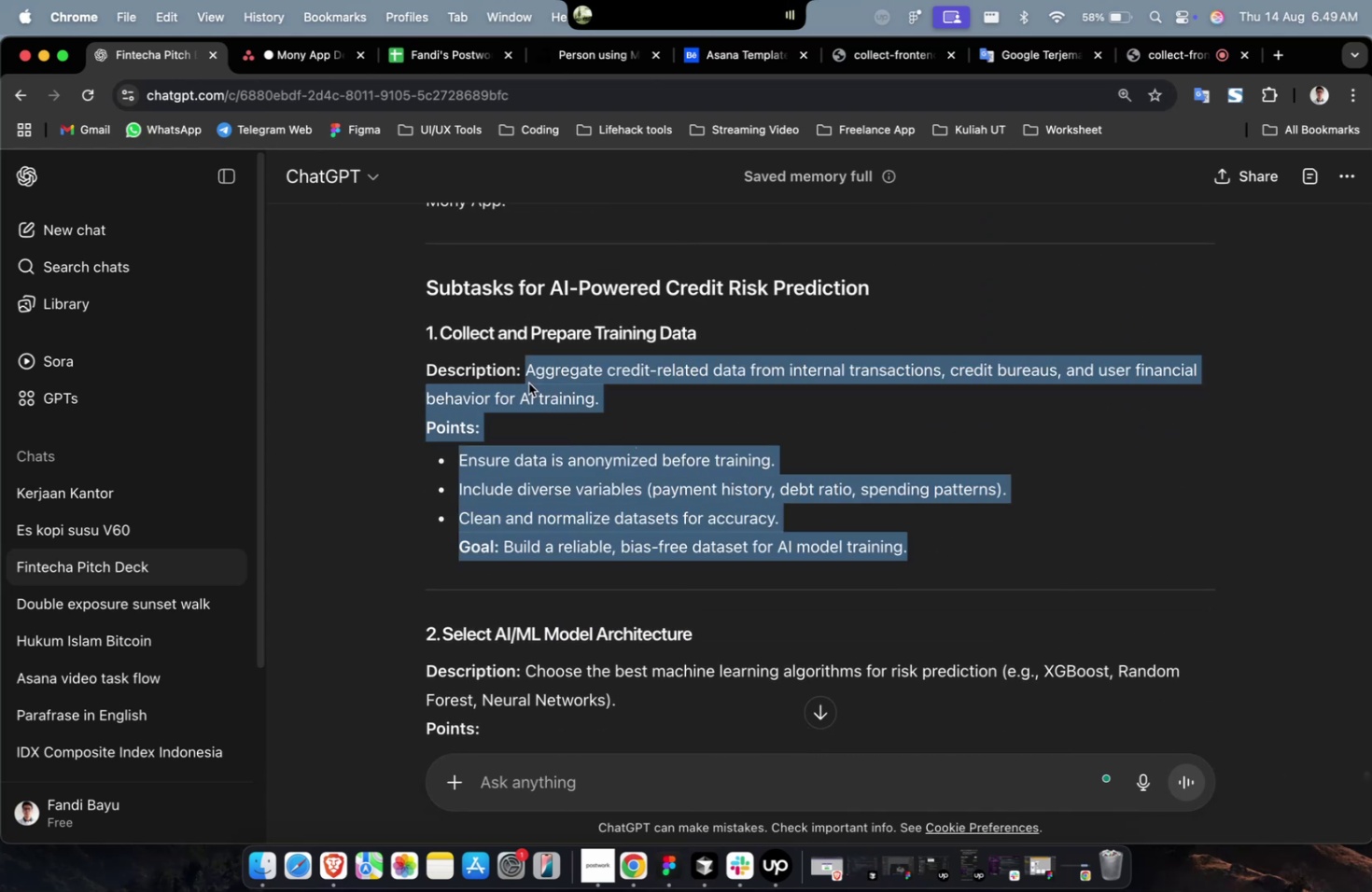 
key(Meta+C)
 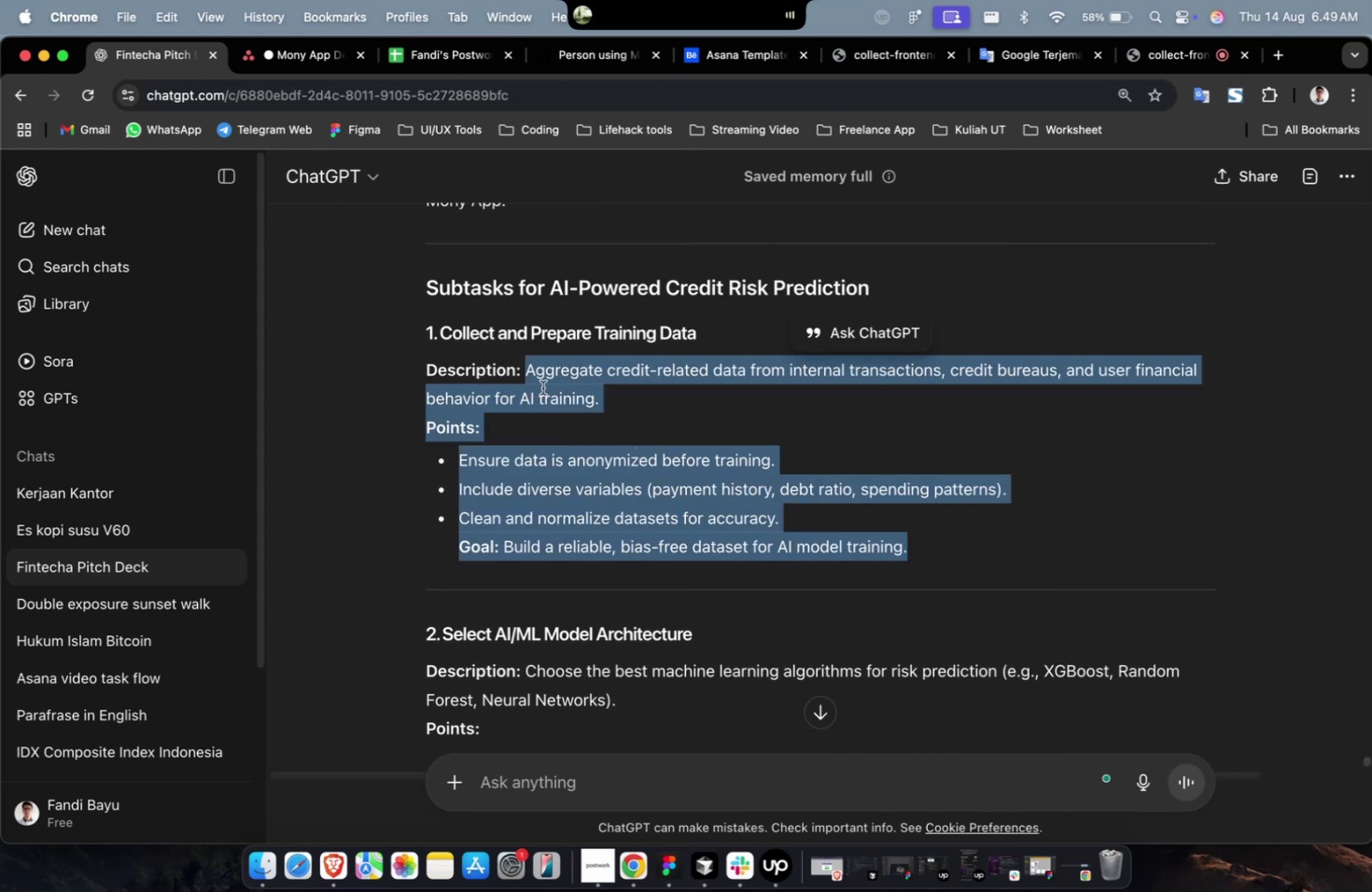 
key(Meta+C)
 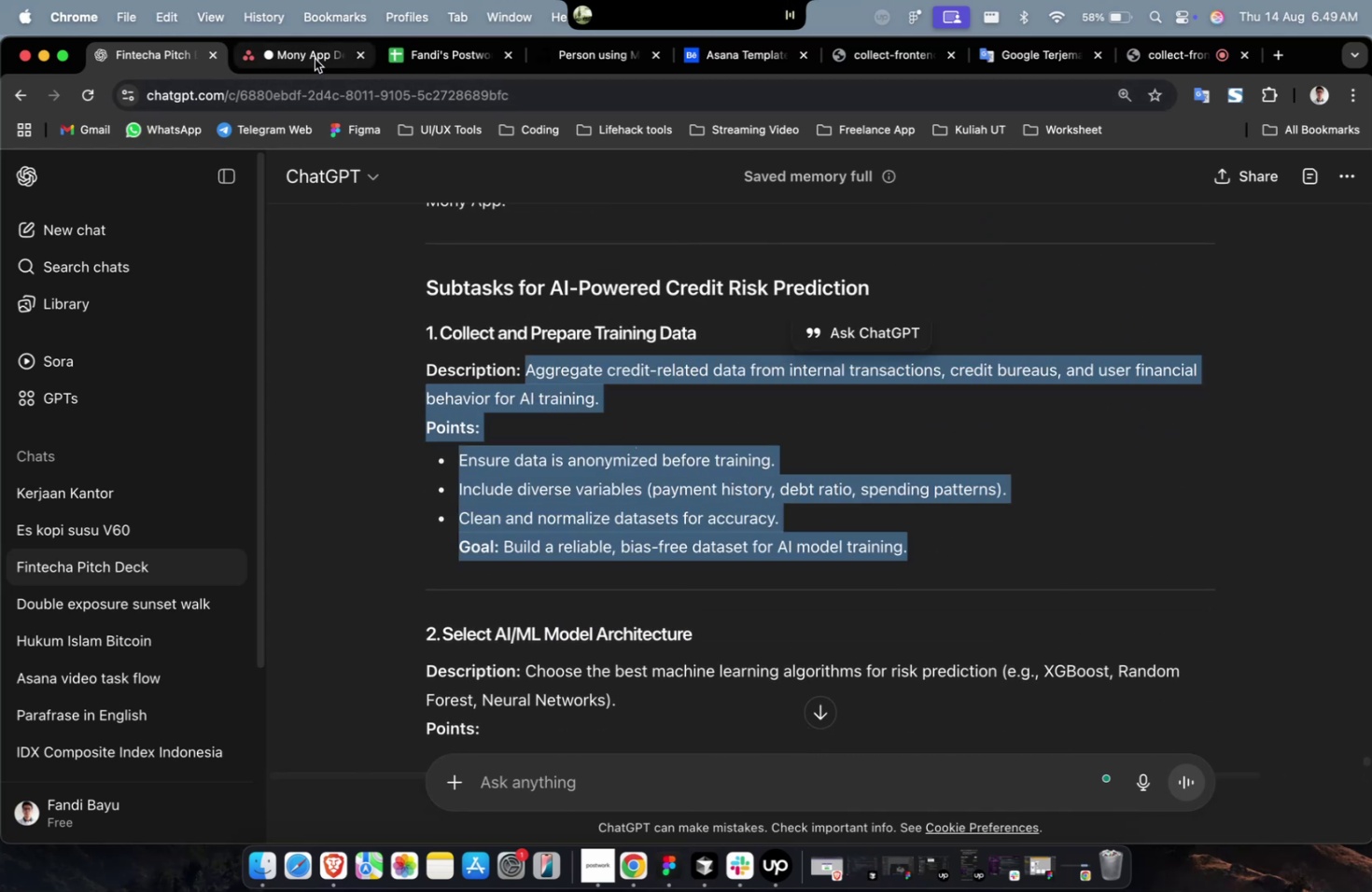 
left_click([315, 59])
 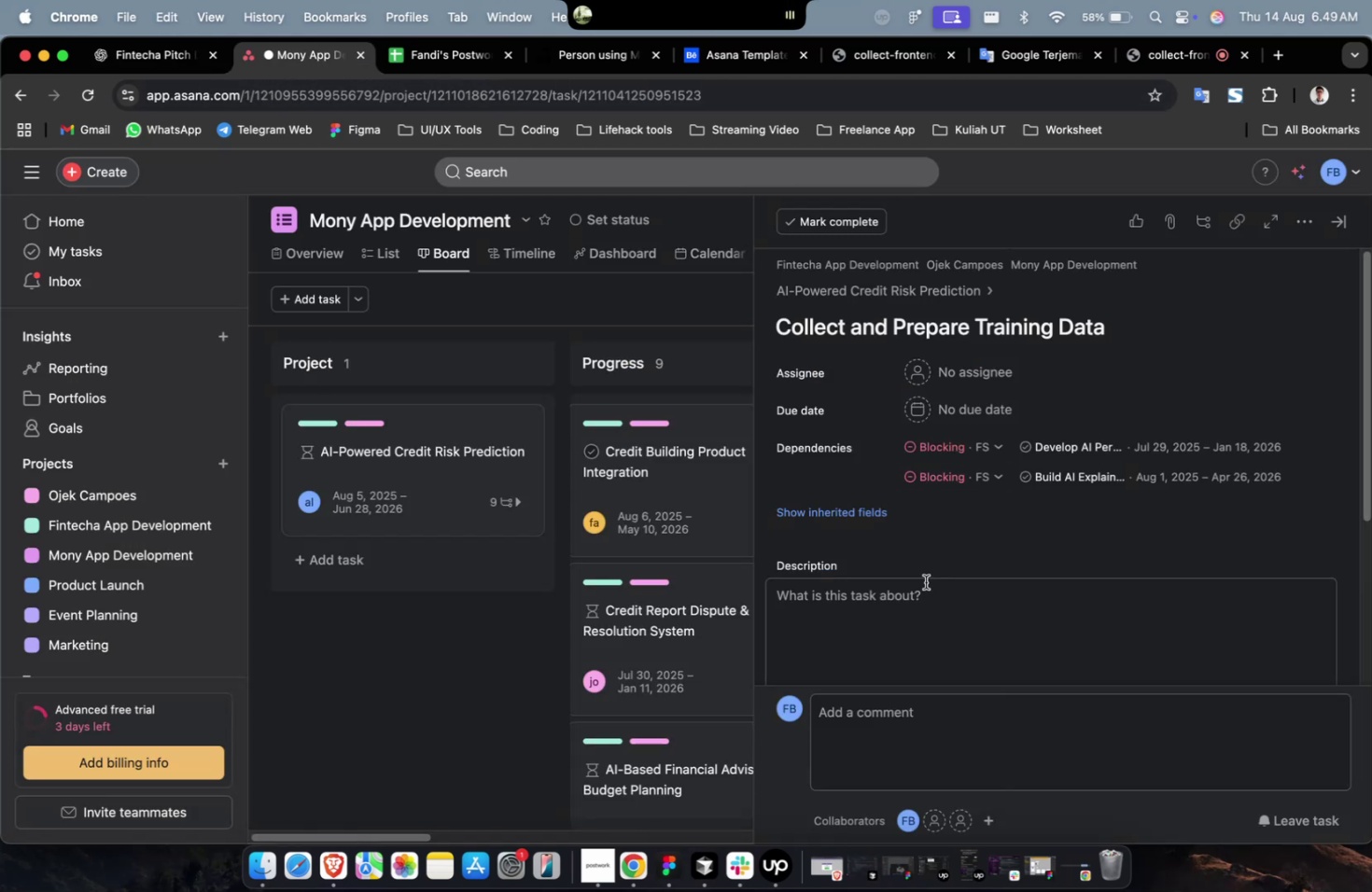 
left_click([923, 588])
 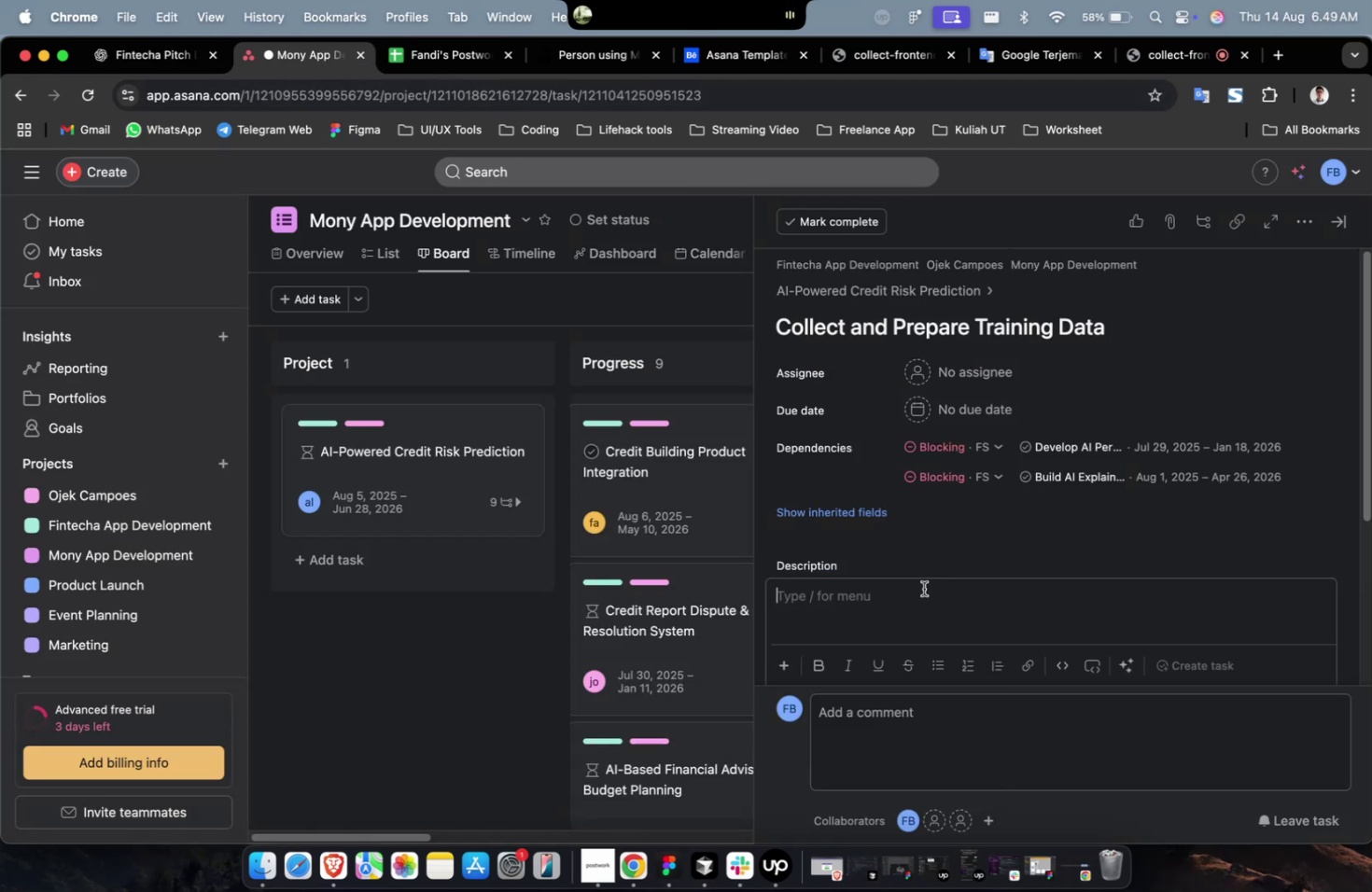 
key(Meta+V)
 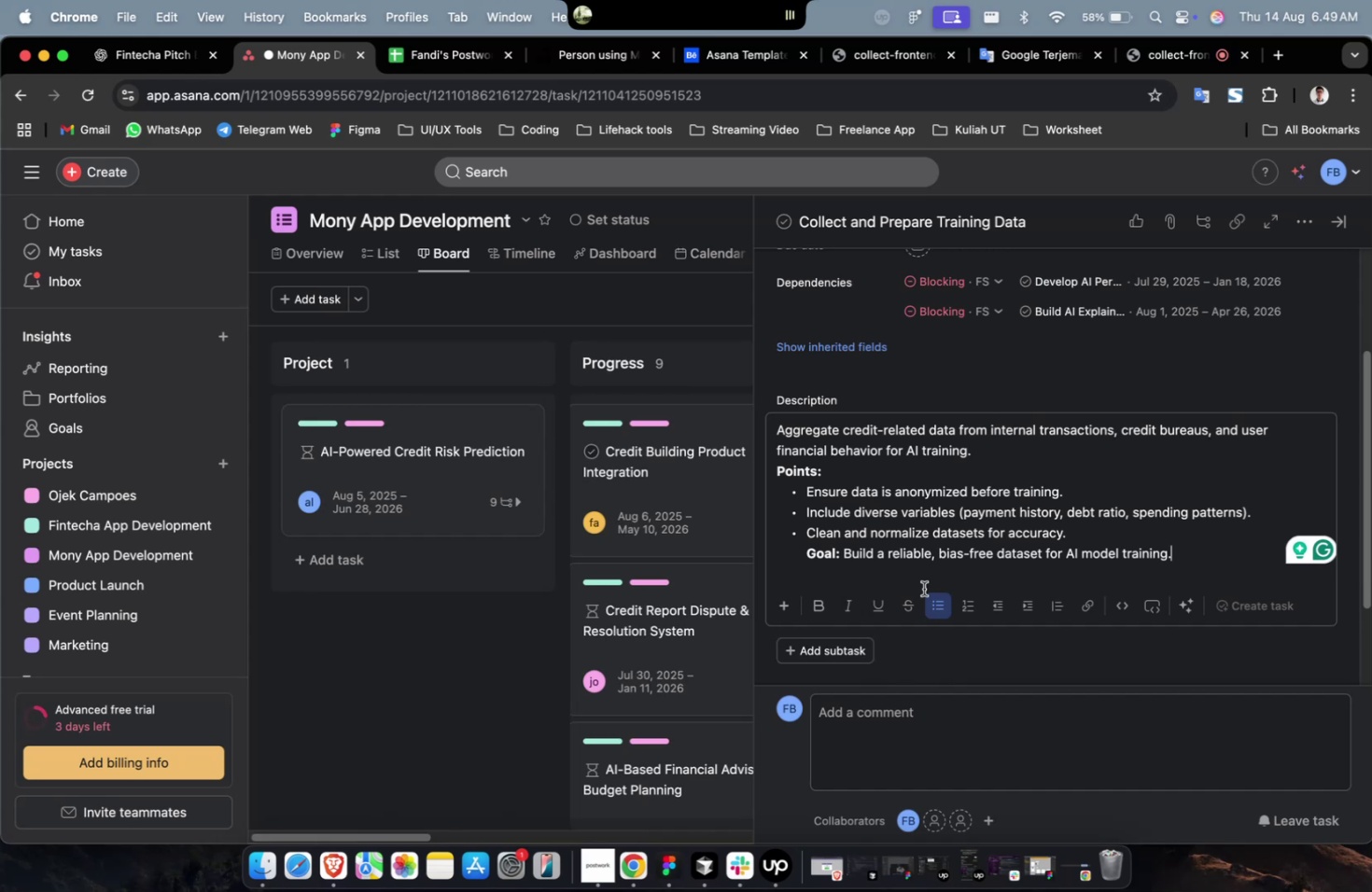 
wait(36.09)
 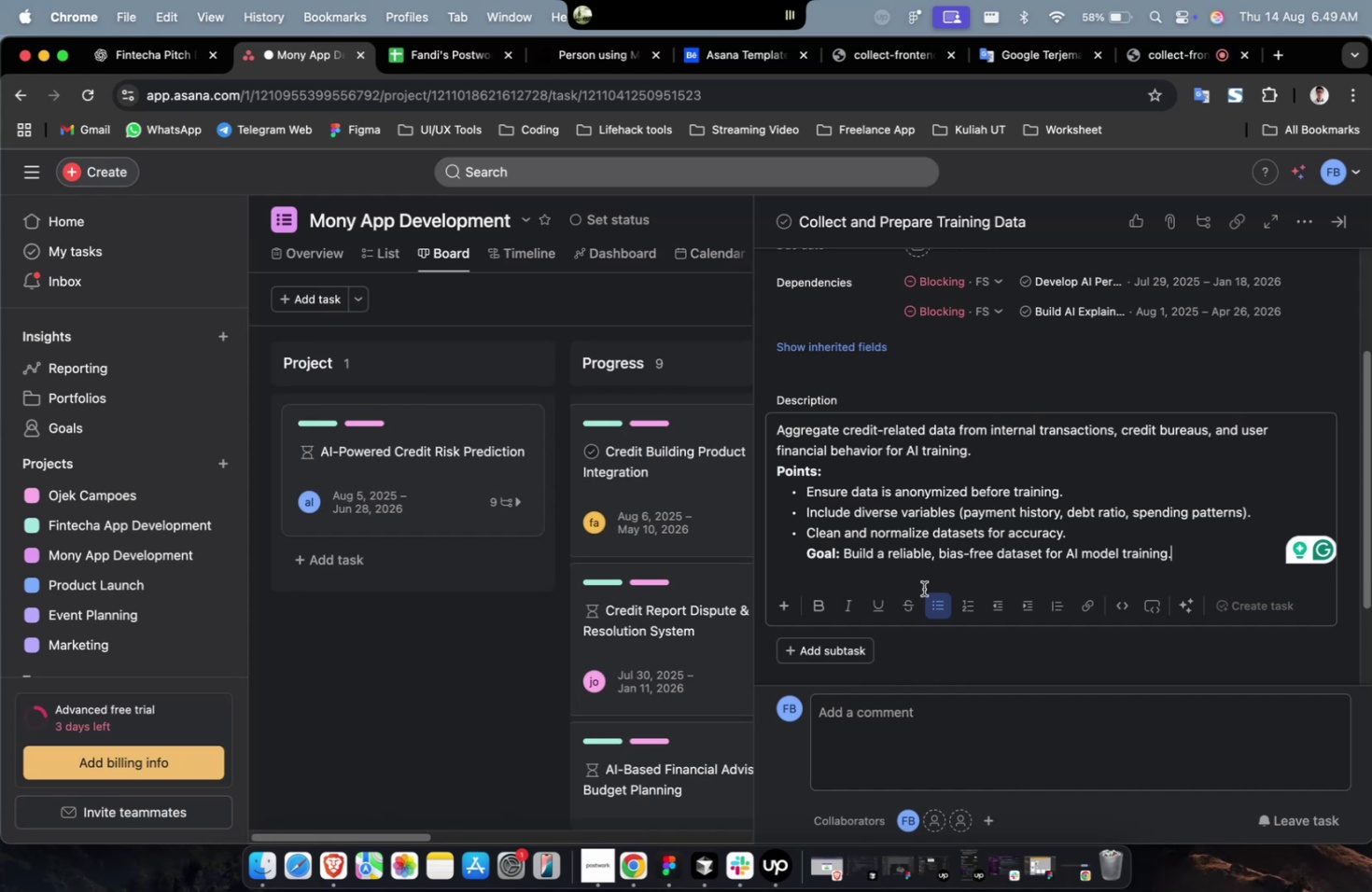 
scroll: coordinate [1044, 575], scroll_direction: up, amount: 8.0
 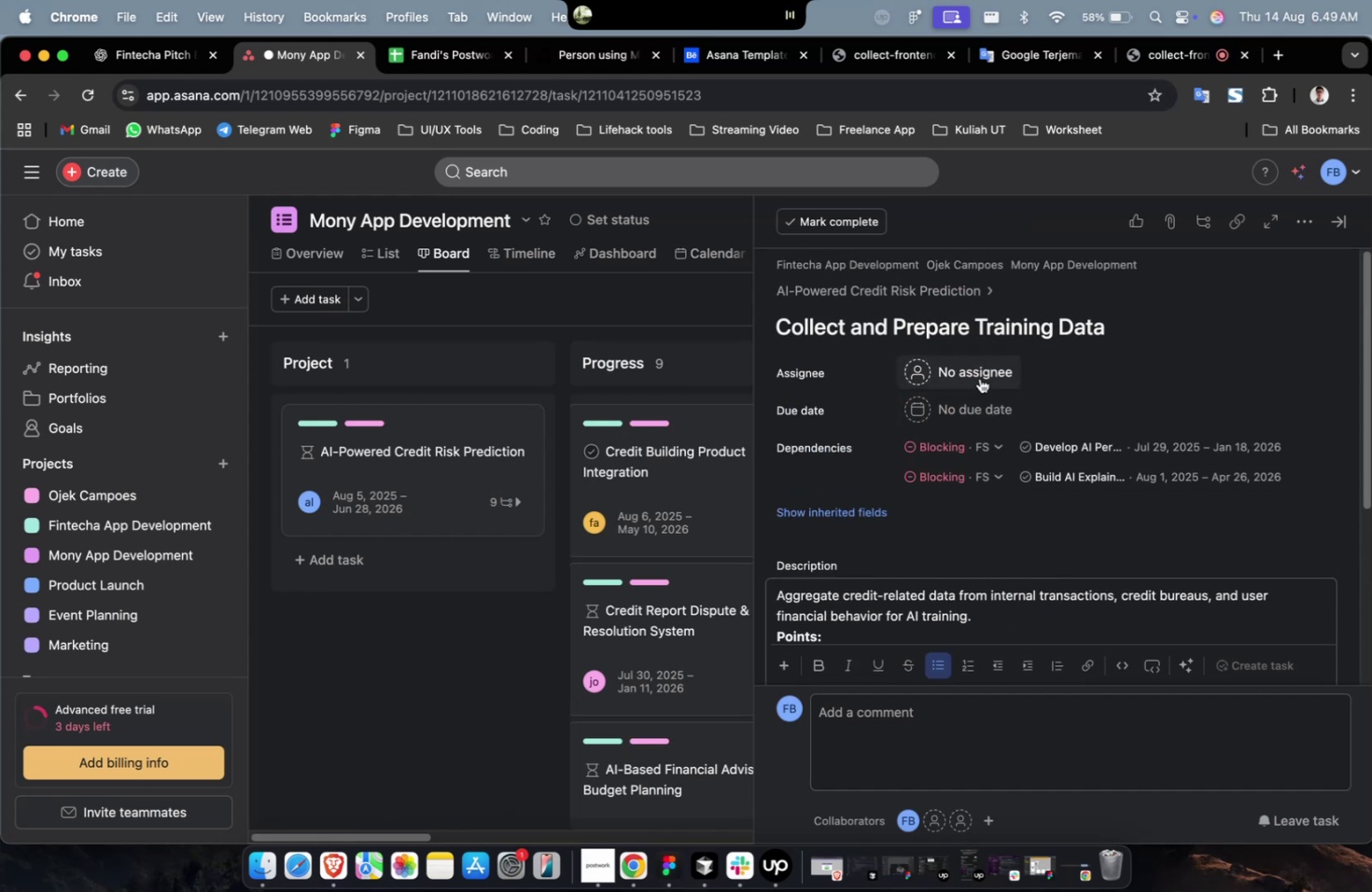 
left_click([978, 370])
 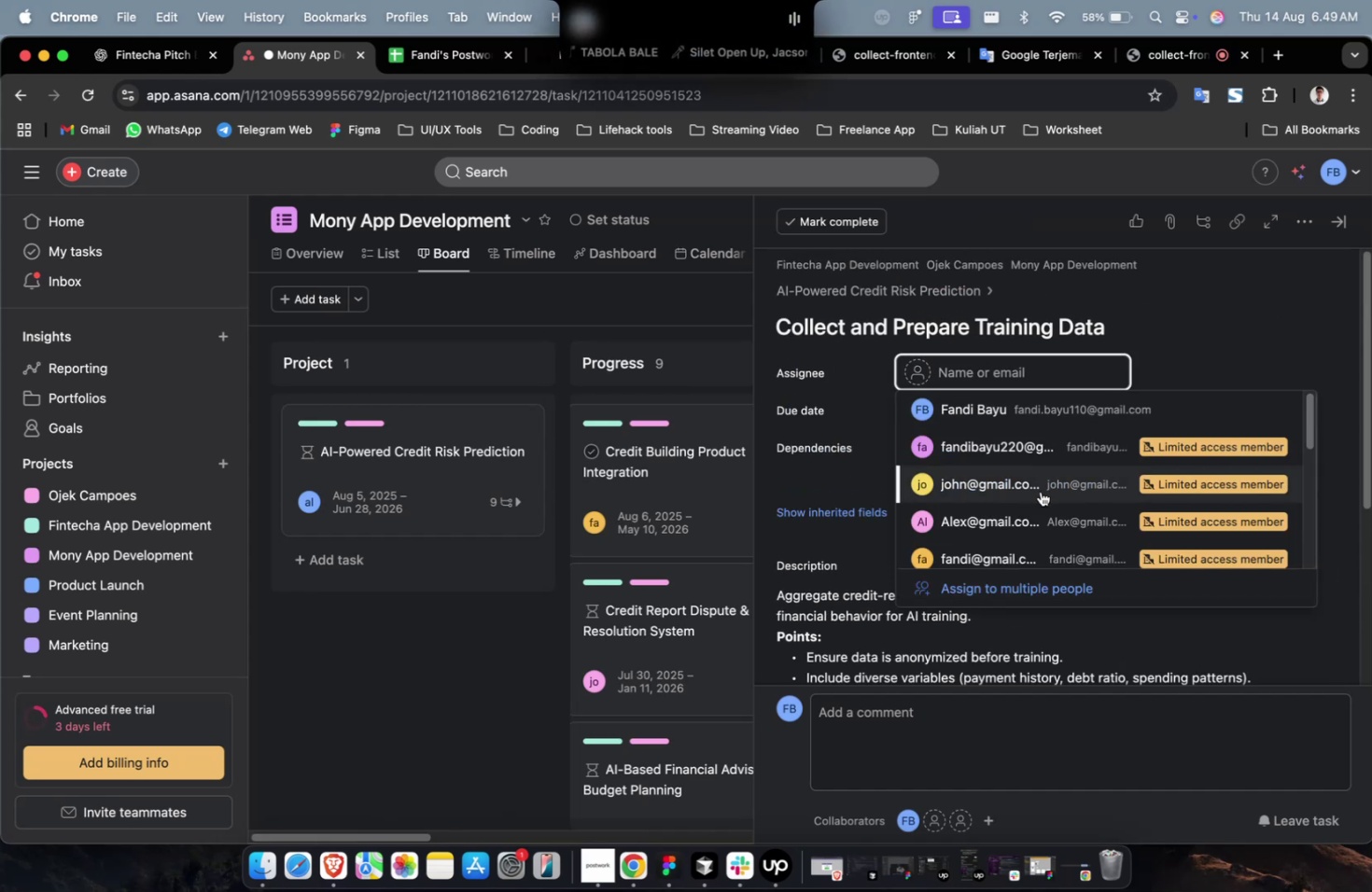 
left_click([1040, 494])
 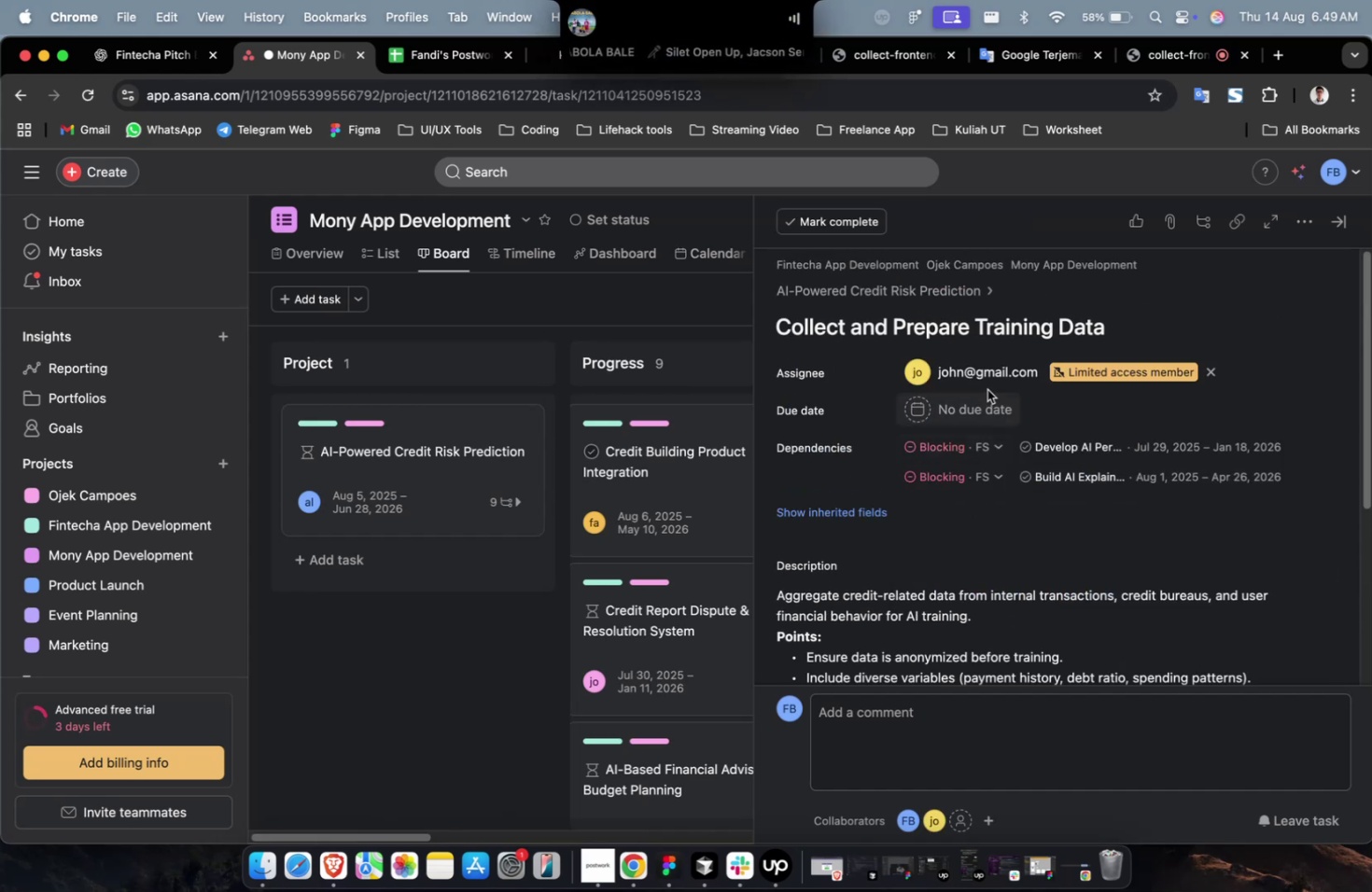 
double_click([987, 387])
 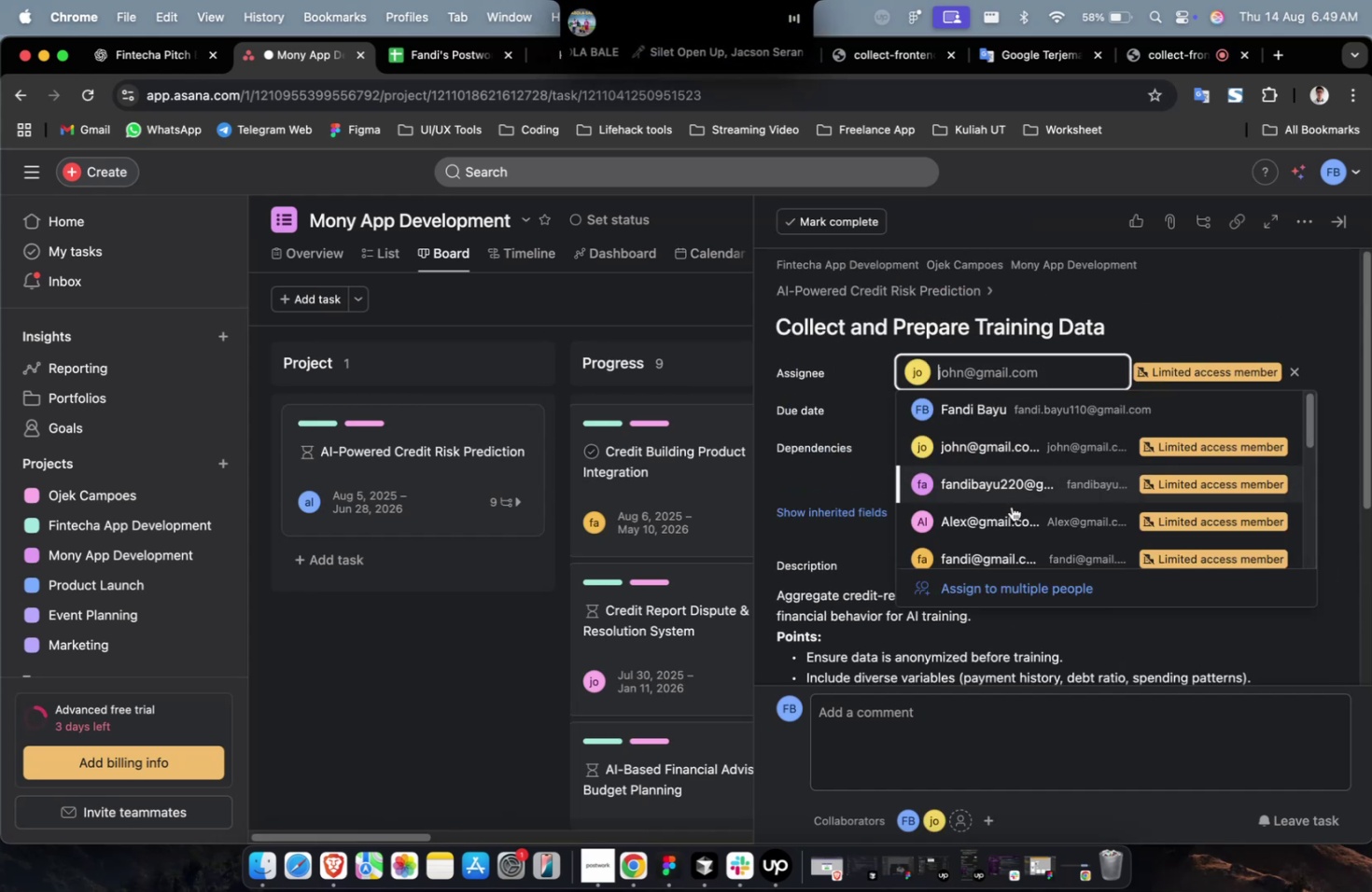 
scroll: coordinate [1009, 515], scroll_direction: down, amount: 4.0
 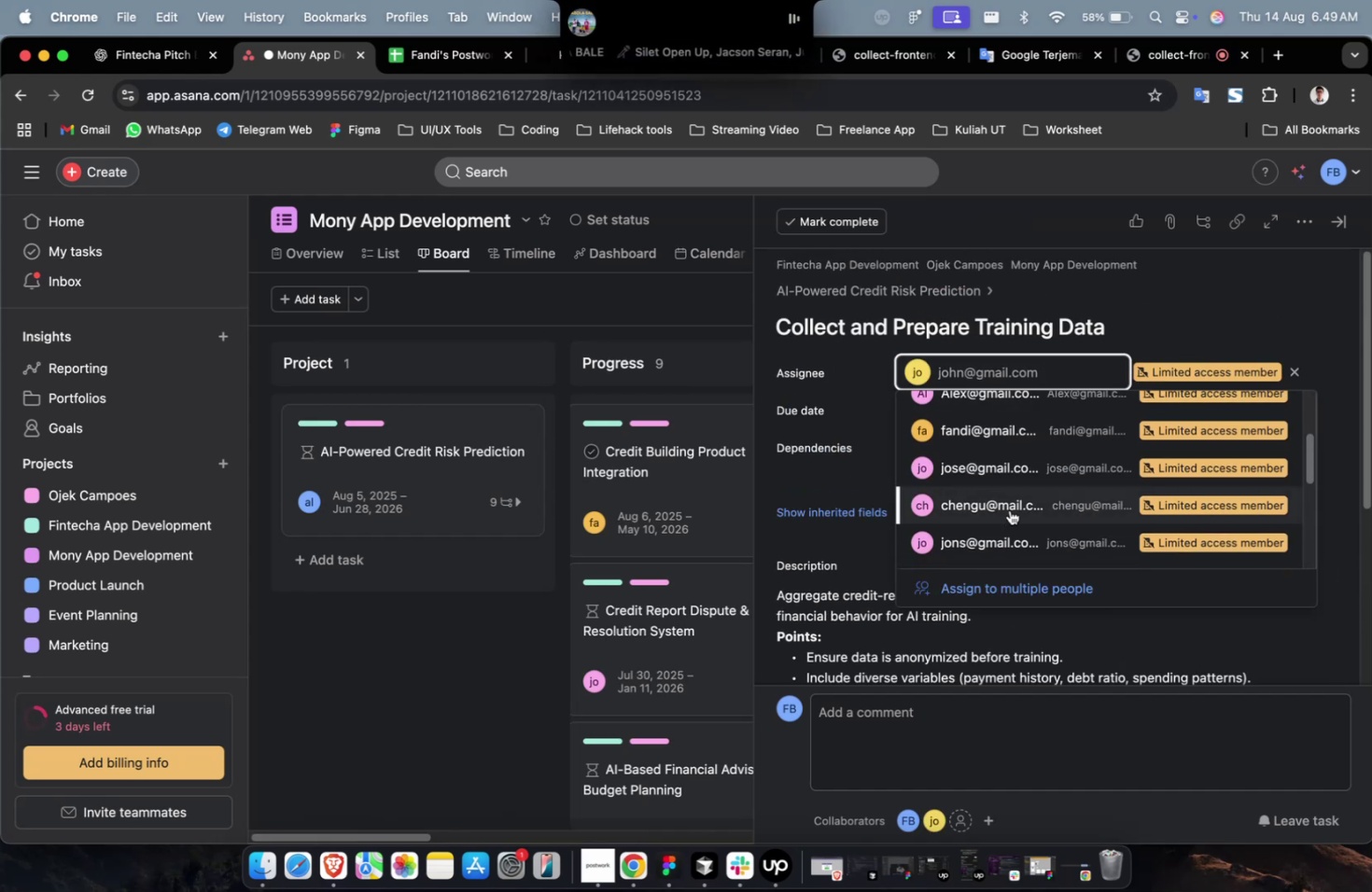 
left_click([1009, 509])
 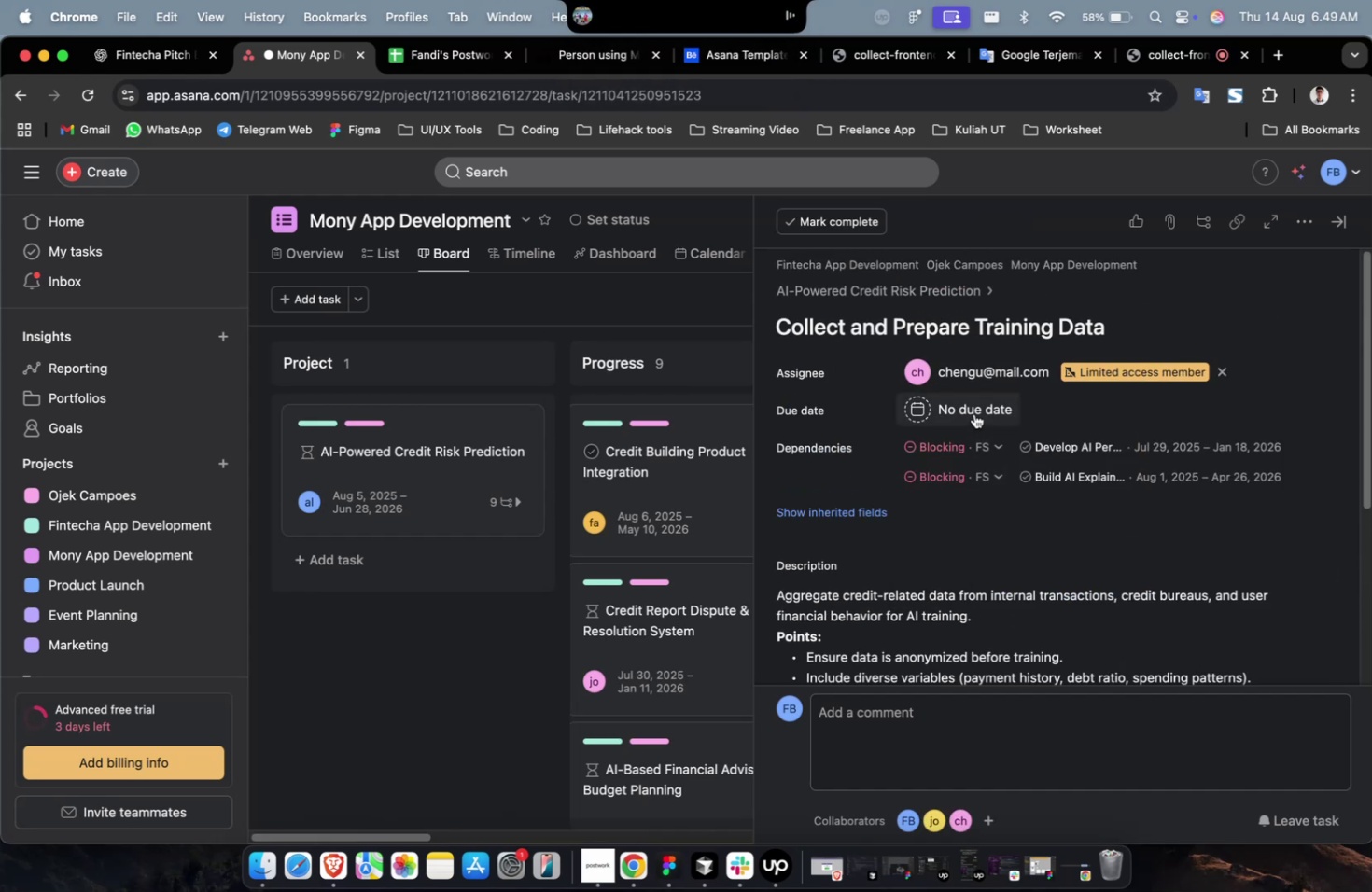 
double_click([973, 413])
 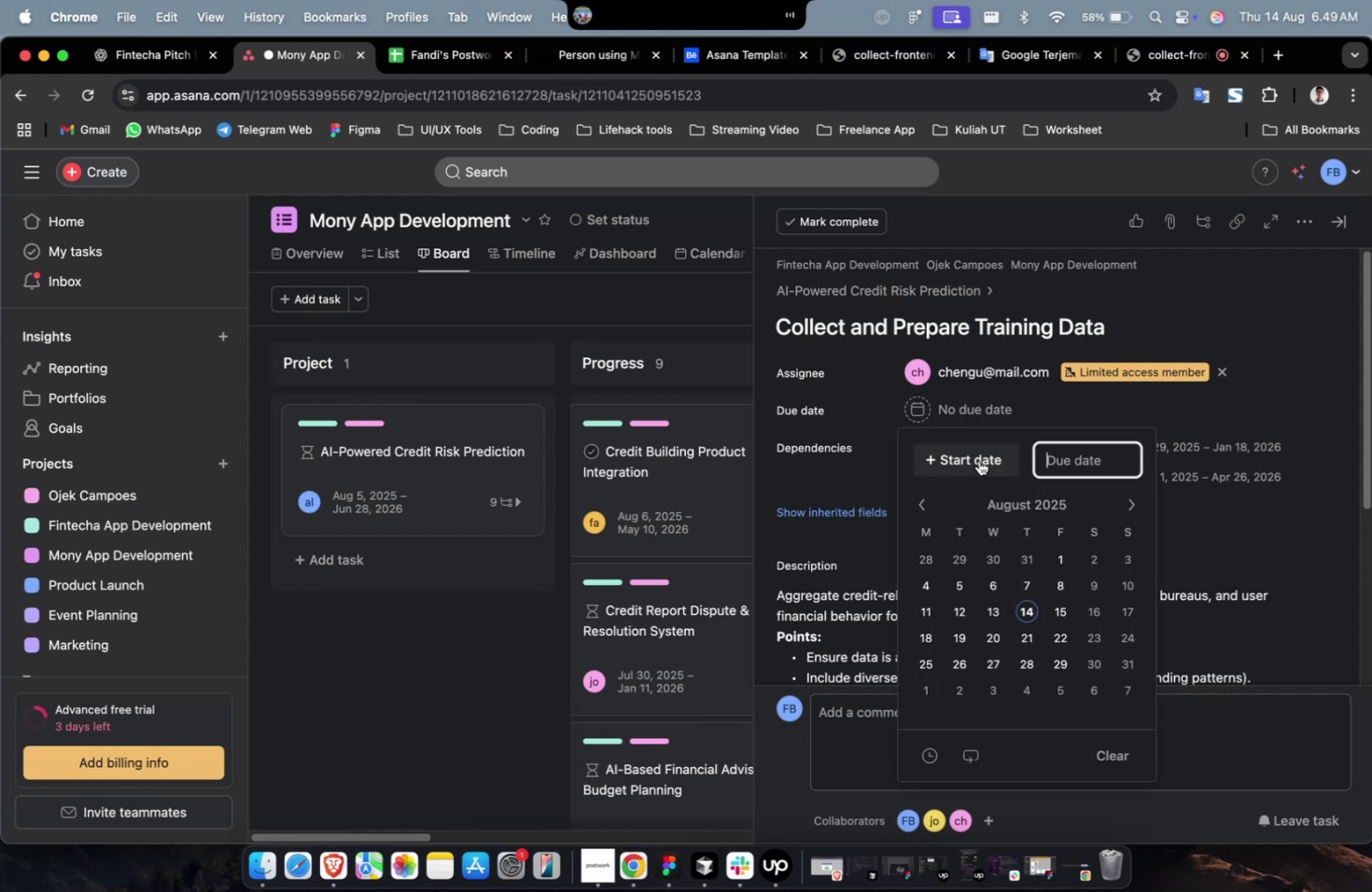 
triple_click([978, 460])
 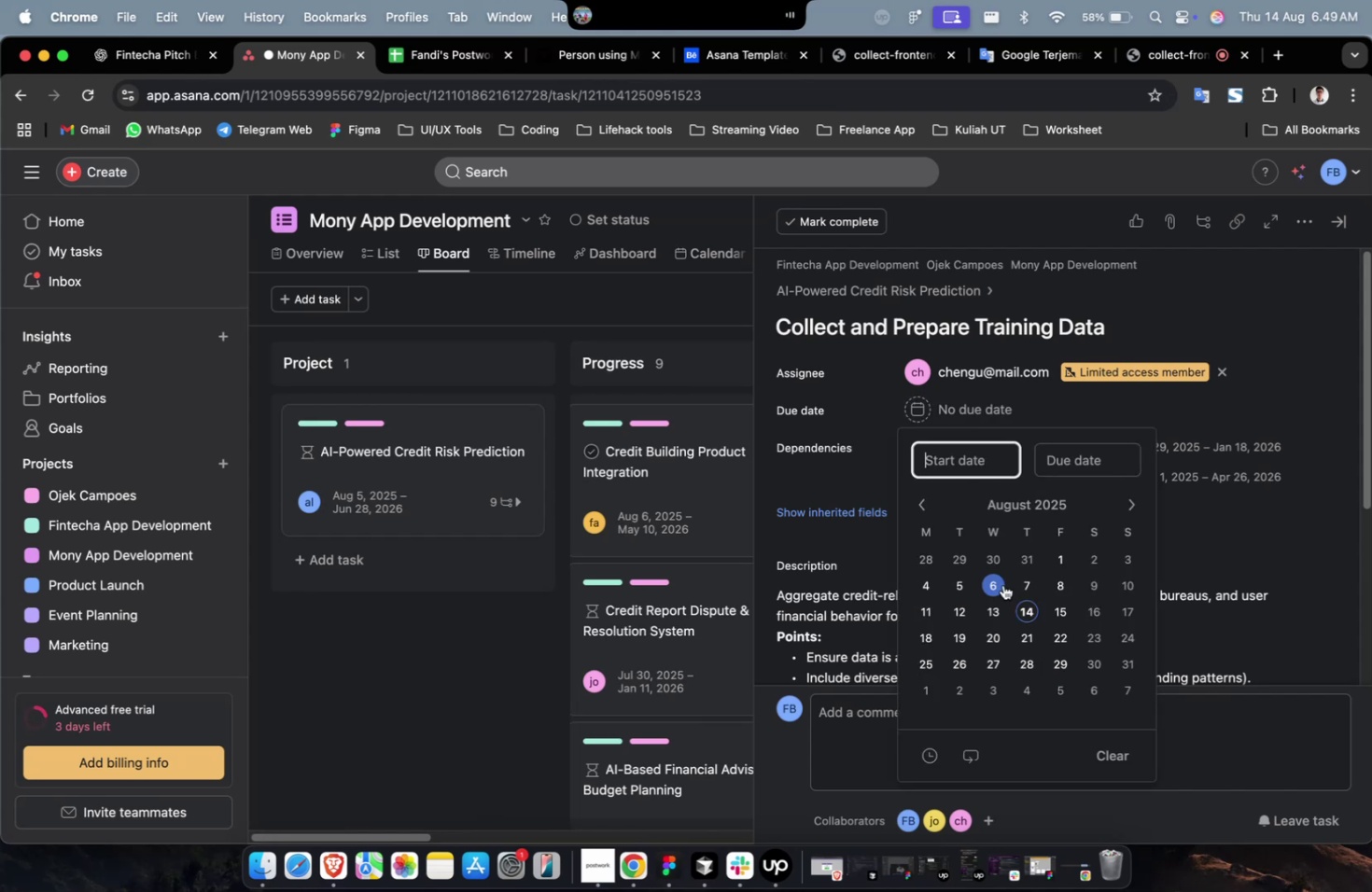 
triple_click([1002, 584])
 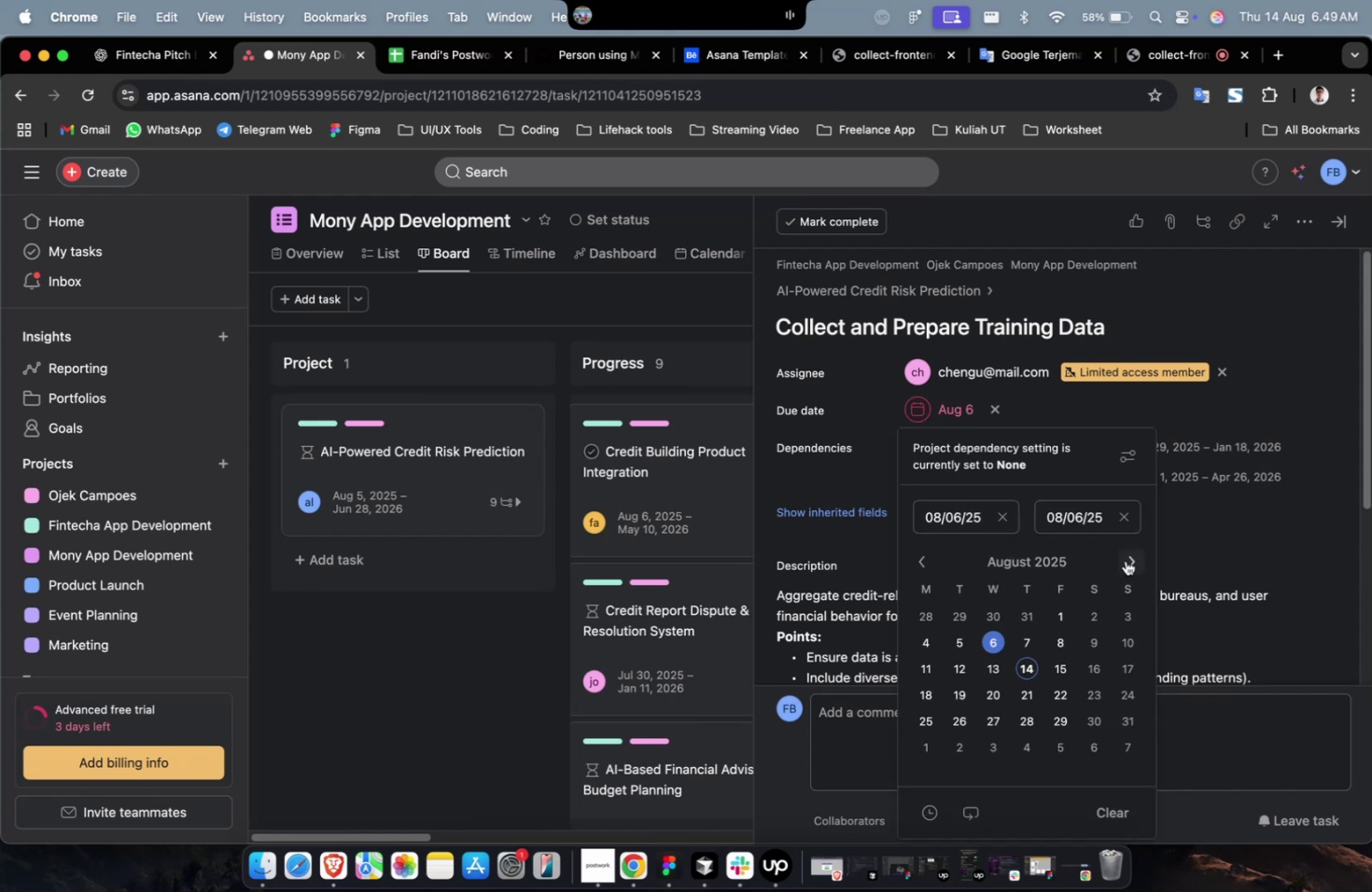 
triple_click([1125, 560])
 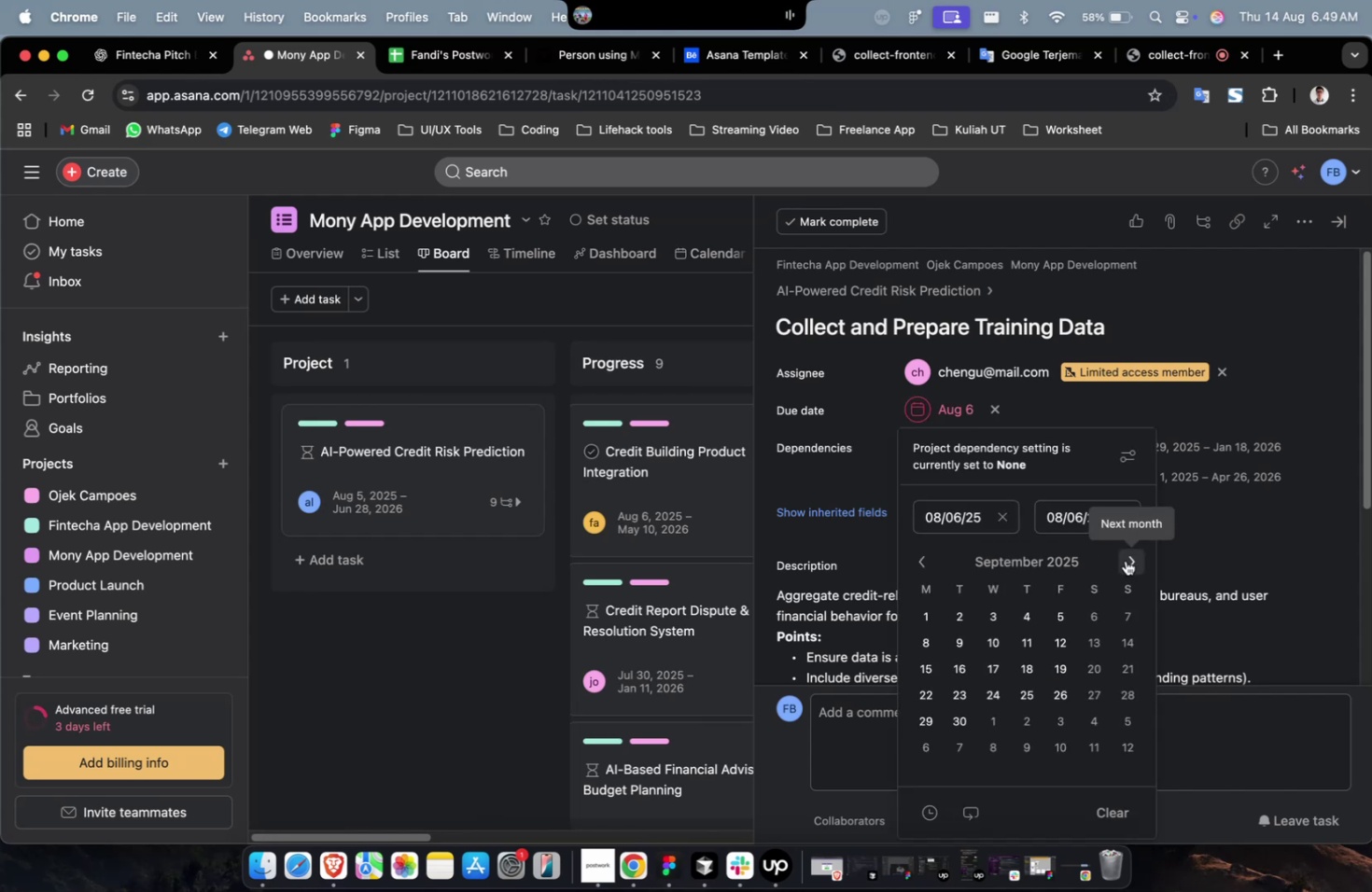 
triple_click([1125, 560])
 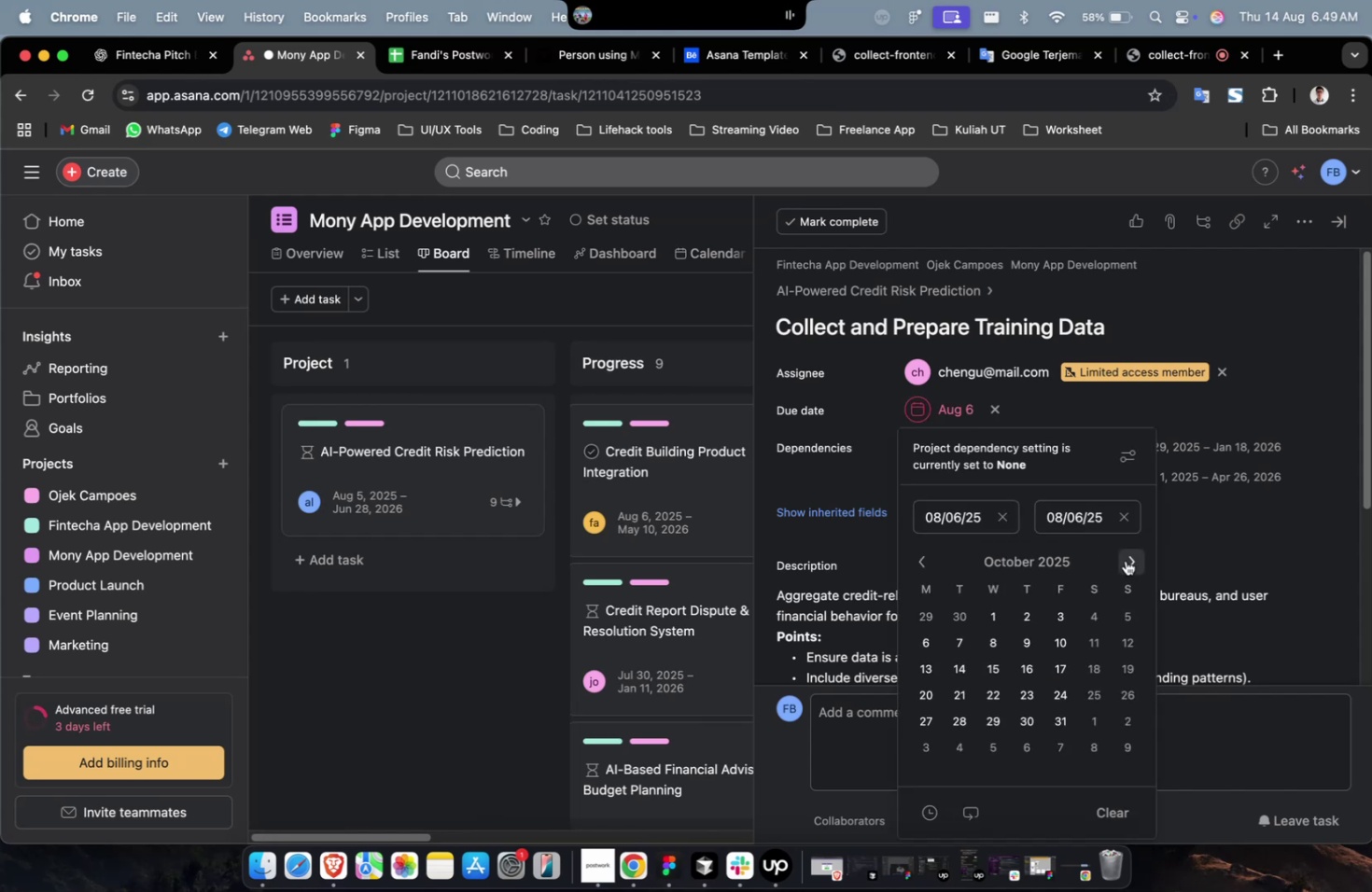 
triple_click([1125, 560])
 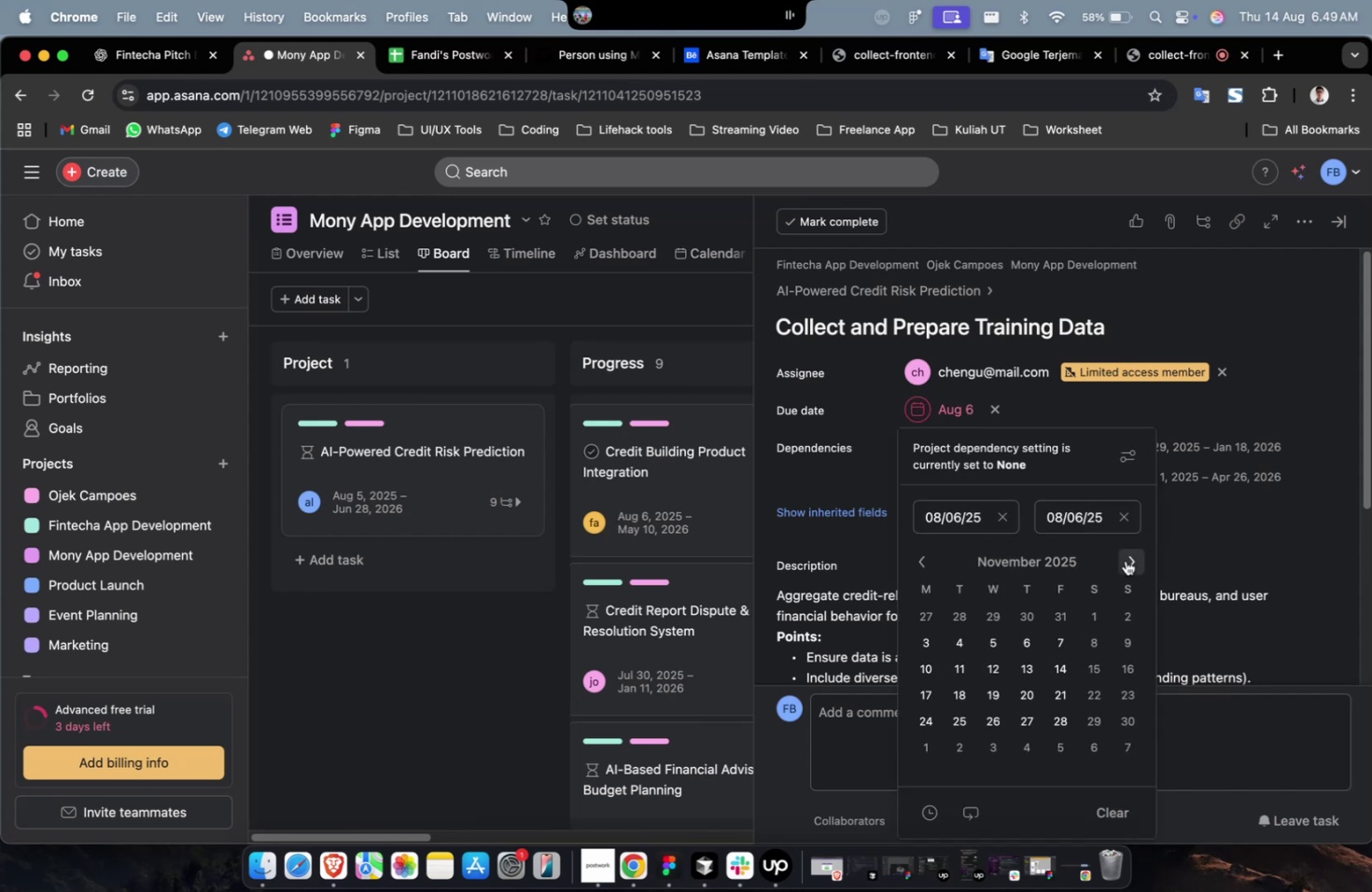 
triple_click([1125, 560])
 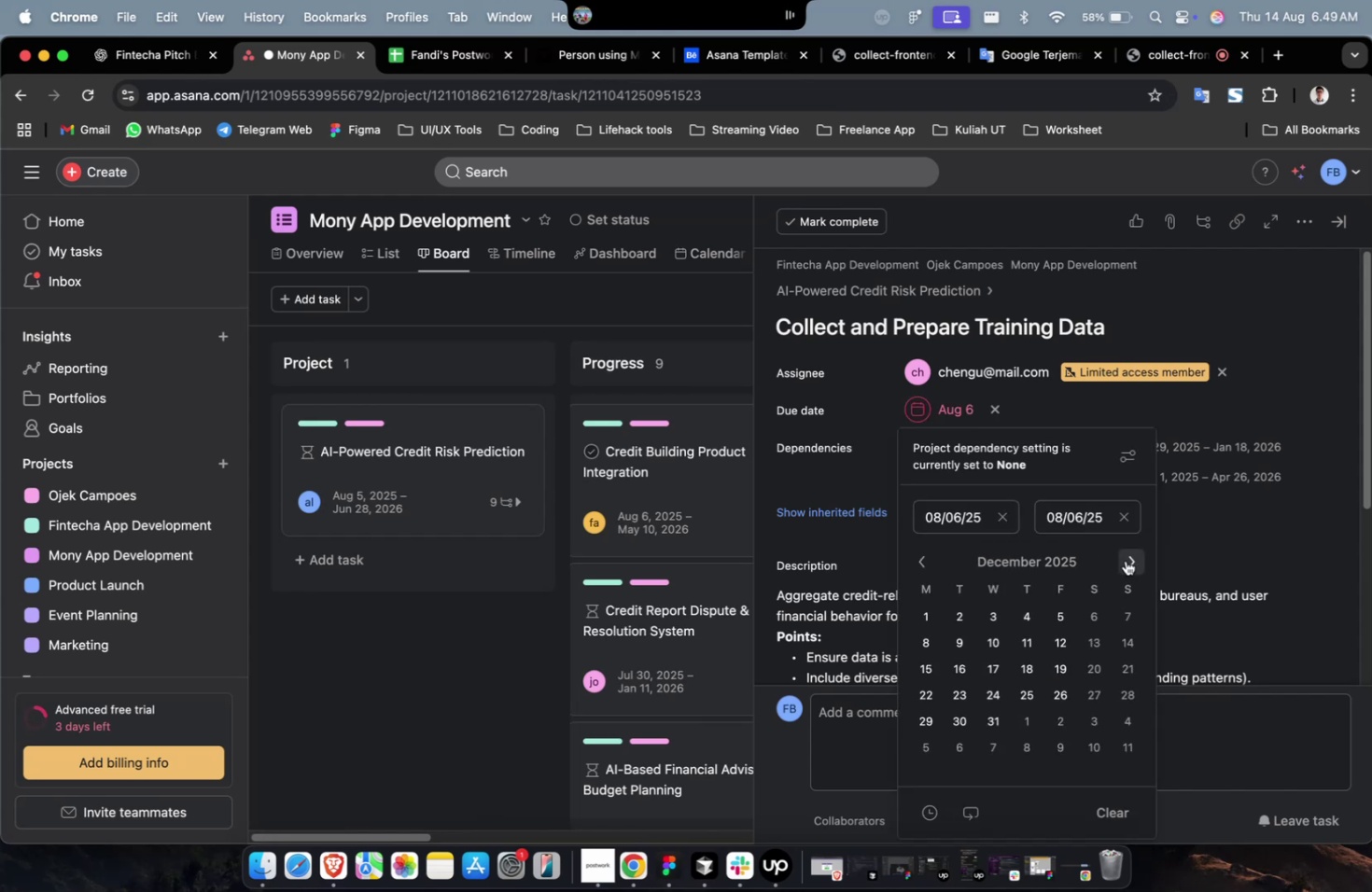 
triple_click([1125, 560])
 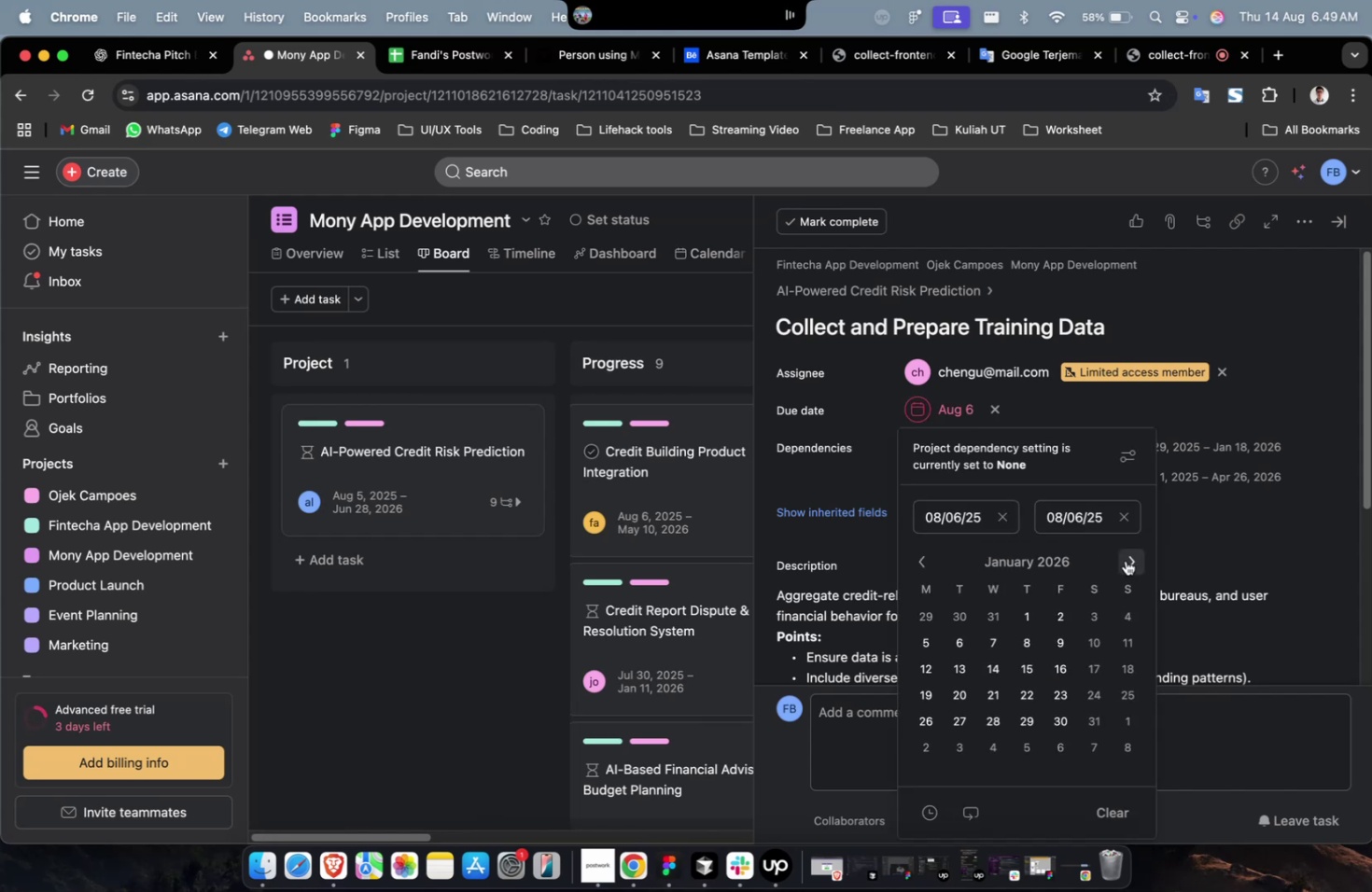 
triple_click([1125, 560])
 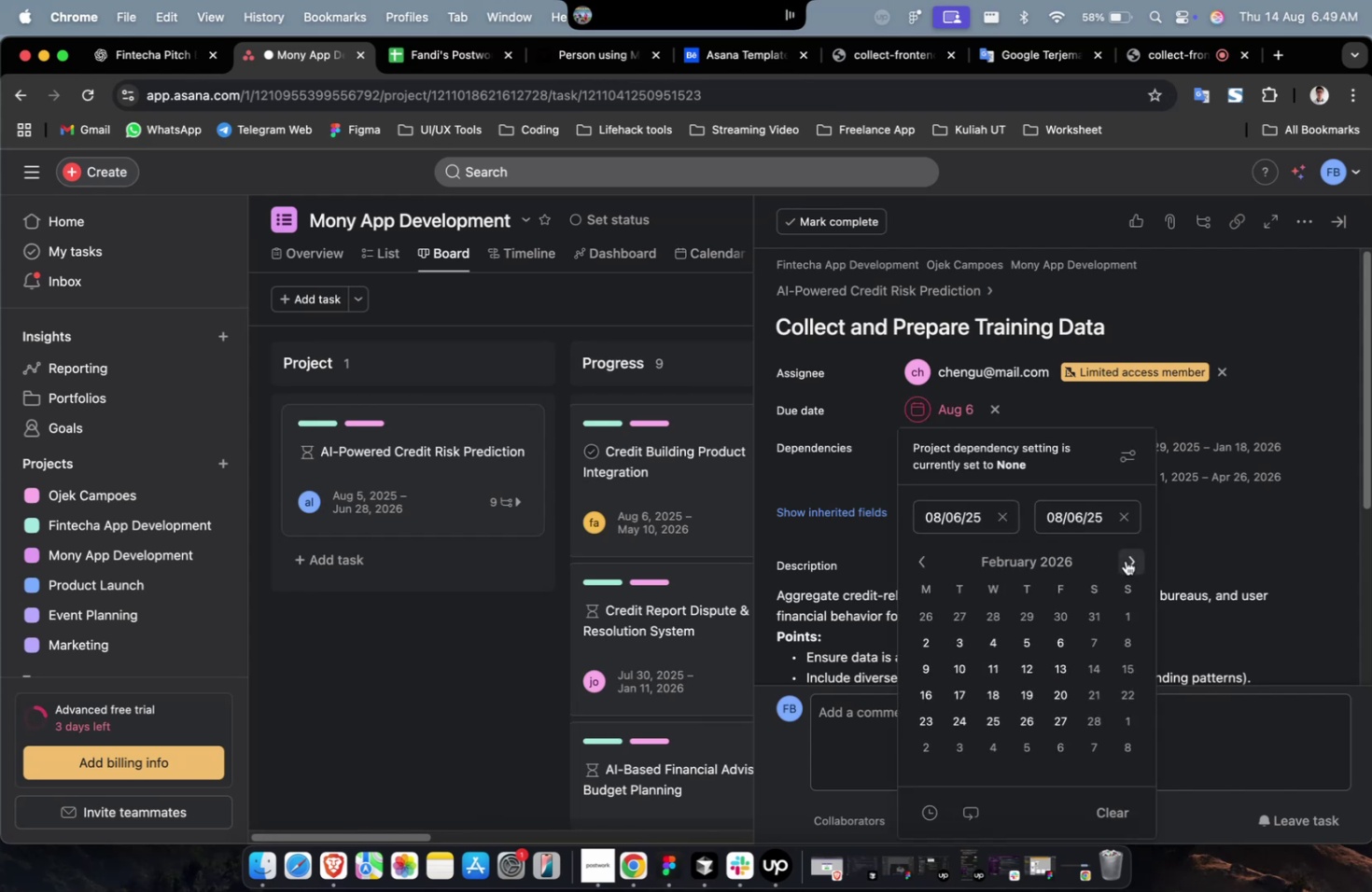 
triple_click([1125, 560])
 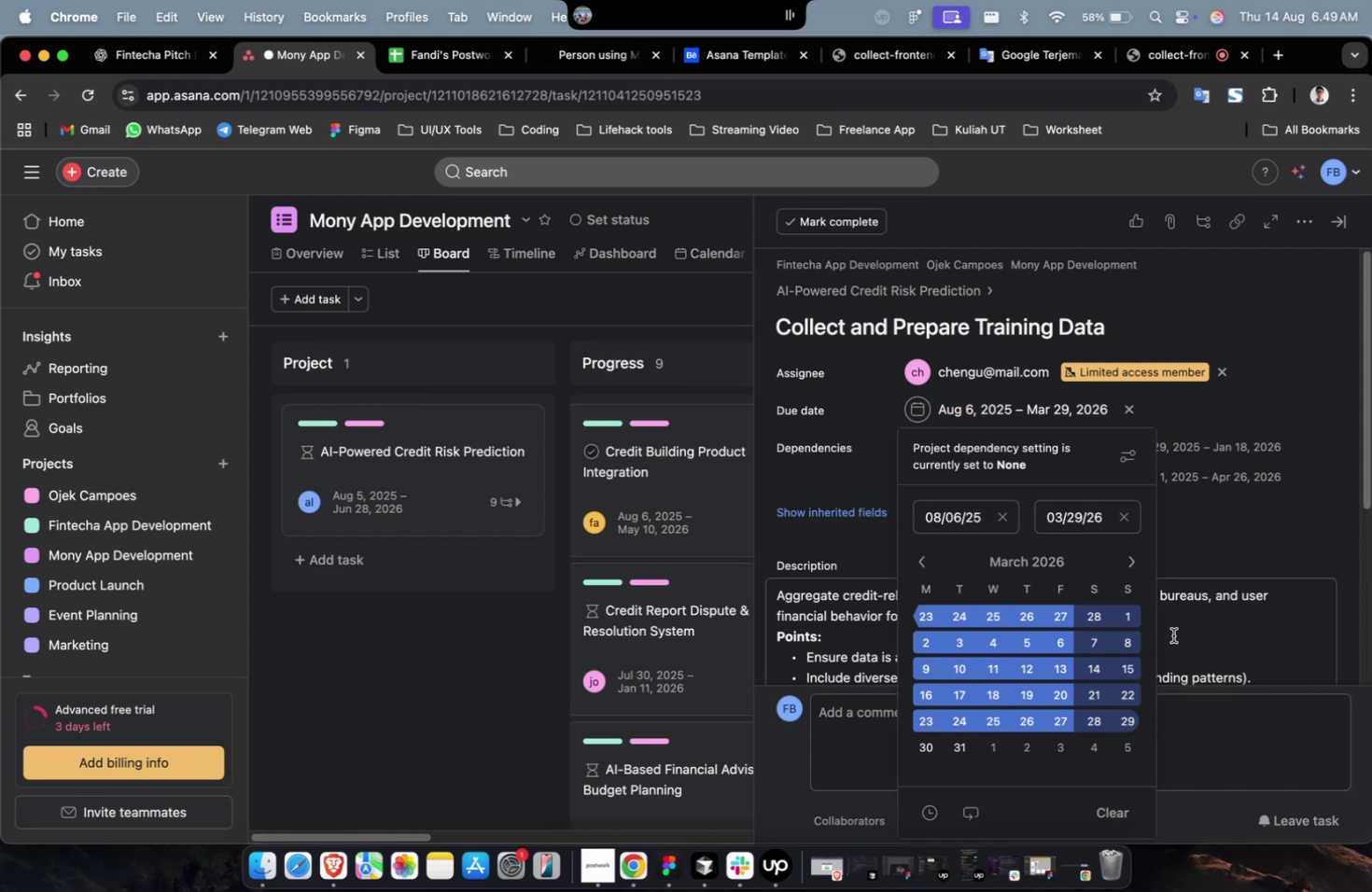 
left_click_drag(start_coordinate=[1207, 541], to_coordinate=[1197, 541])
 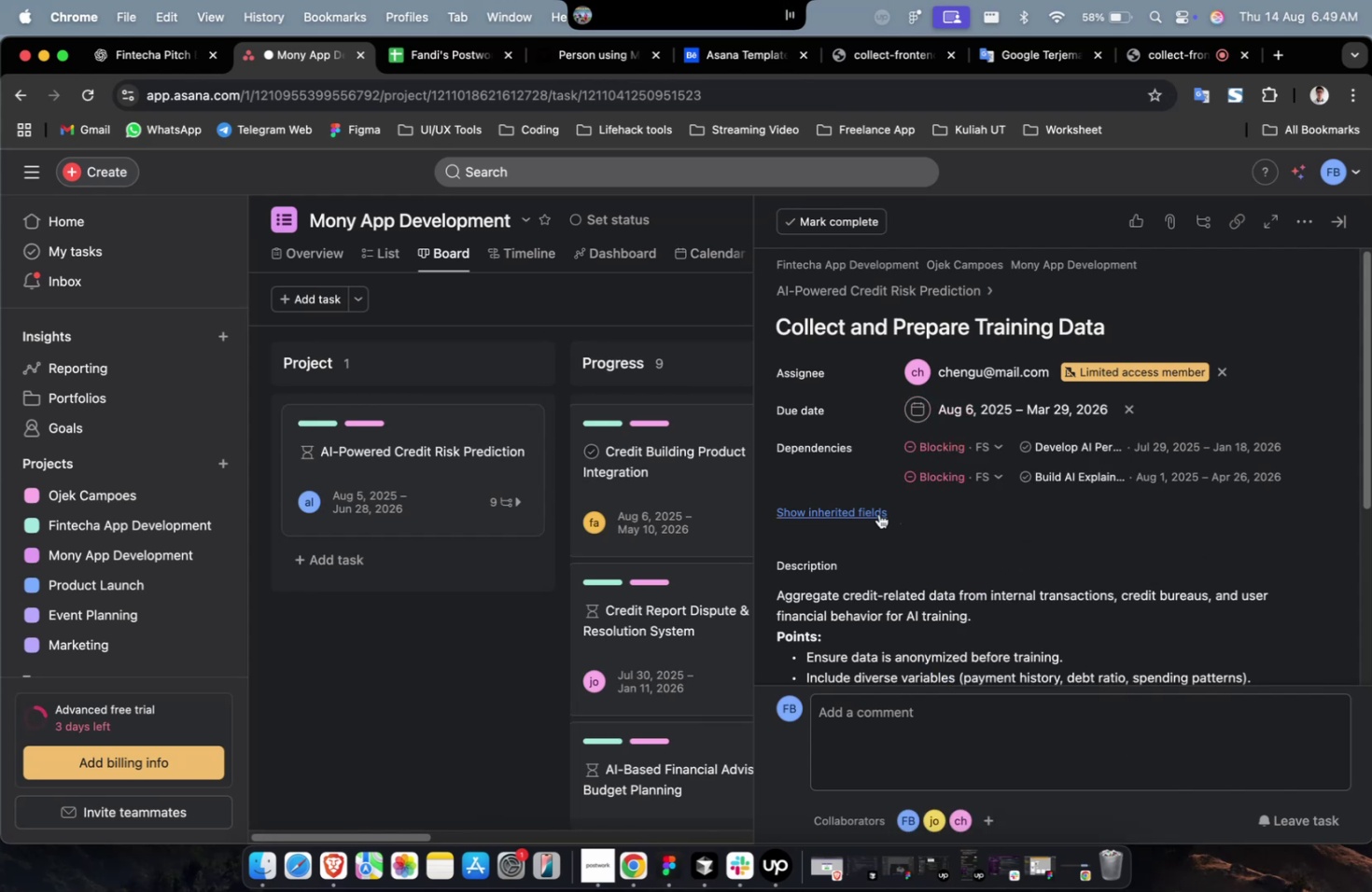 
triple_click([872, 512])
 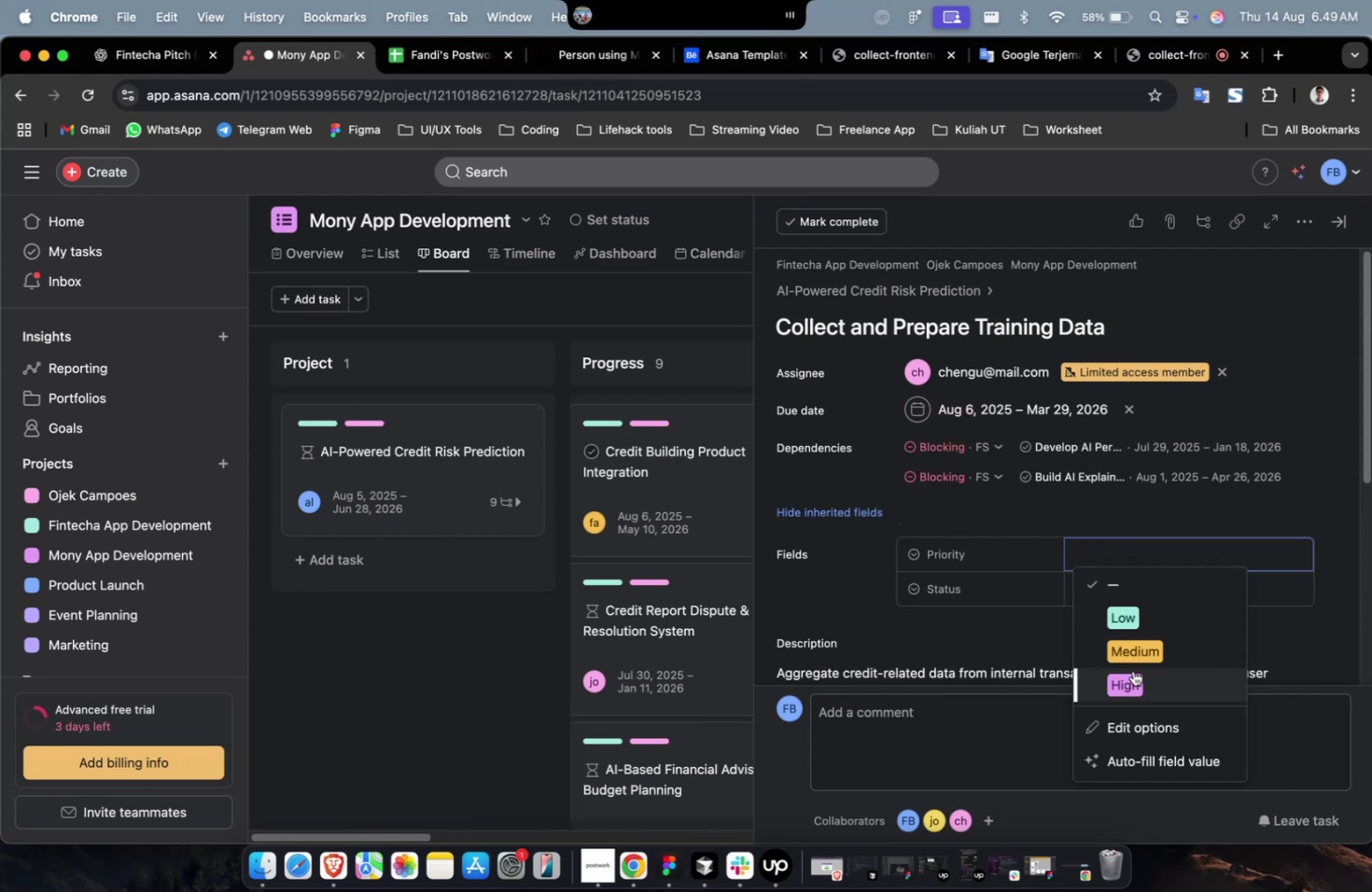 
triple_click([1117, 593])
 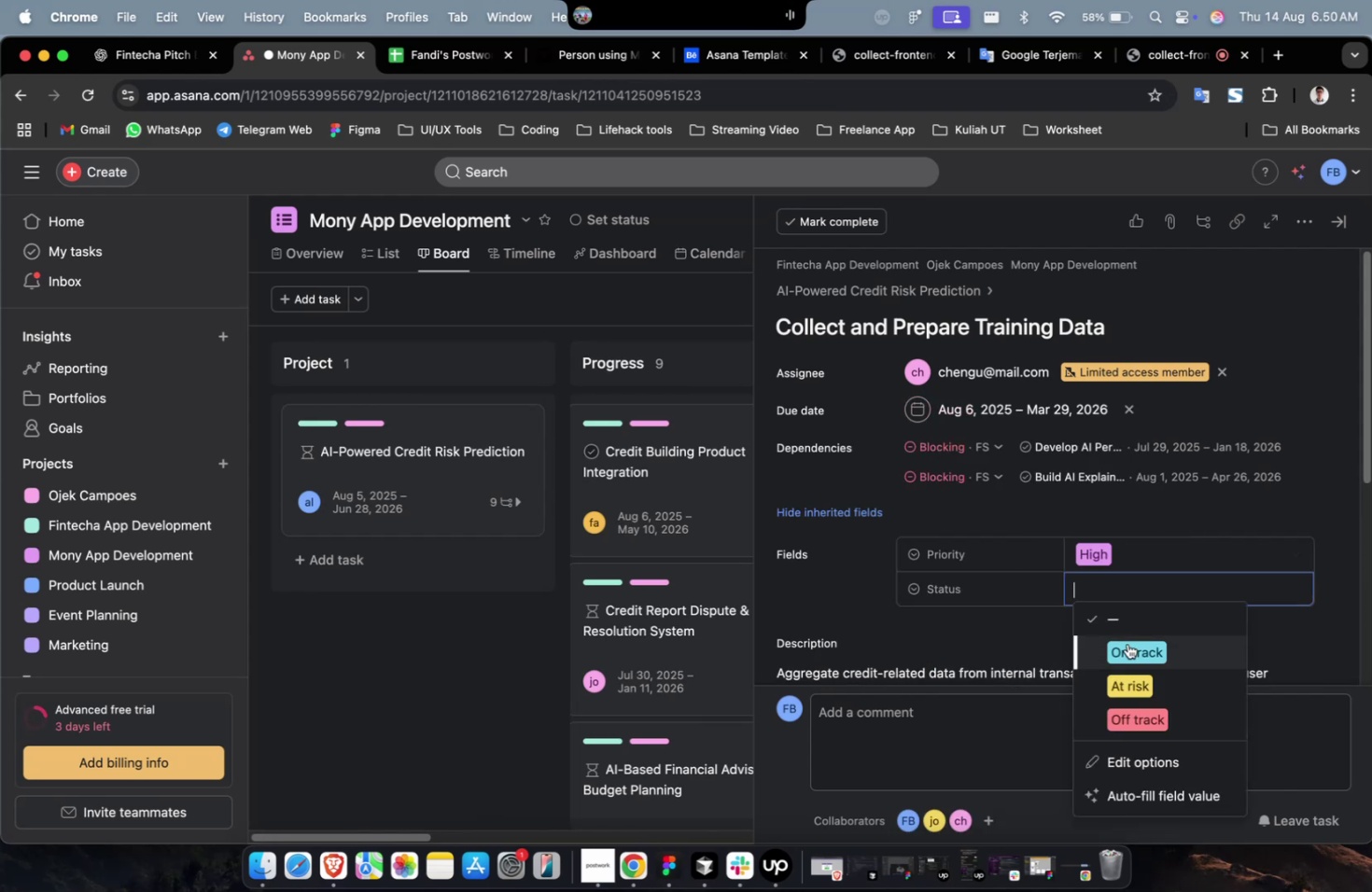 
triple_click([1127, 643])
 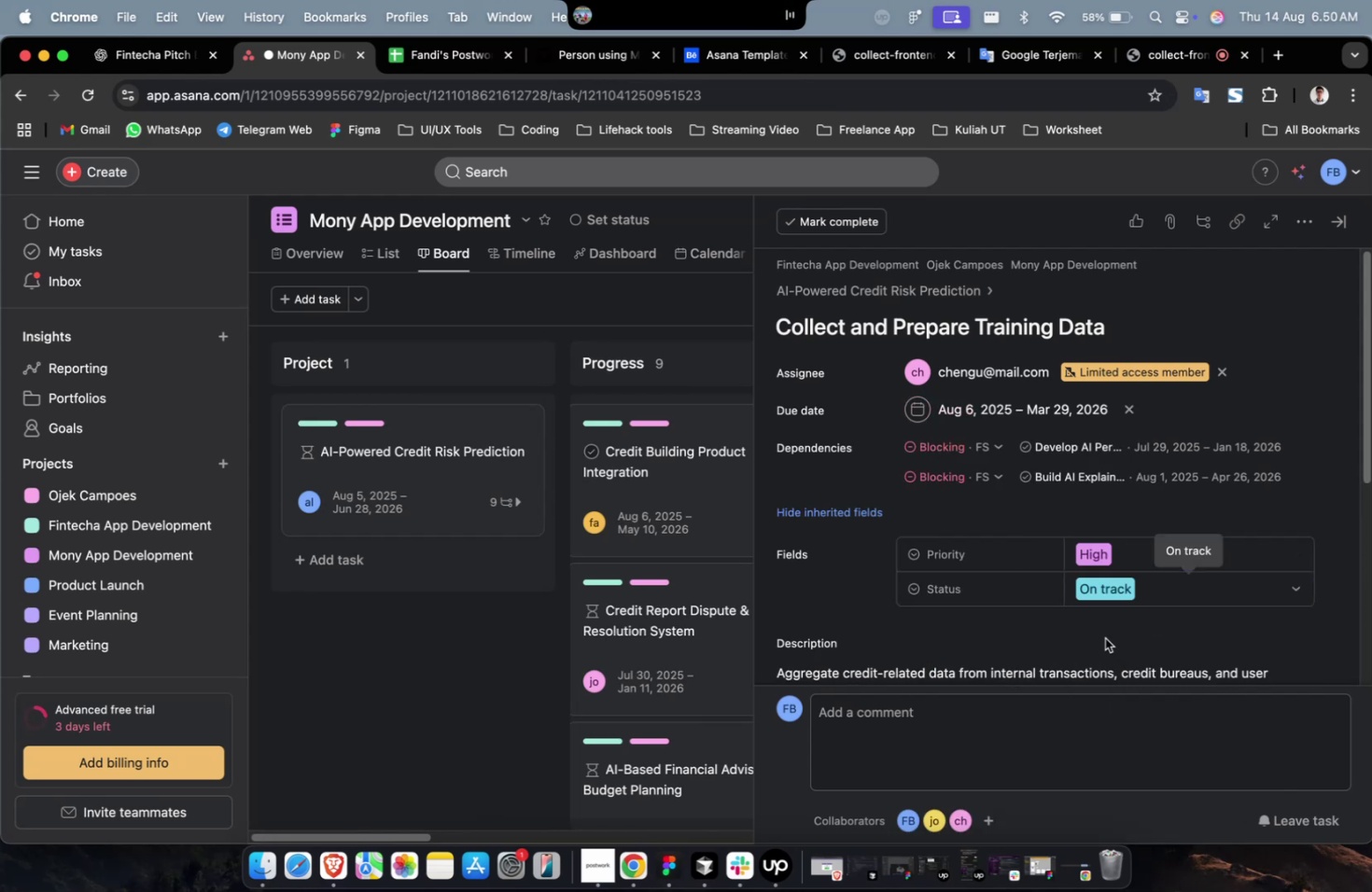 
scroll: coordinate [1258, 410], scroll_direction: down, amount: 68.0
 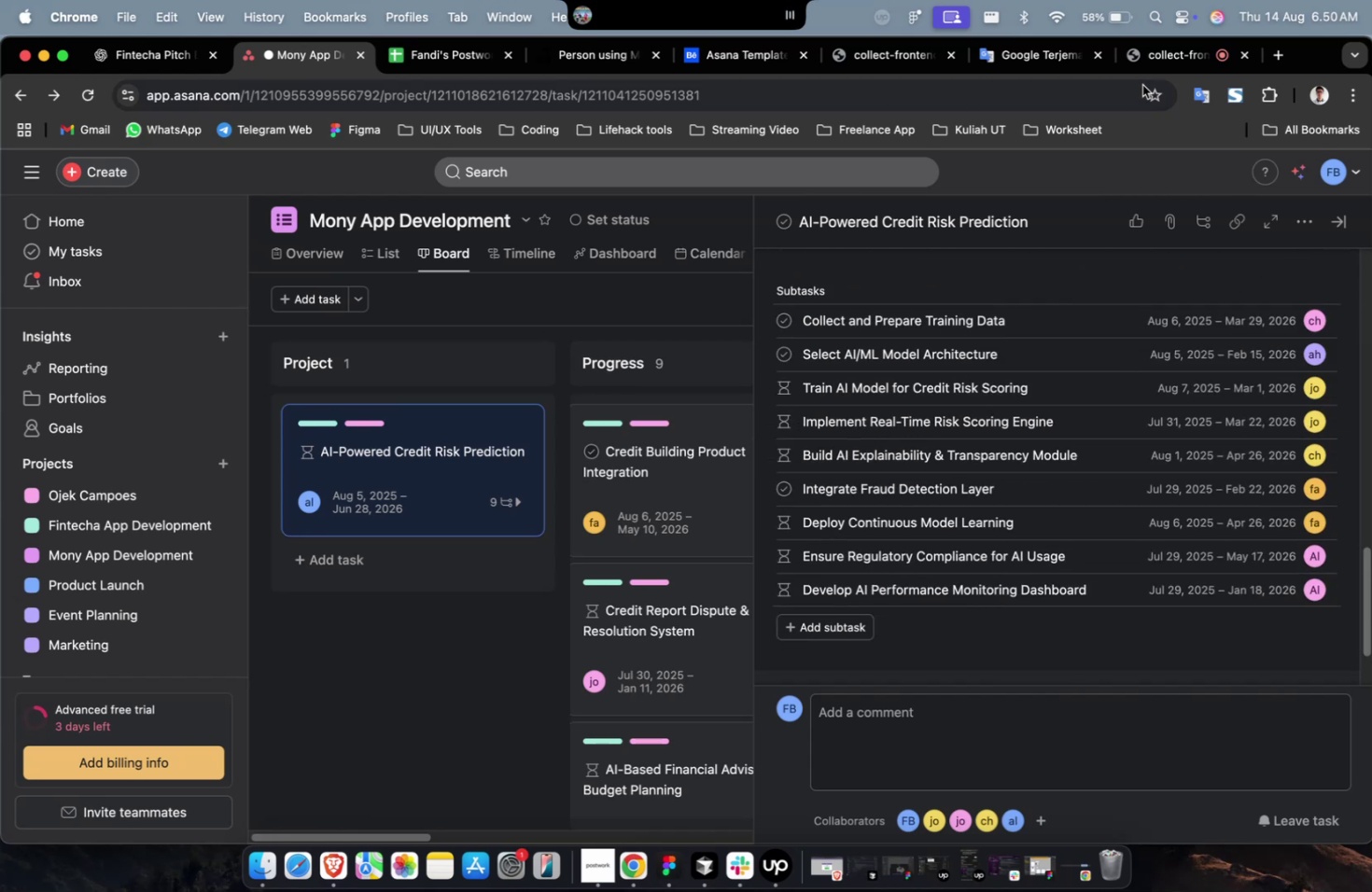 
left_click([1159, 66])
 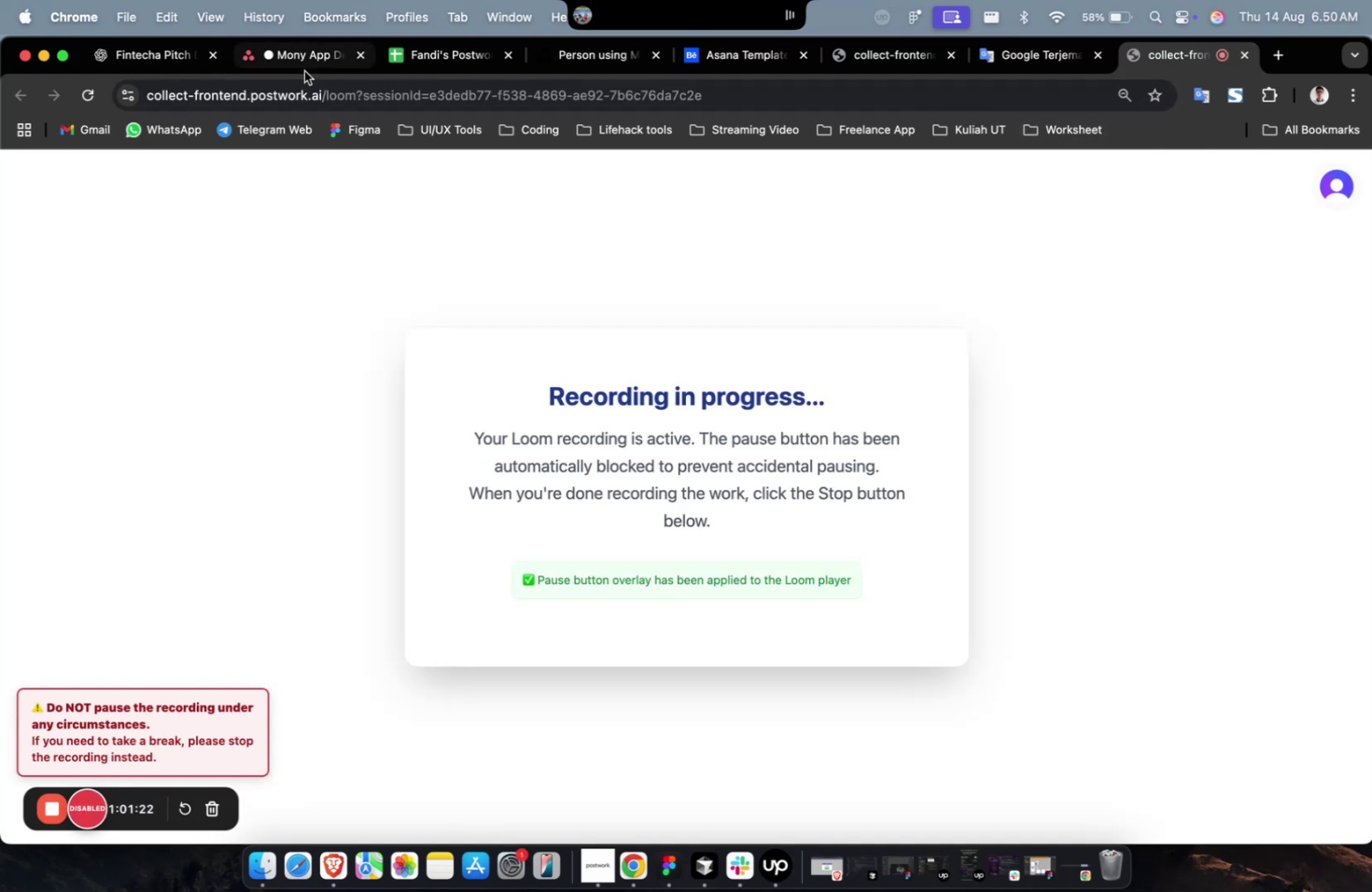 
left_click([303, 71])
 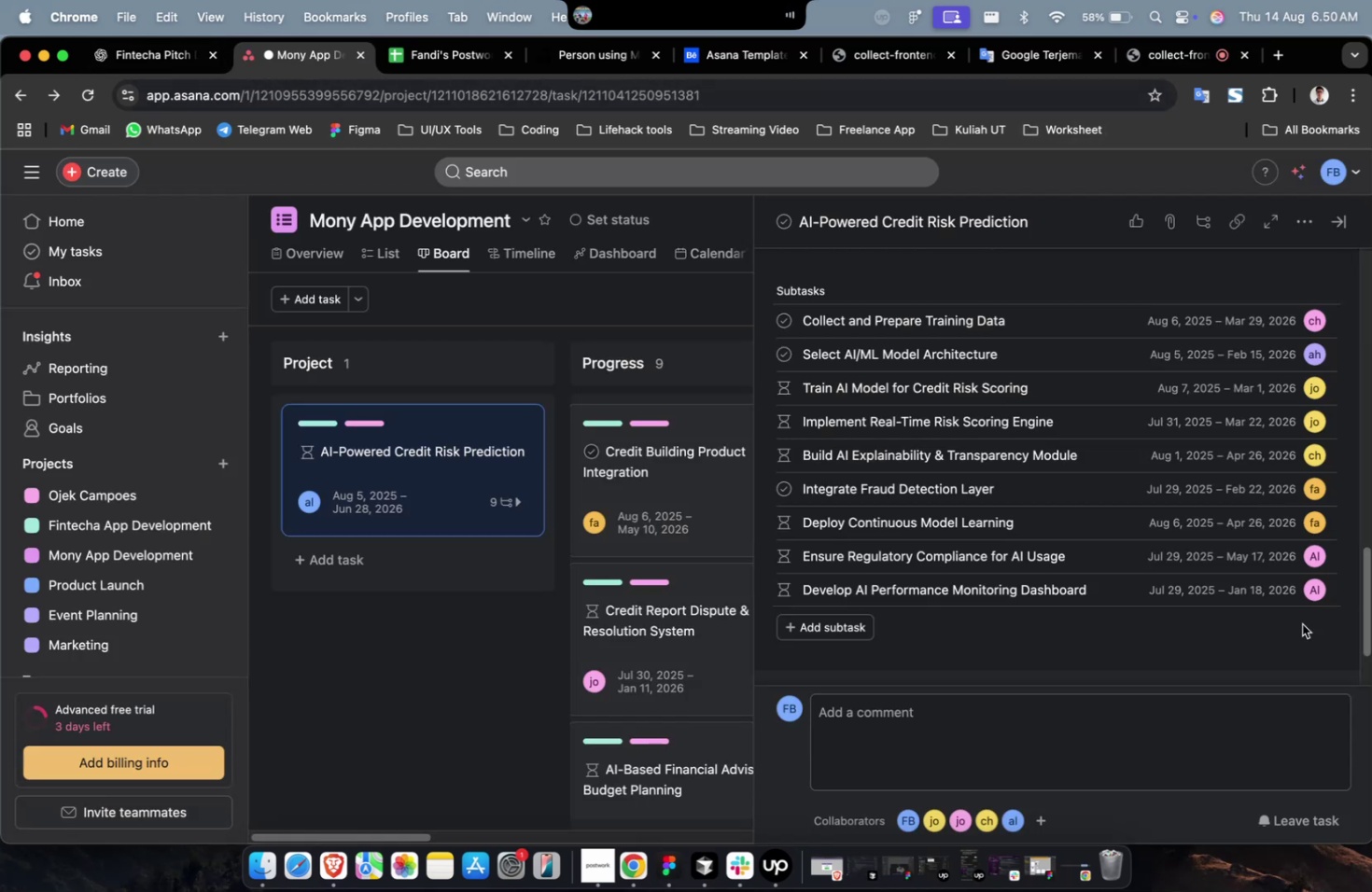 
scroll: coordinate [1296, 627], scroll_direction: up, amount: 8.0
 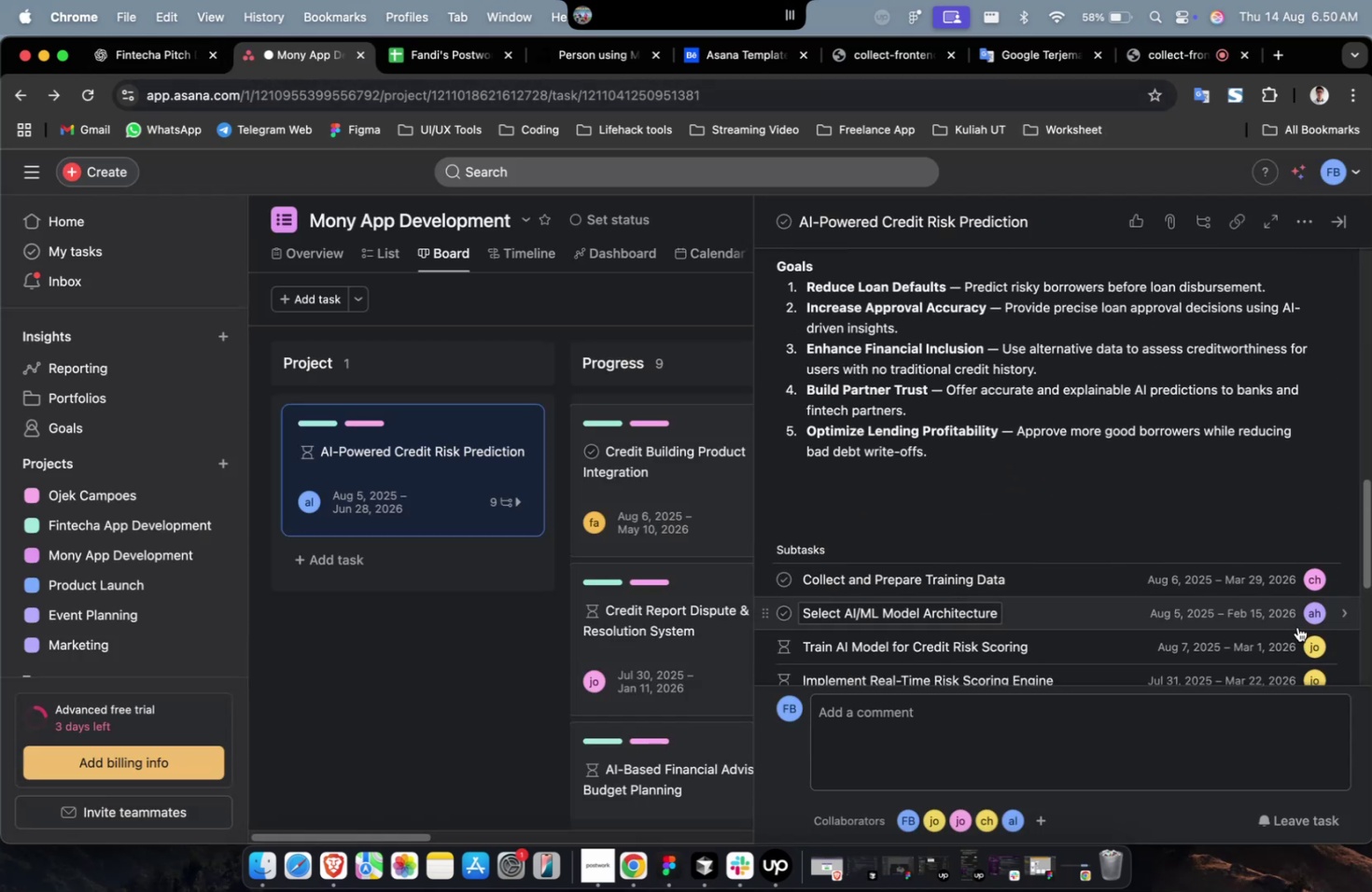 
scroll: coordinate [1296, 626], scroll_direction: down, amount: 2.0
 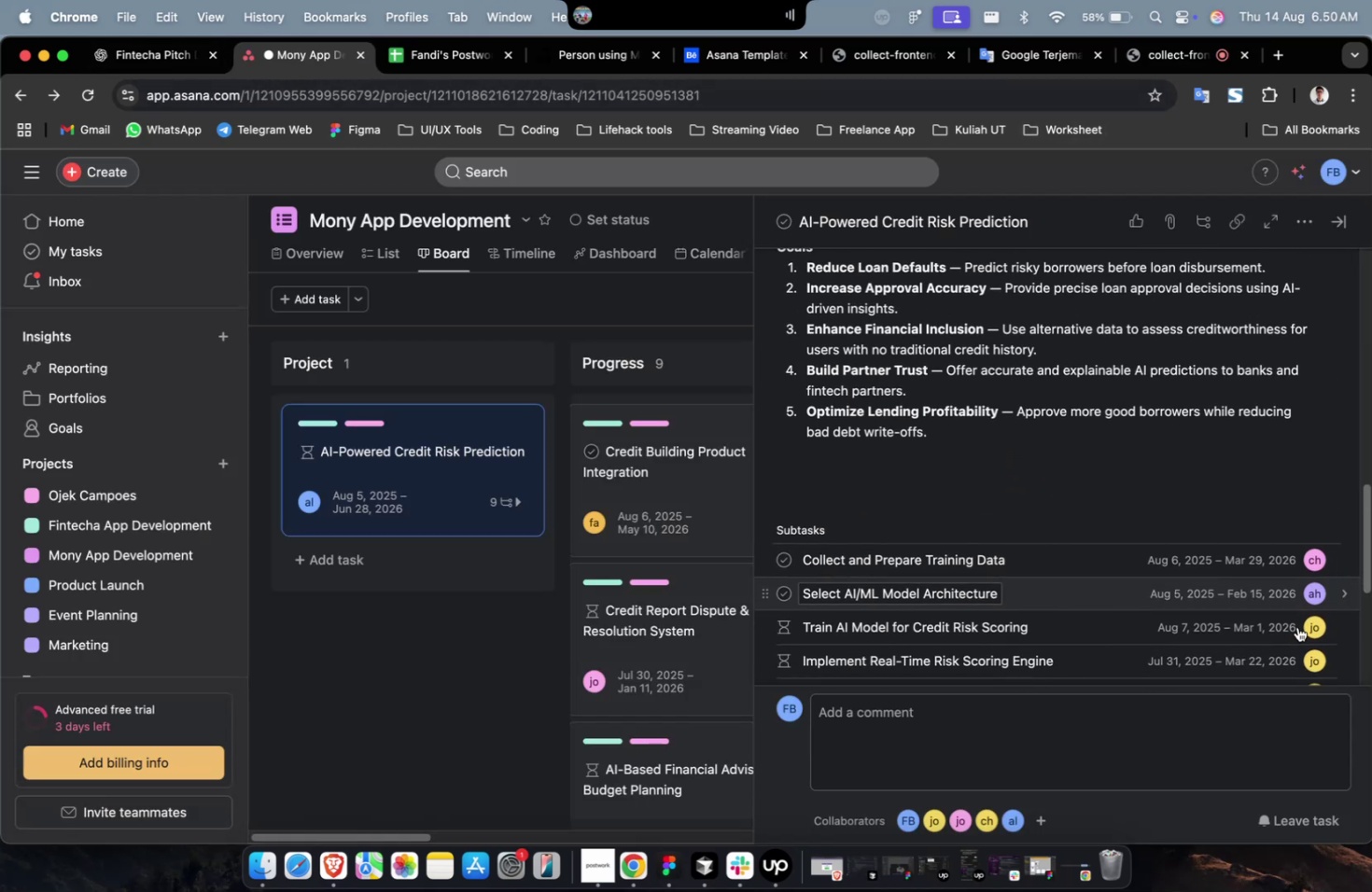 
scroll: coordinate [1296, 626], scroll_direction: up, amount: 7.0
 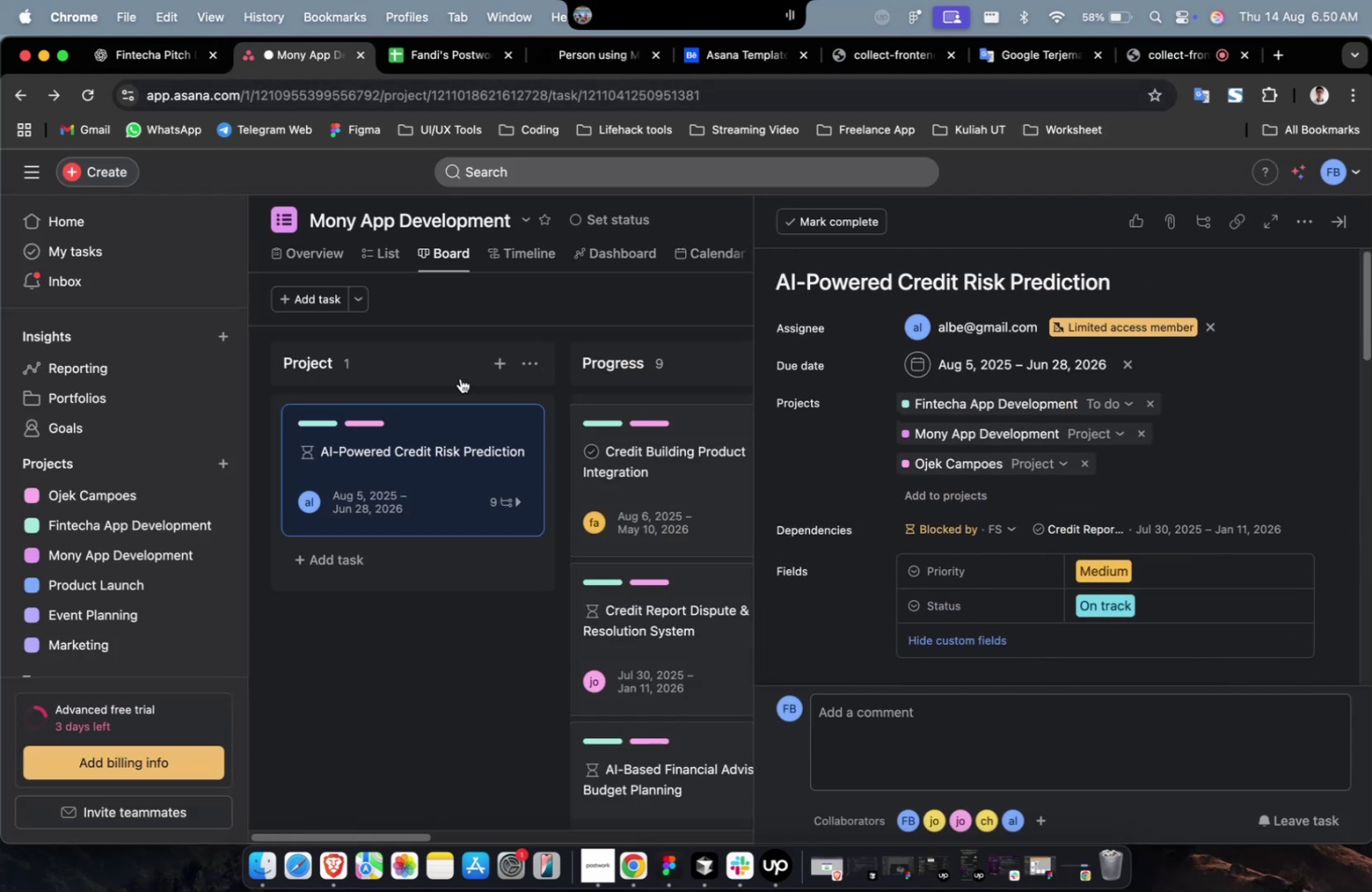 
left_click_drag(start_coordinate=[436, 421], to_coordinate=[479, 408])
 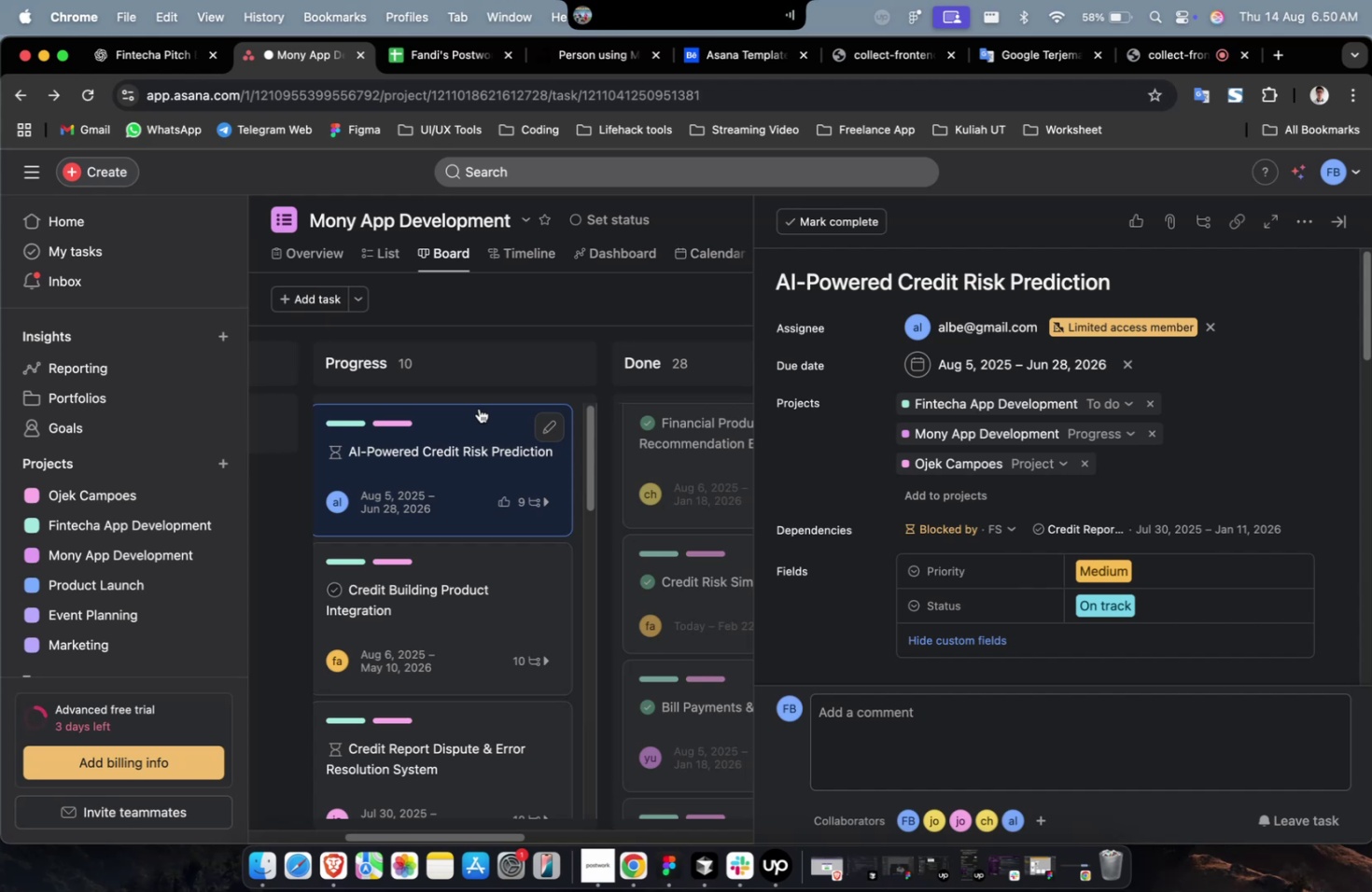 
wait(28.06)
 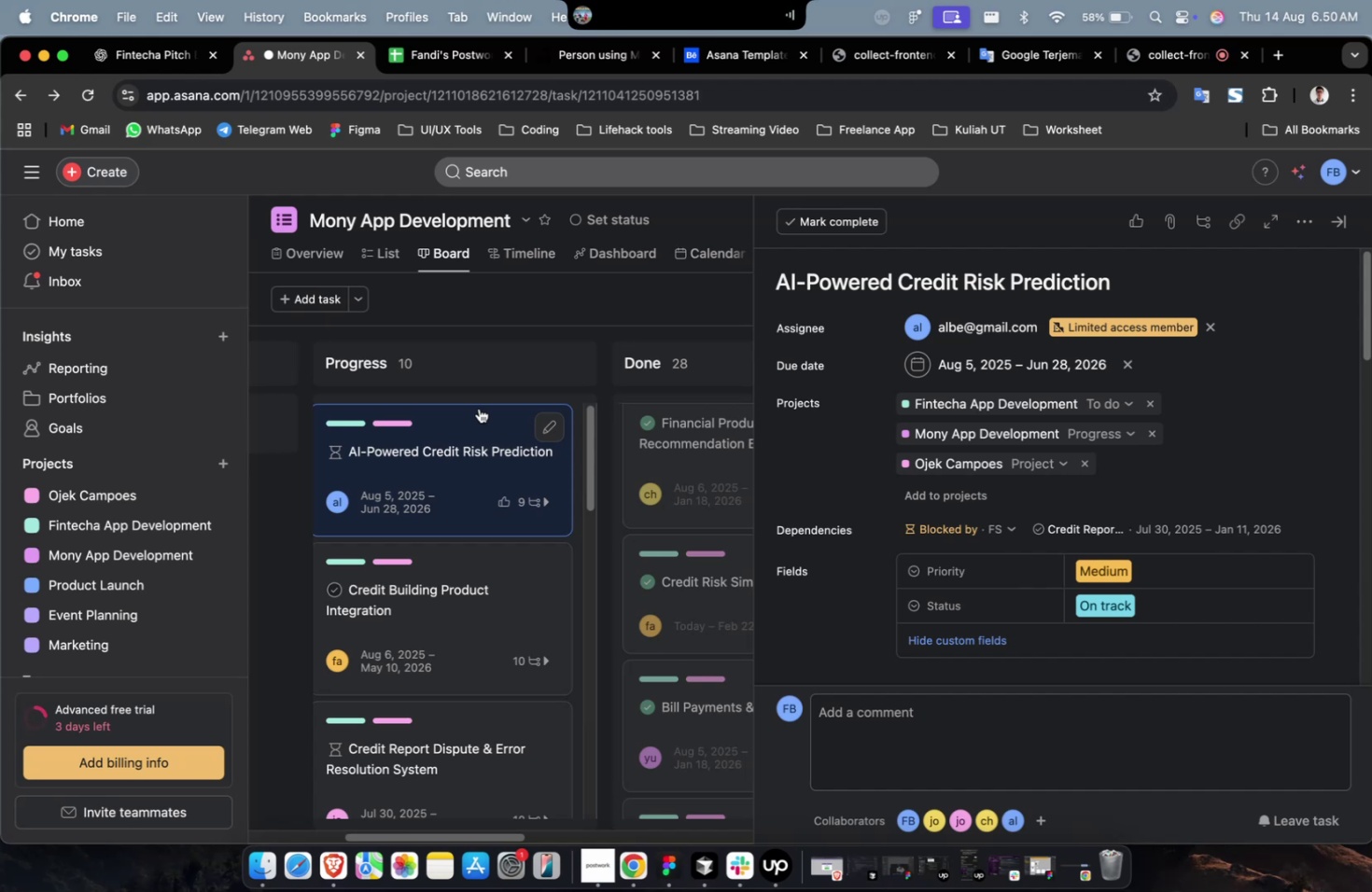 
scroll: coordinate [468, 687], scroll_direction: down, amount: 53.0
 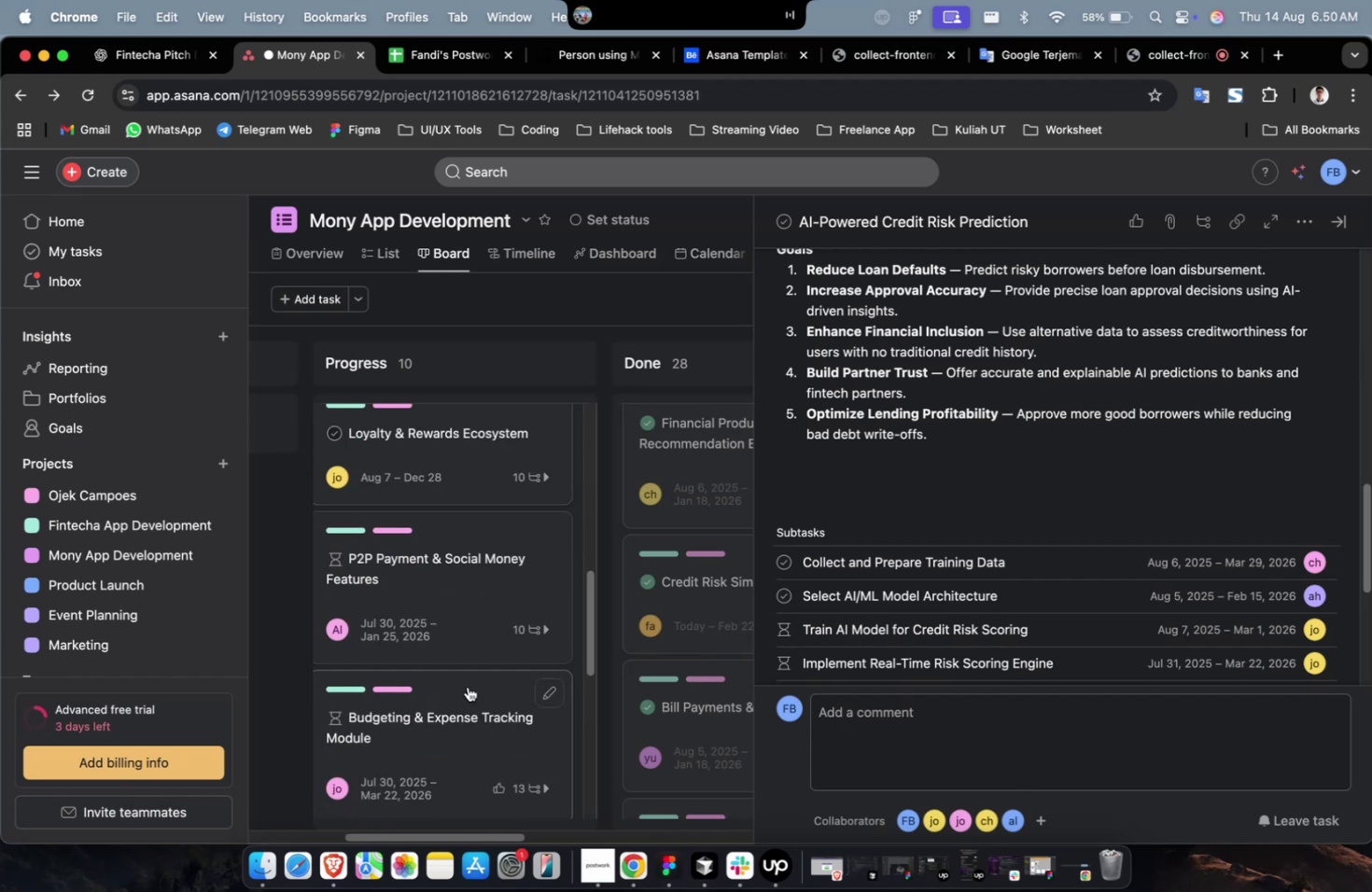 
key(Escape)
 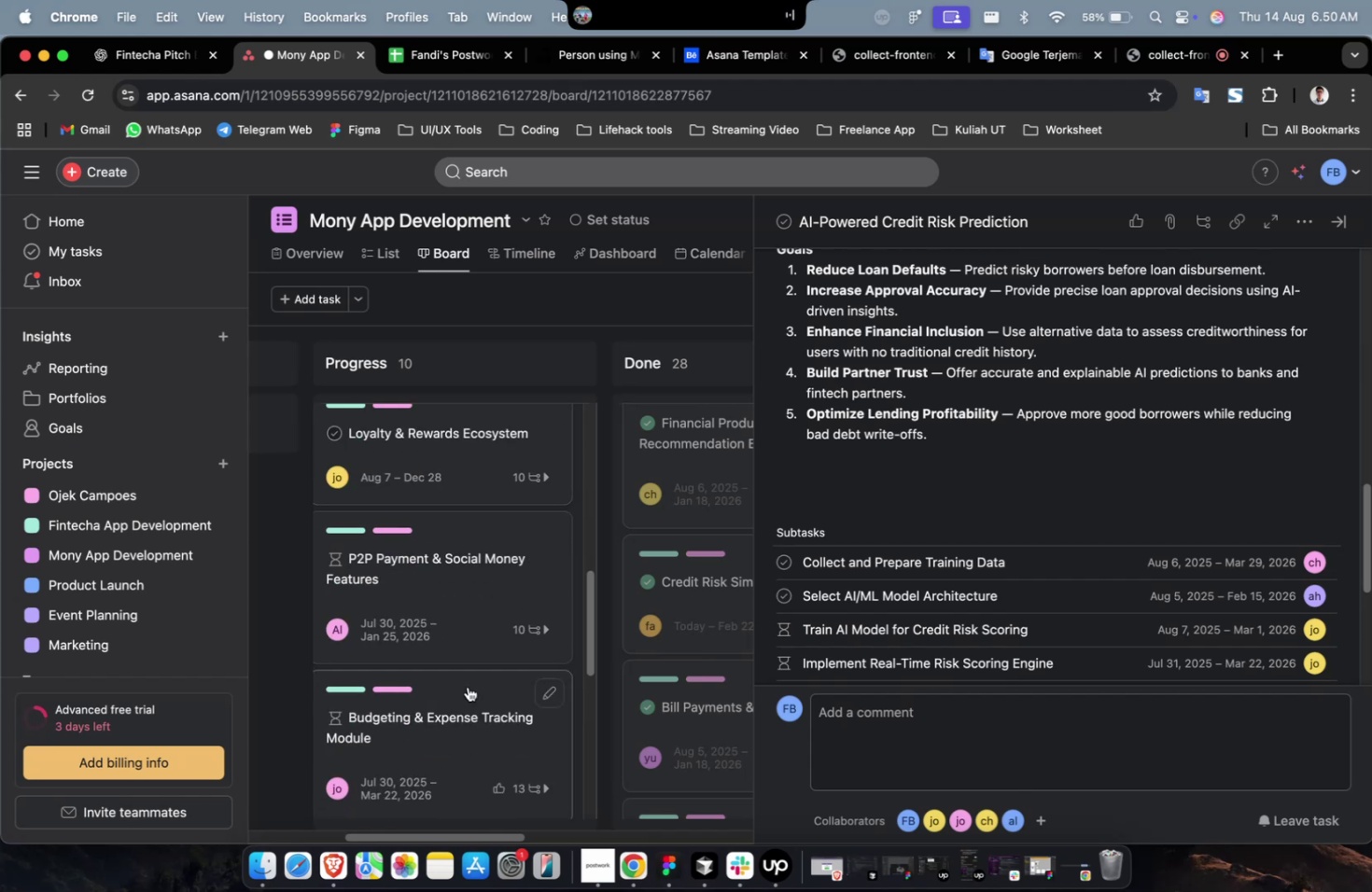 
scroll: coordinate [467, 685], scroll_direction: down, amount: 67.0
 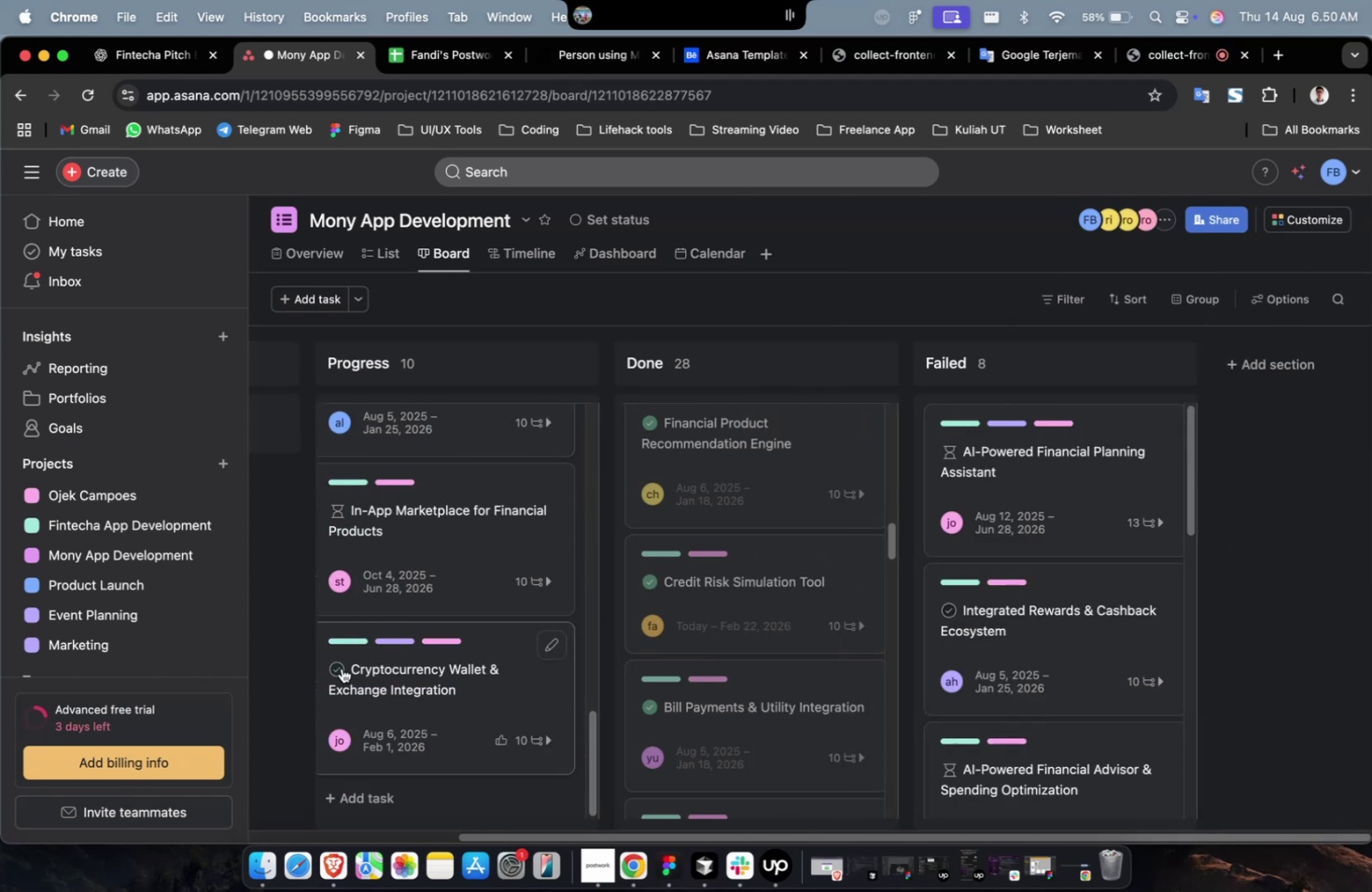 
left_click([341, 666])
 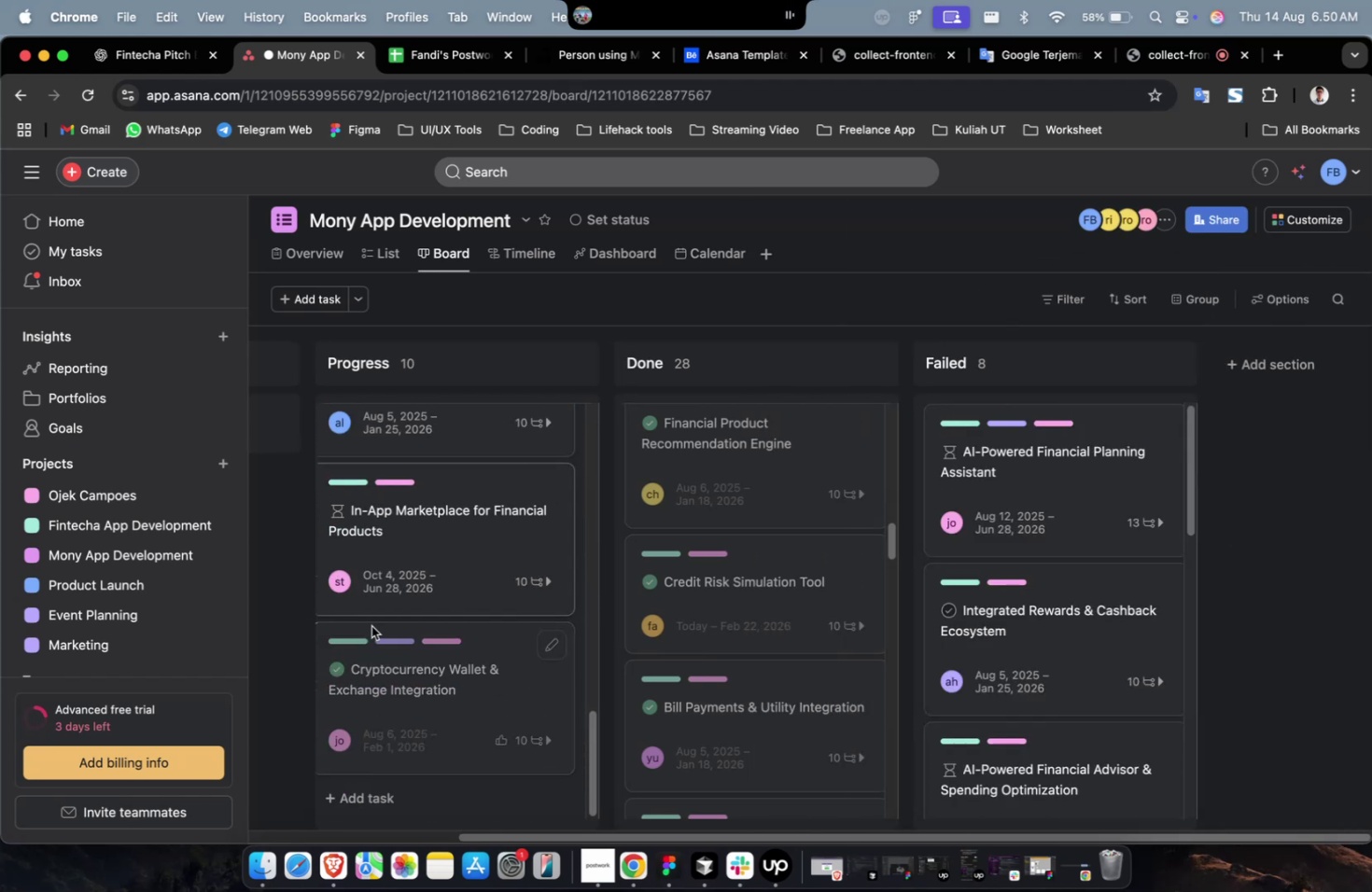 
left_click_drag(start_coordinate=[380, 664], to_coordinate=[725, 551])
 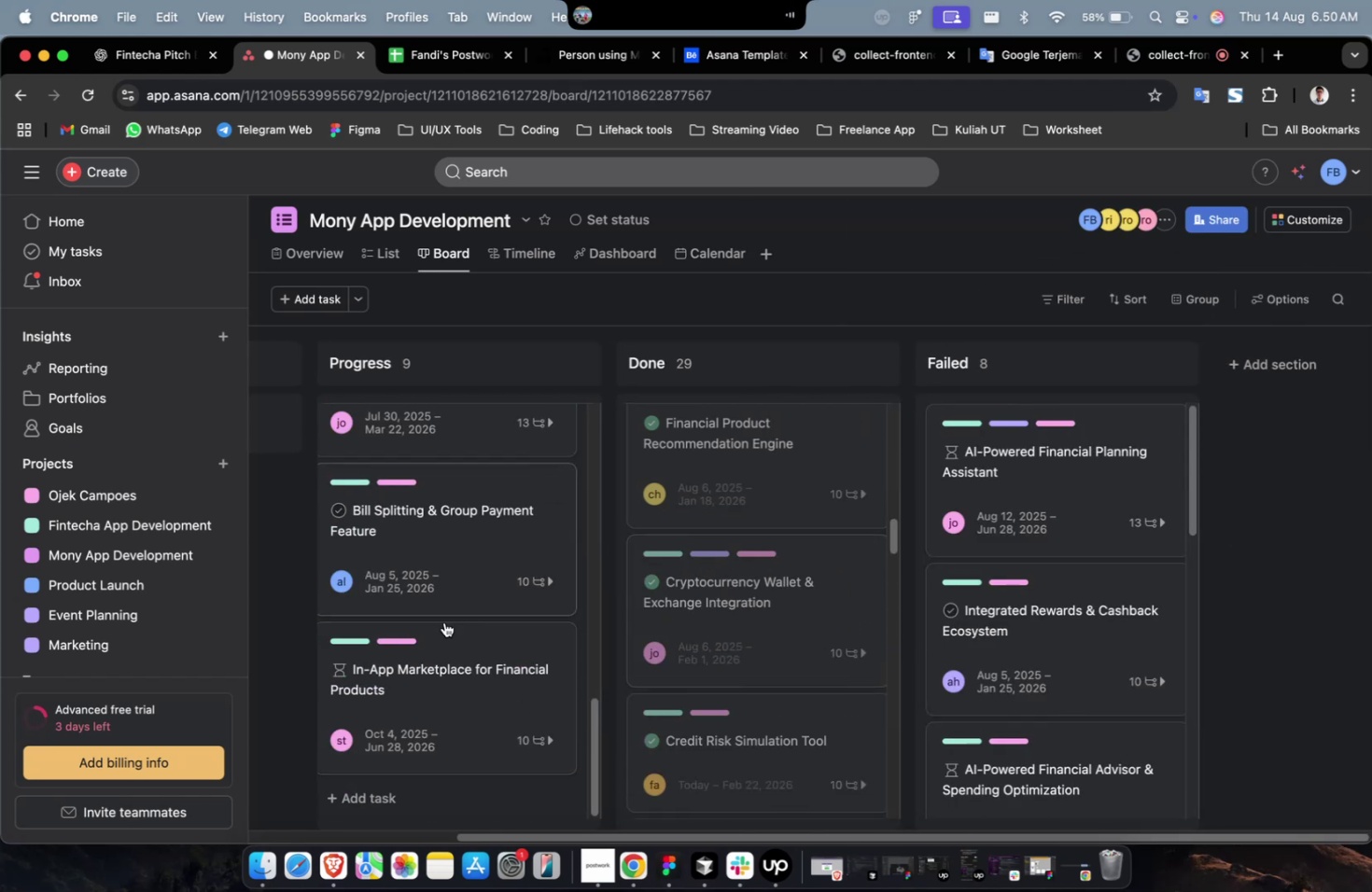 
scroll: coordinate [431, 642], scroll_direction: up, amount: 5.0
 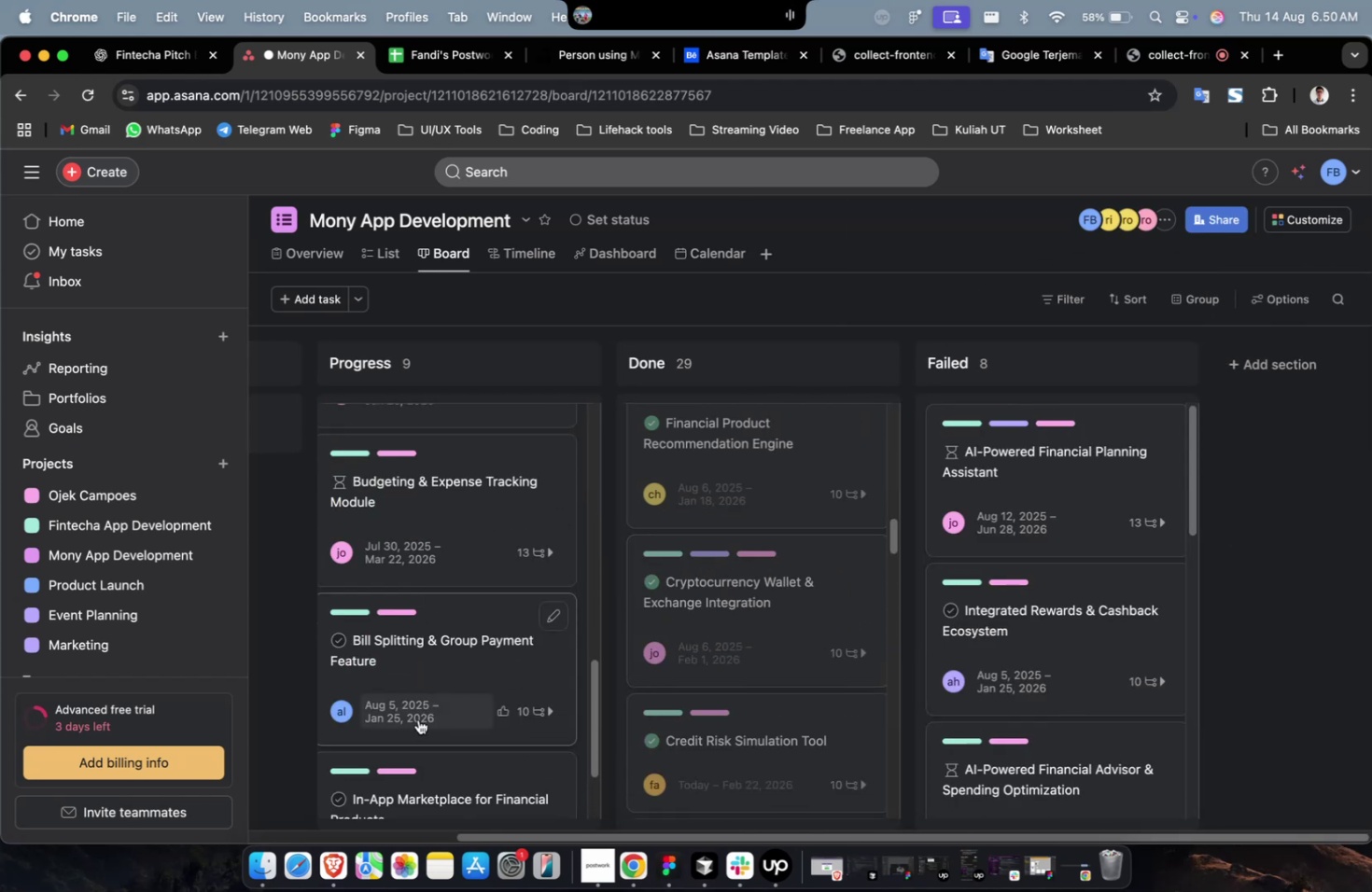 
scroll: coordinate [425, 726], scroll_direction: down, amount: 14.0
 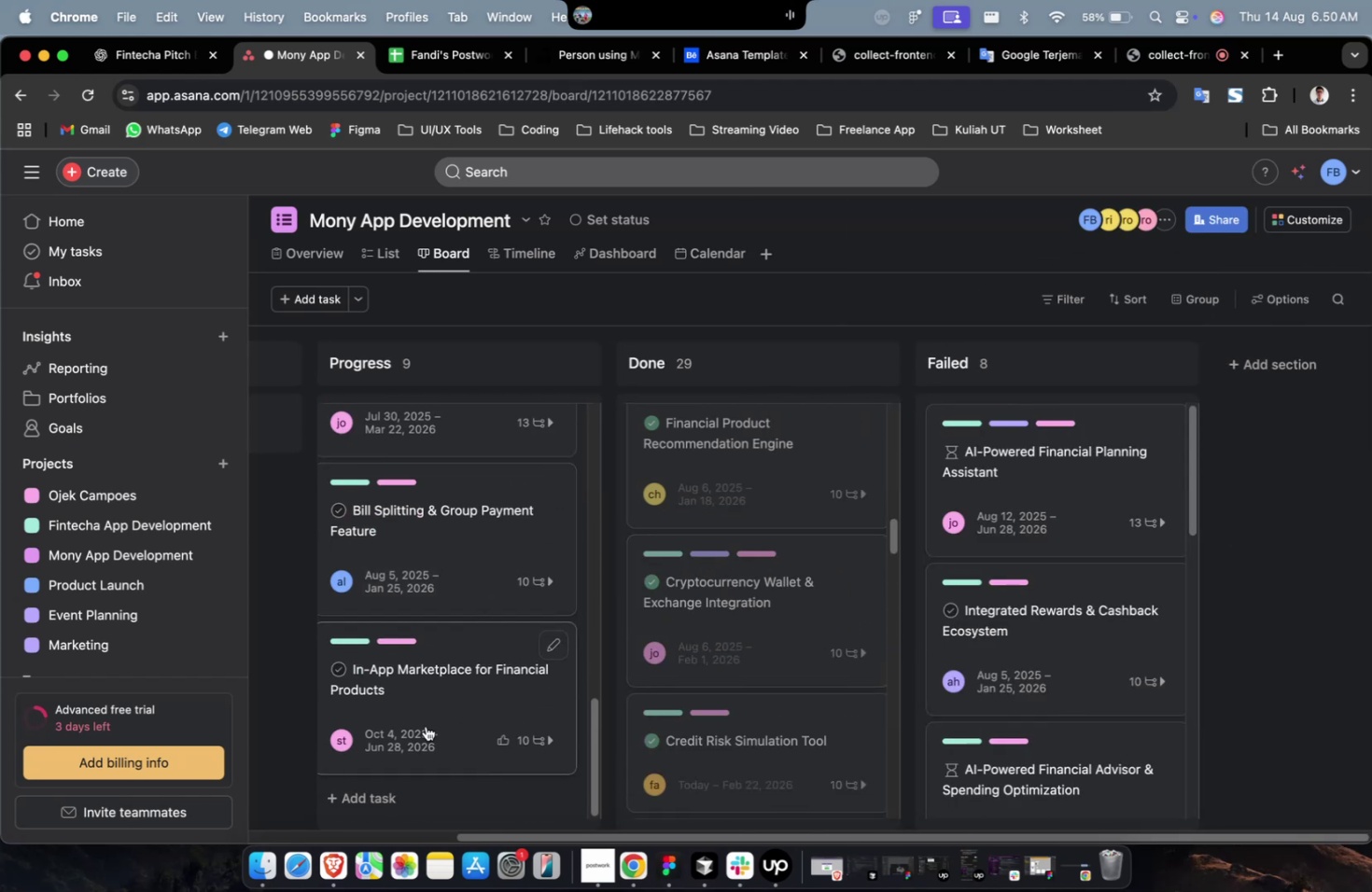 
left_click_drag(start_coordinate=[426, 724], to_coordinate=[436, 714])
 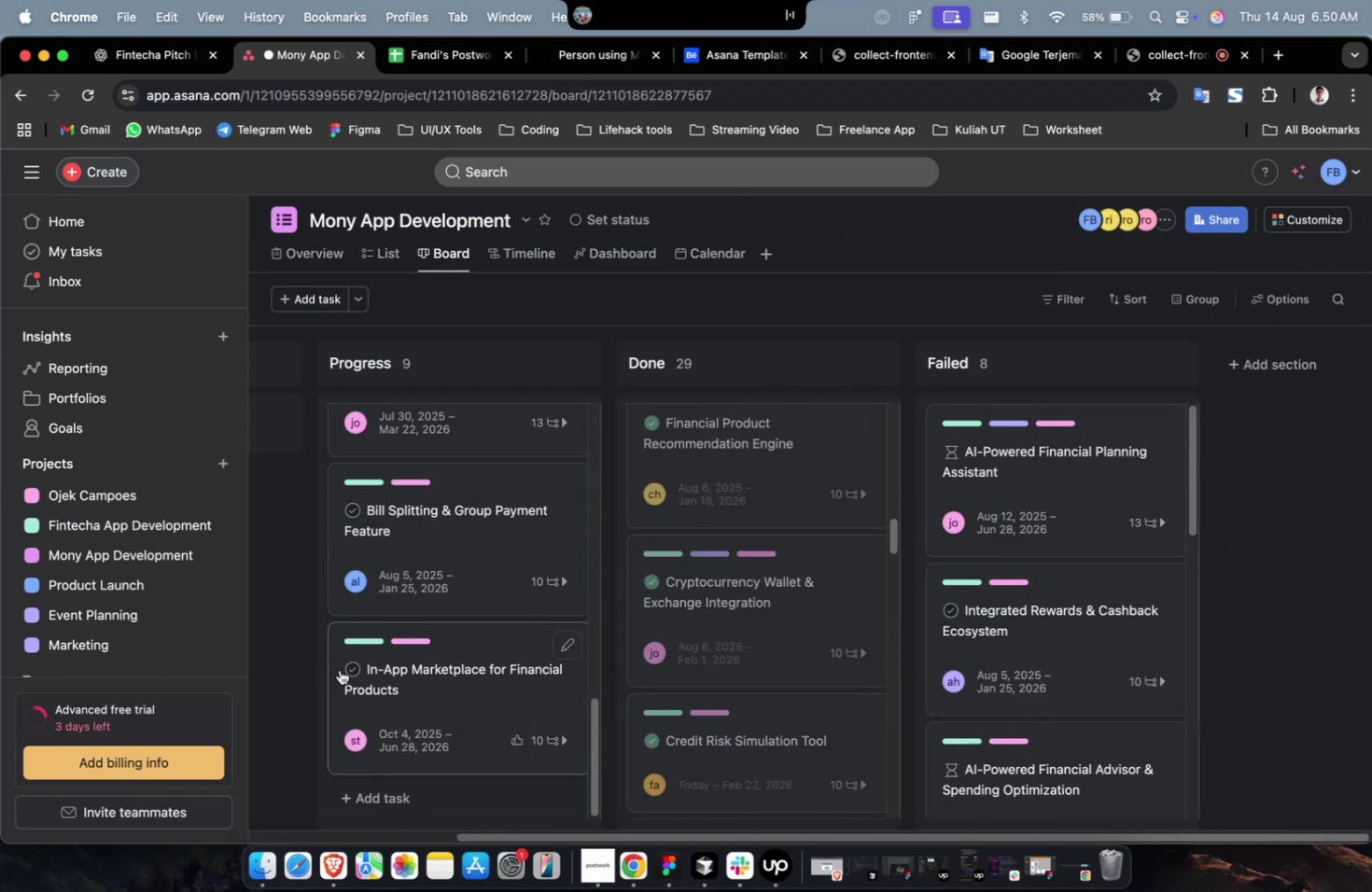 
left_click([344, 668])
 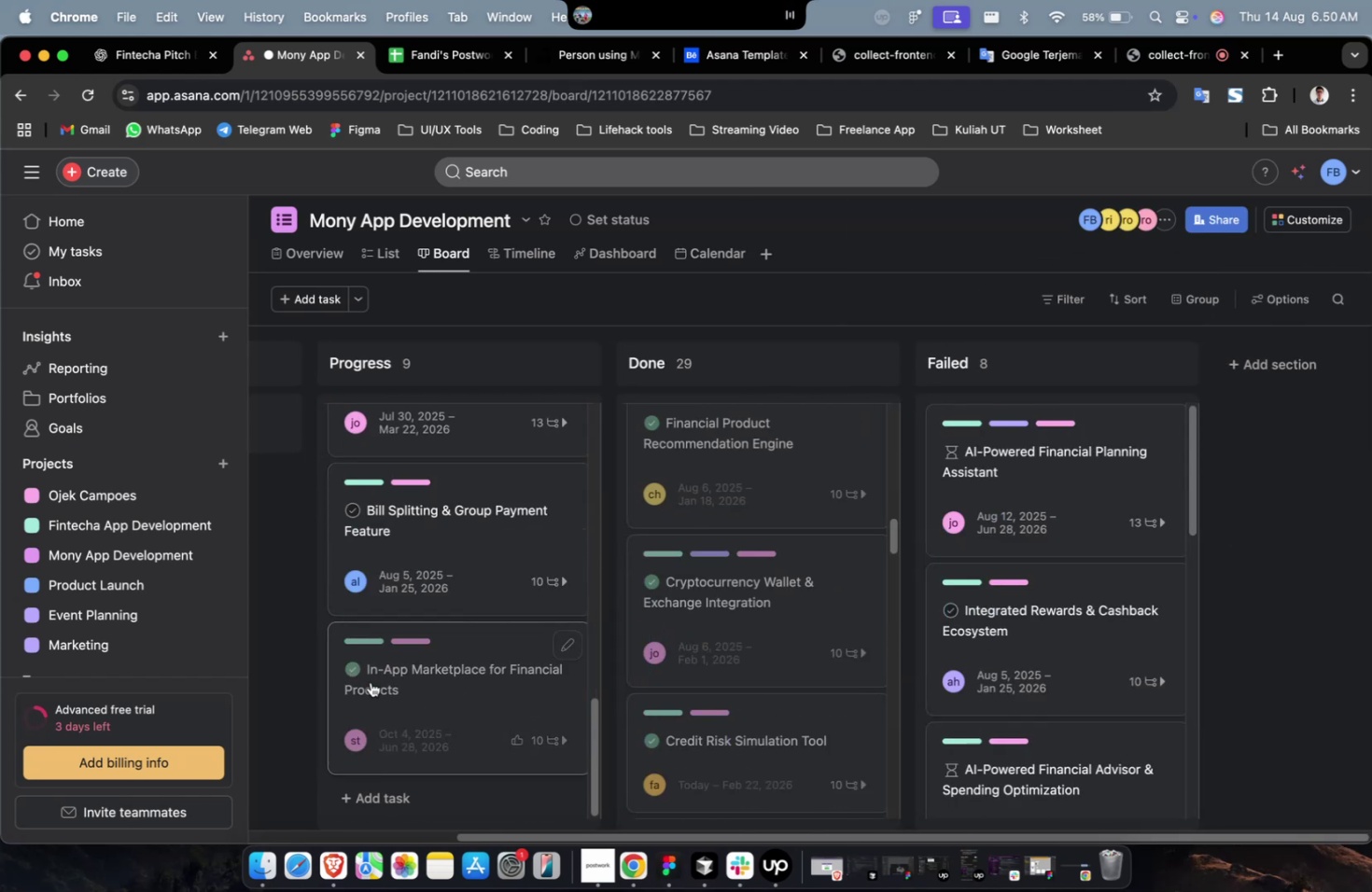 
left_click_drag(start_coordinate=[374, 683], to_coordinate=[648, 595])
 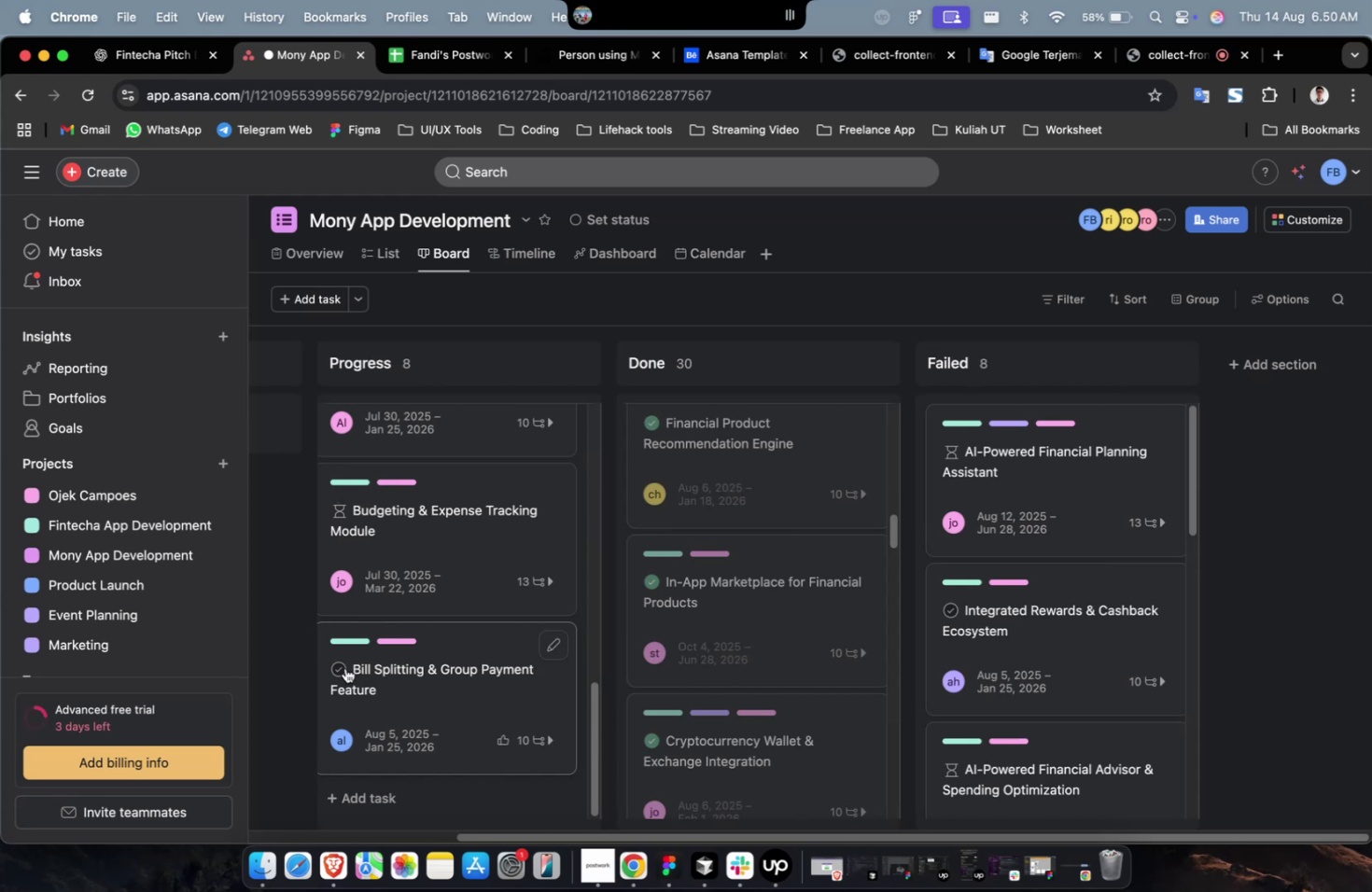 
left_click([343, 666])
 